 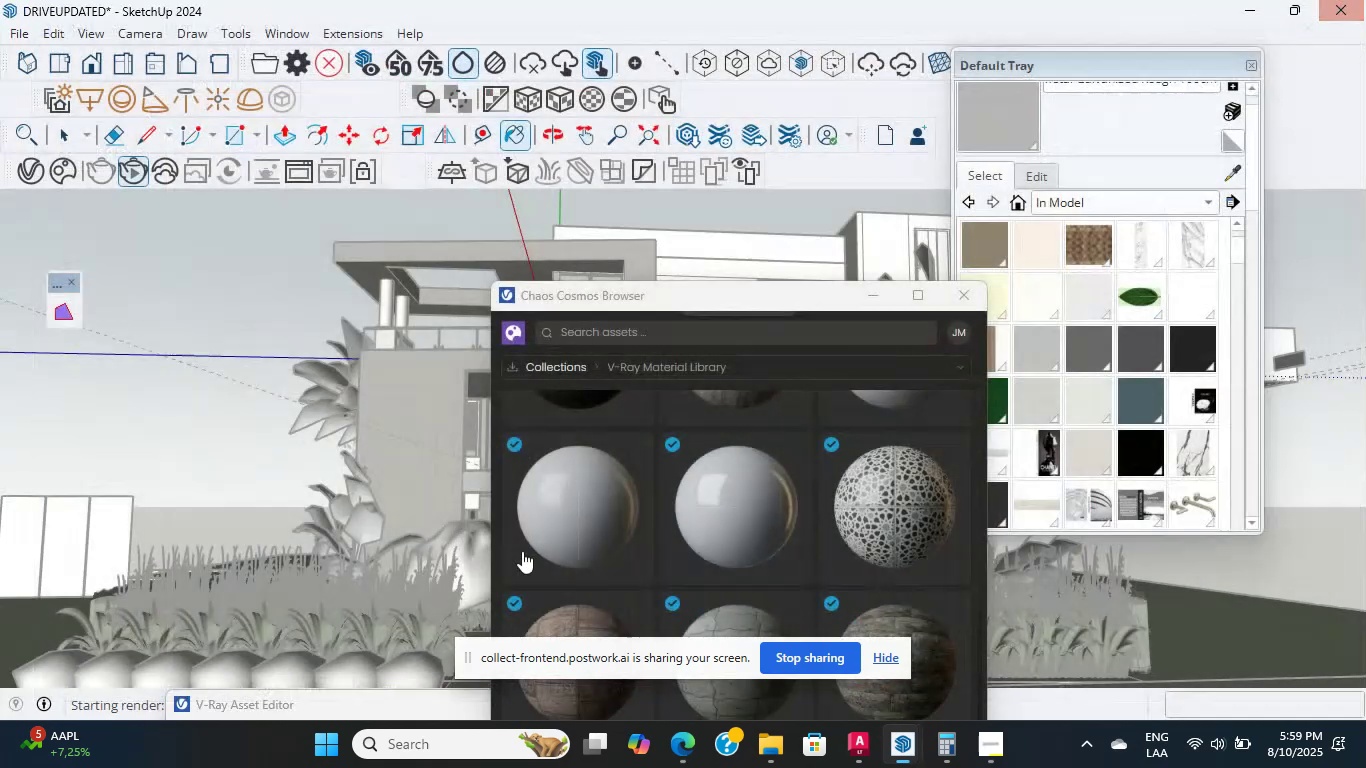 
left_click_drag(start_coordinate=[772, 293], to_coordinate=[688, 684])
 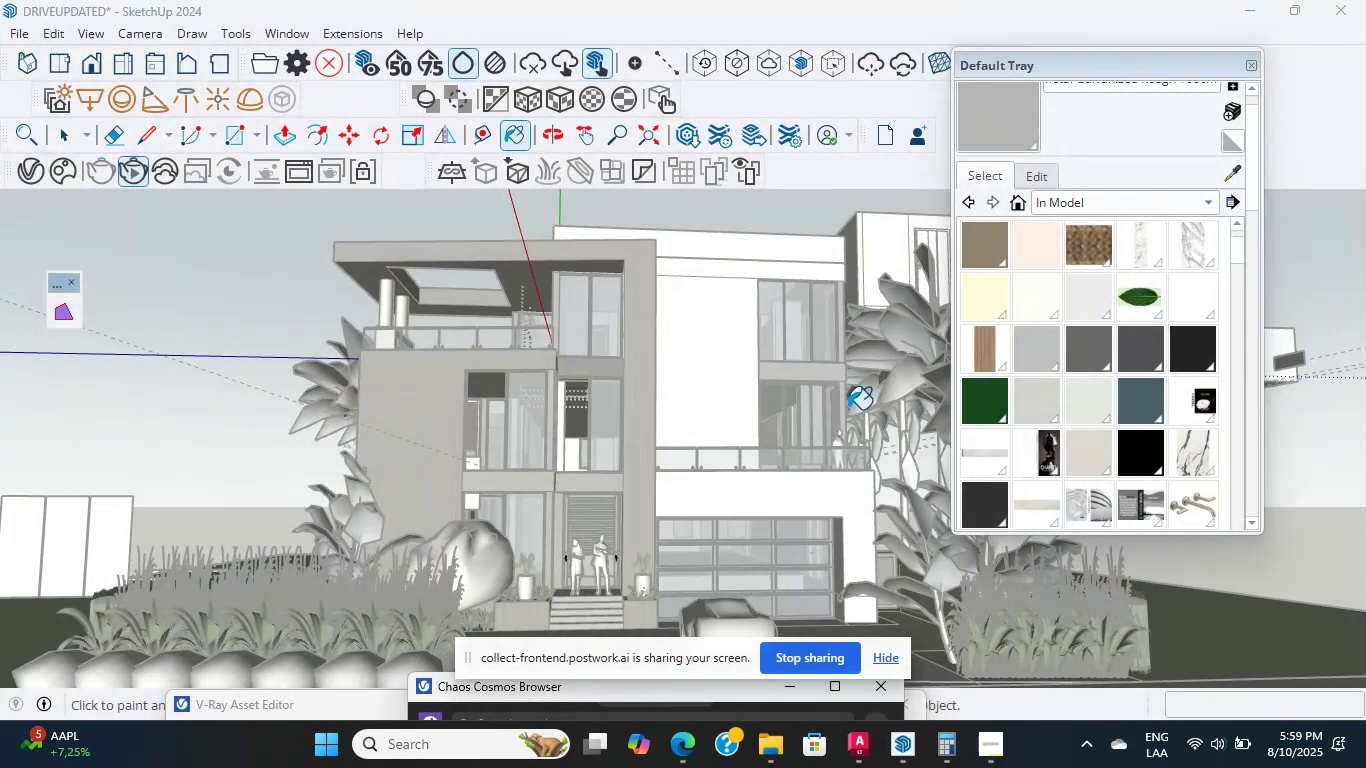 
scroll: coordinate [569, 506], scroll_direction: up, amount: 23.0
 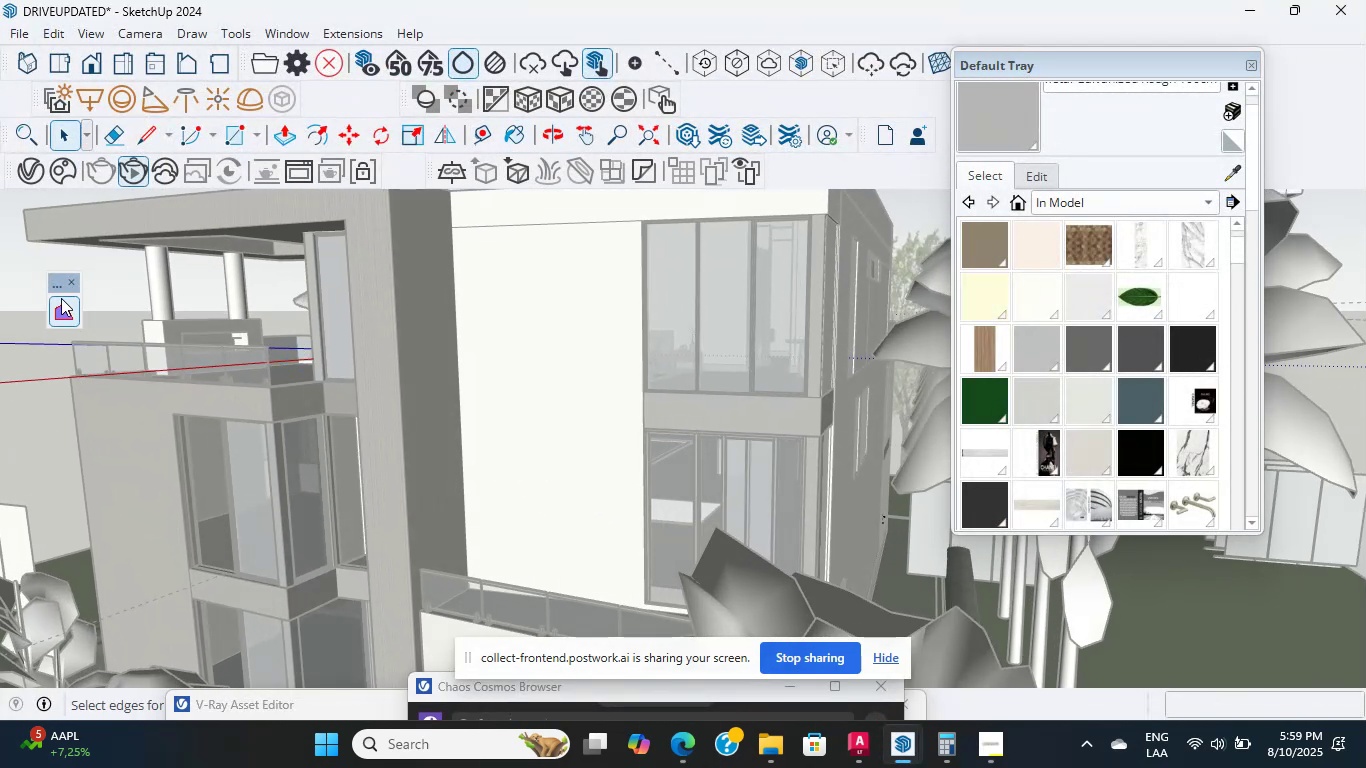 
double_click([100, 292])
 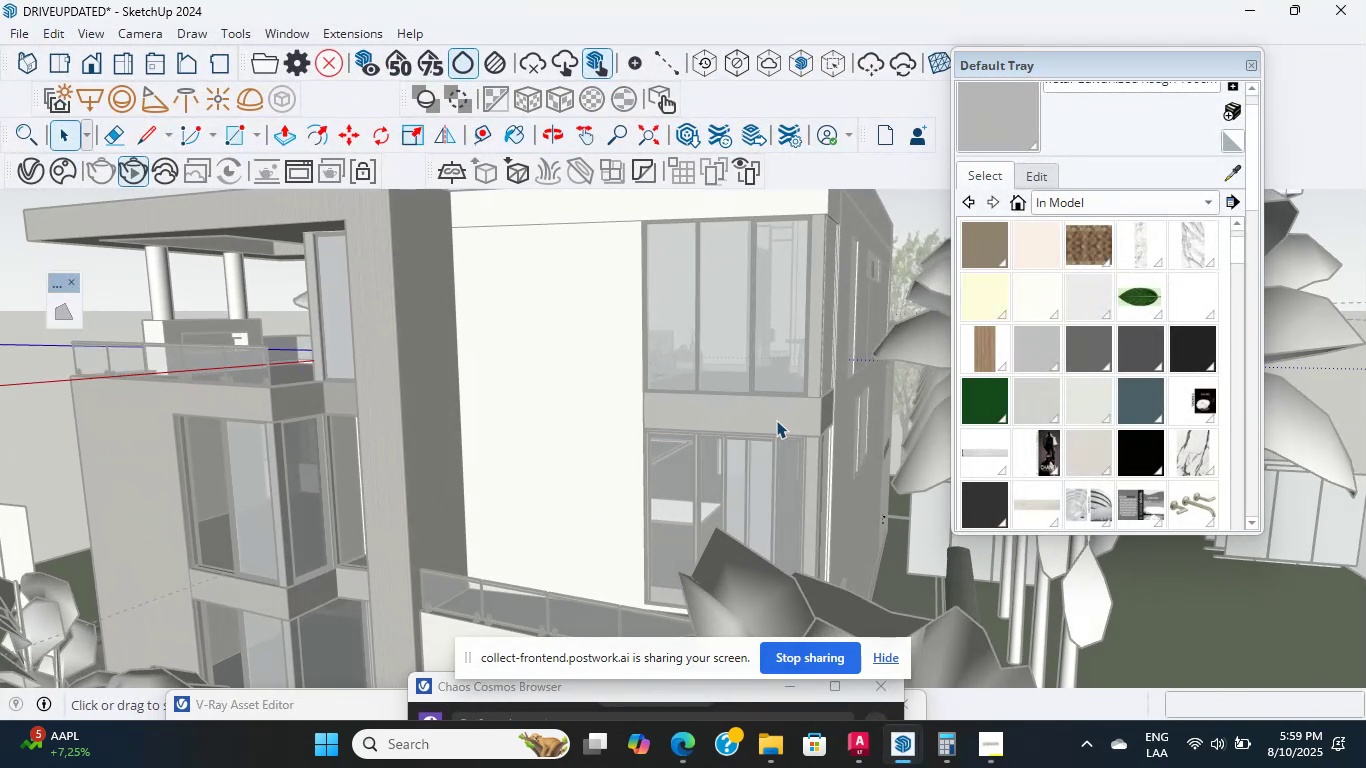 
scroll: coordinate [787, 418], scroll_direction: up, amount: 2.0
 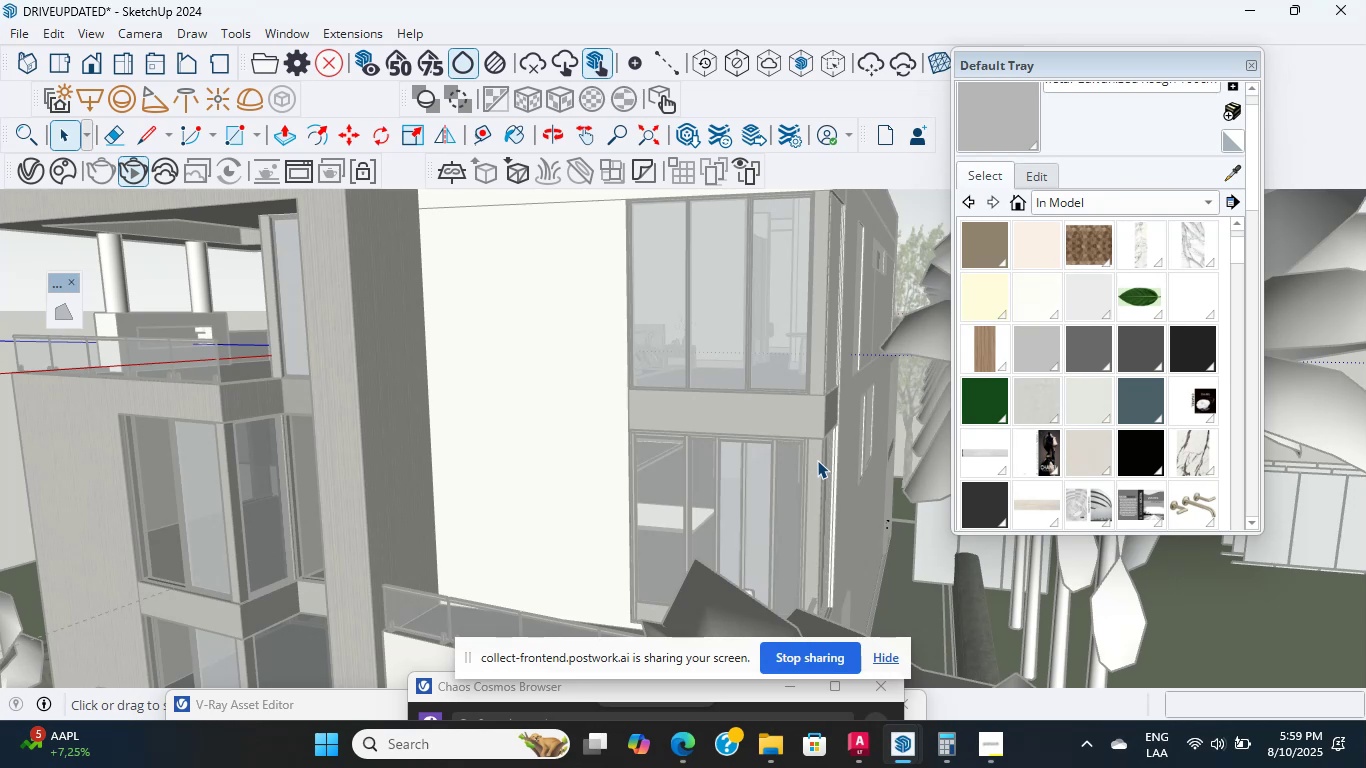 
wait(9.59)
 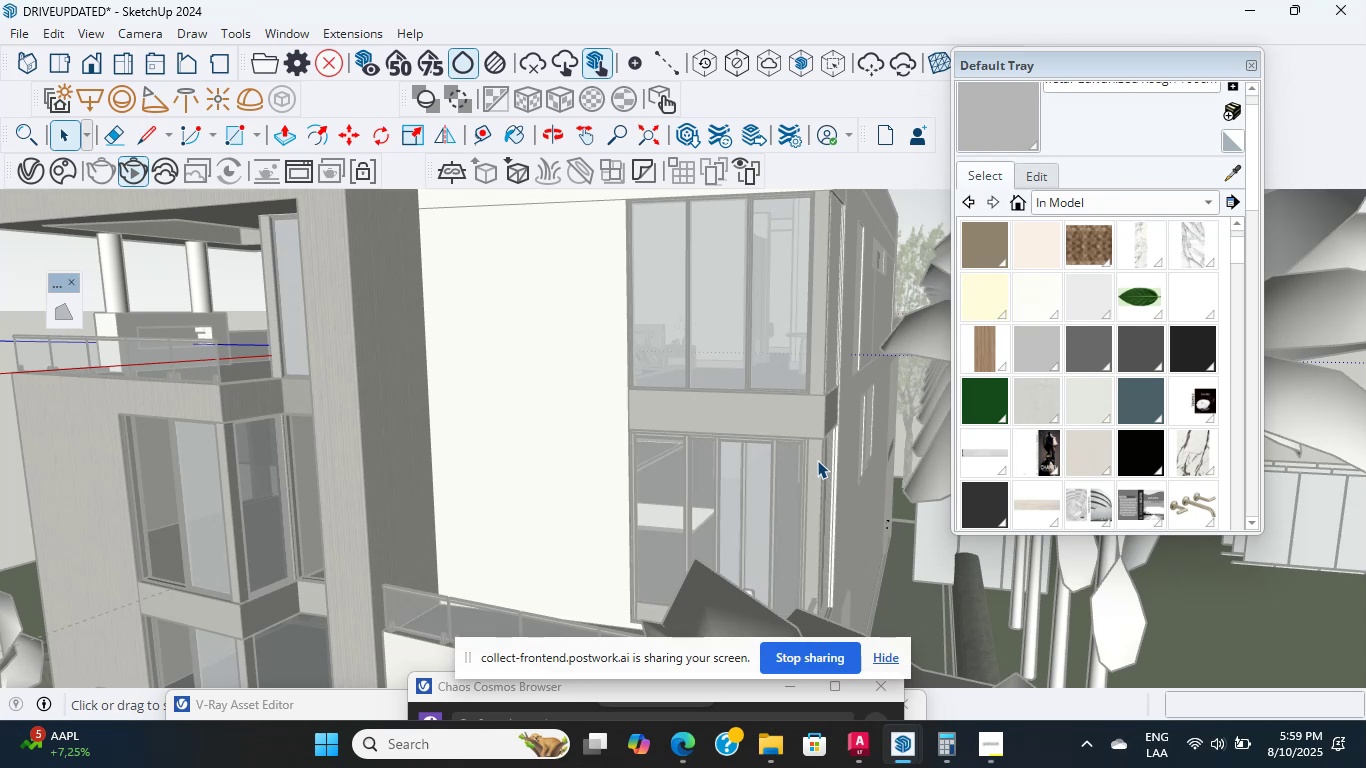 
scroll: coordinate [745, 445], scroll_direction: up, amount: 8.0
 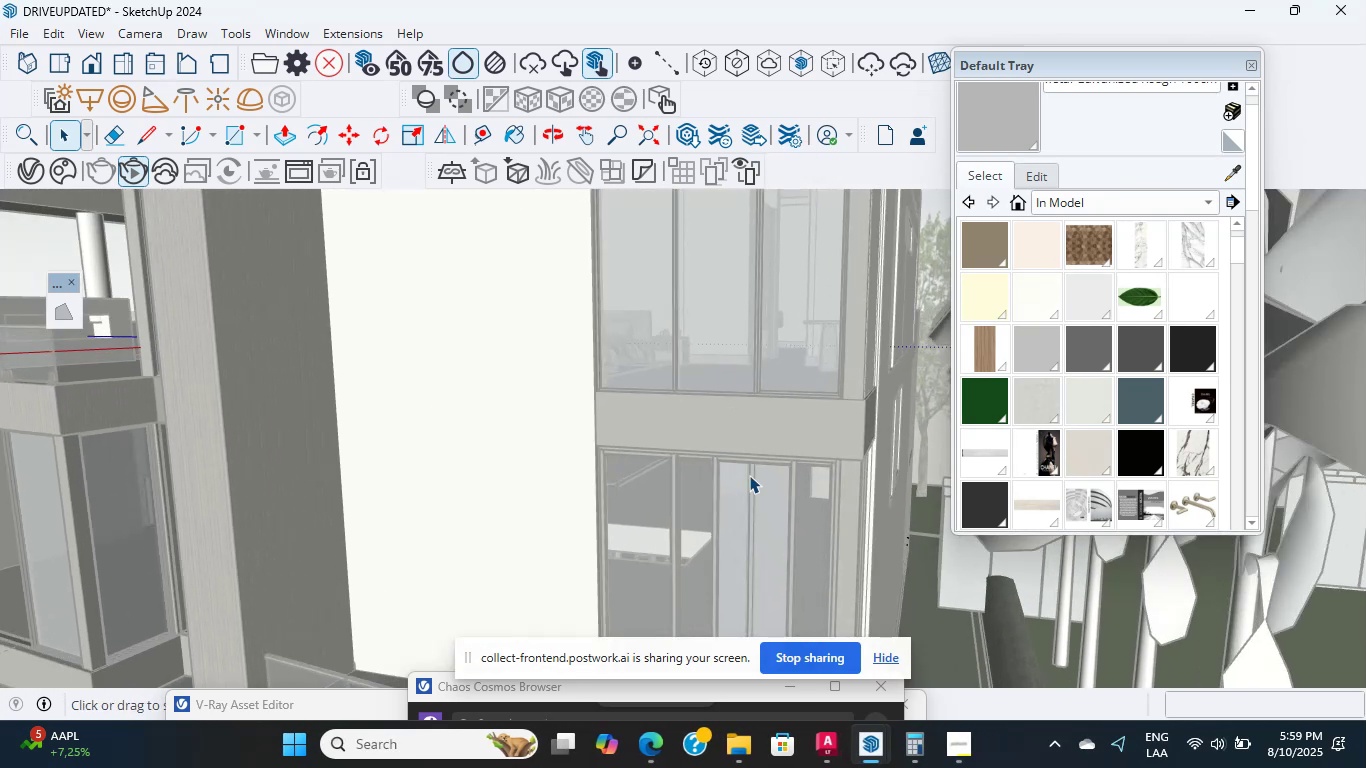 
double_click([752, 488])
 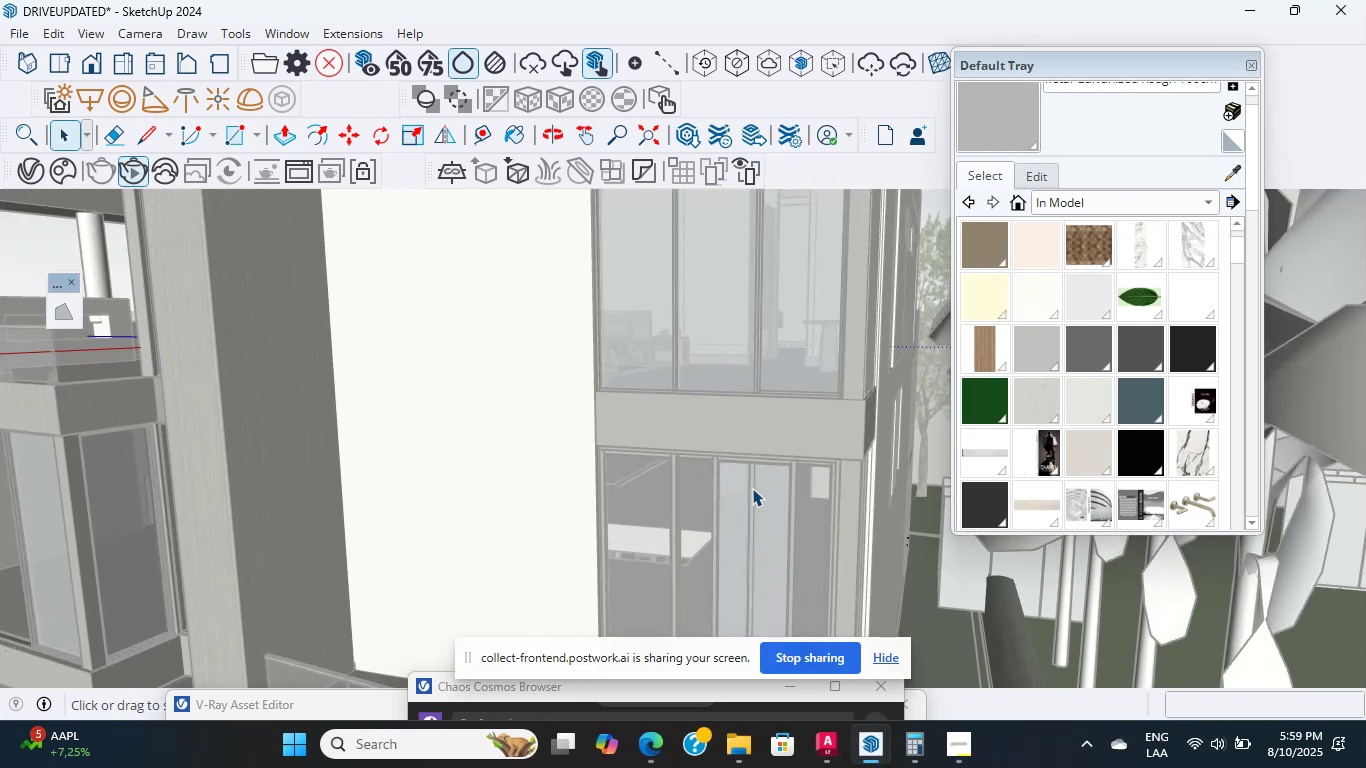 
triple_click([752, 488])
 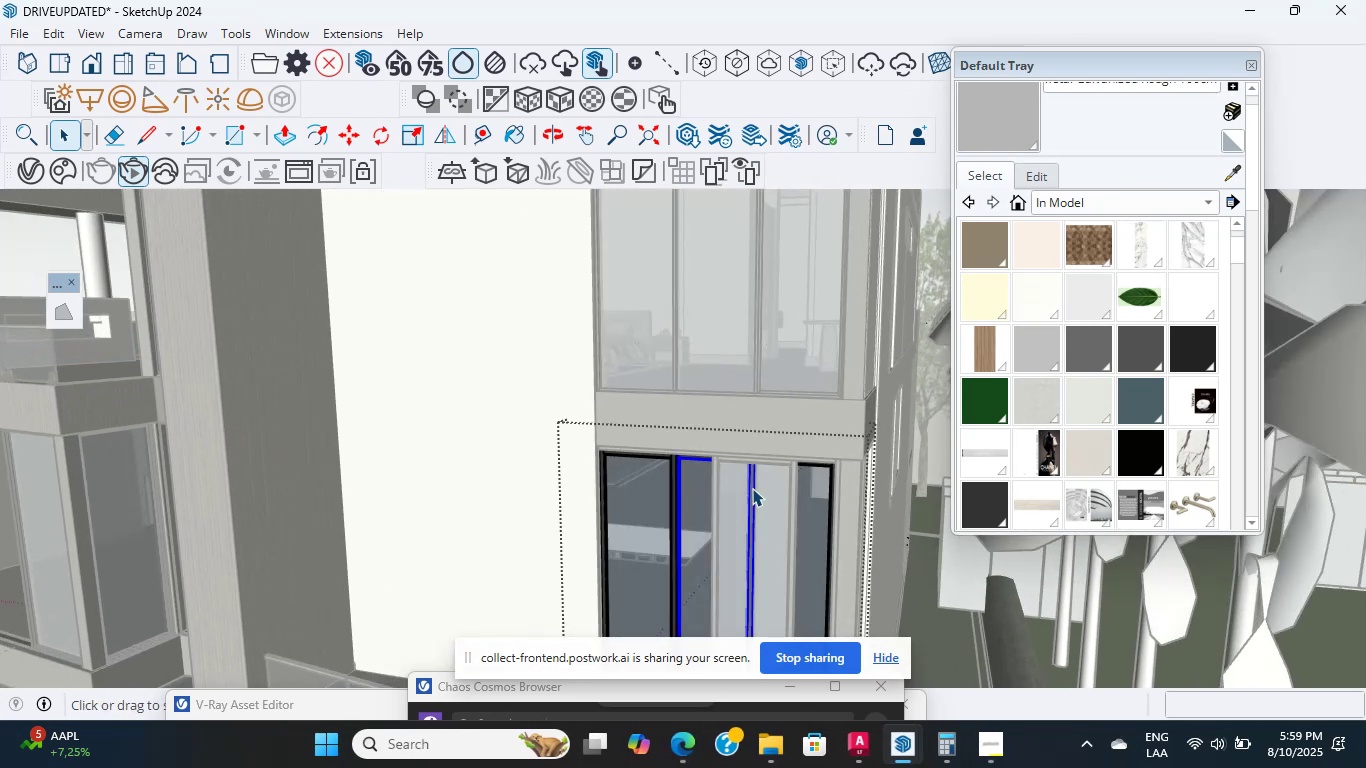 
double_click([752, 488])
 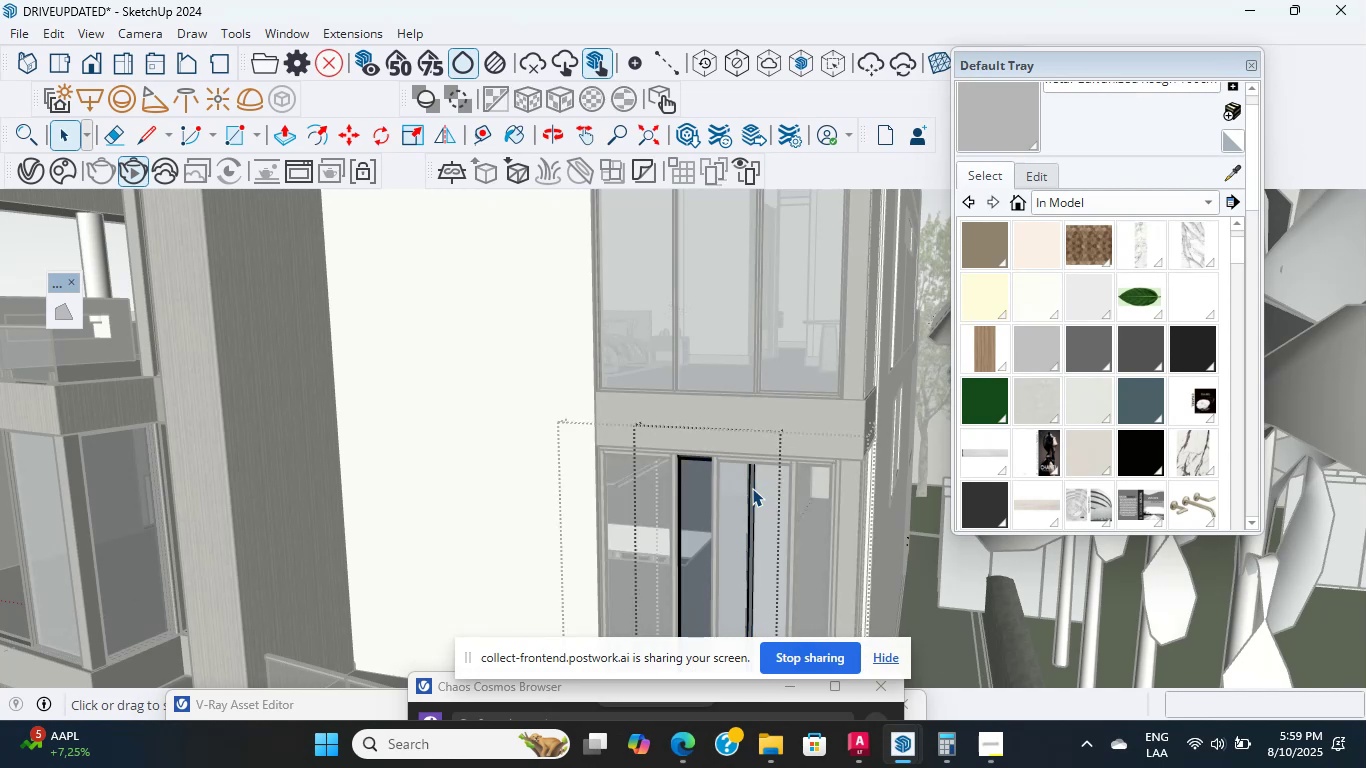 
left_click([752, 488])
 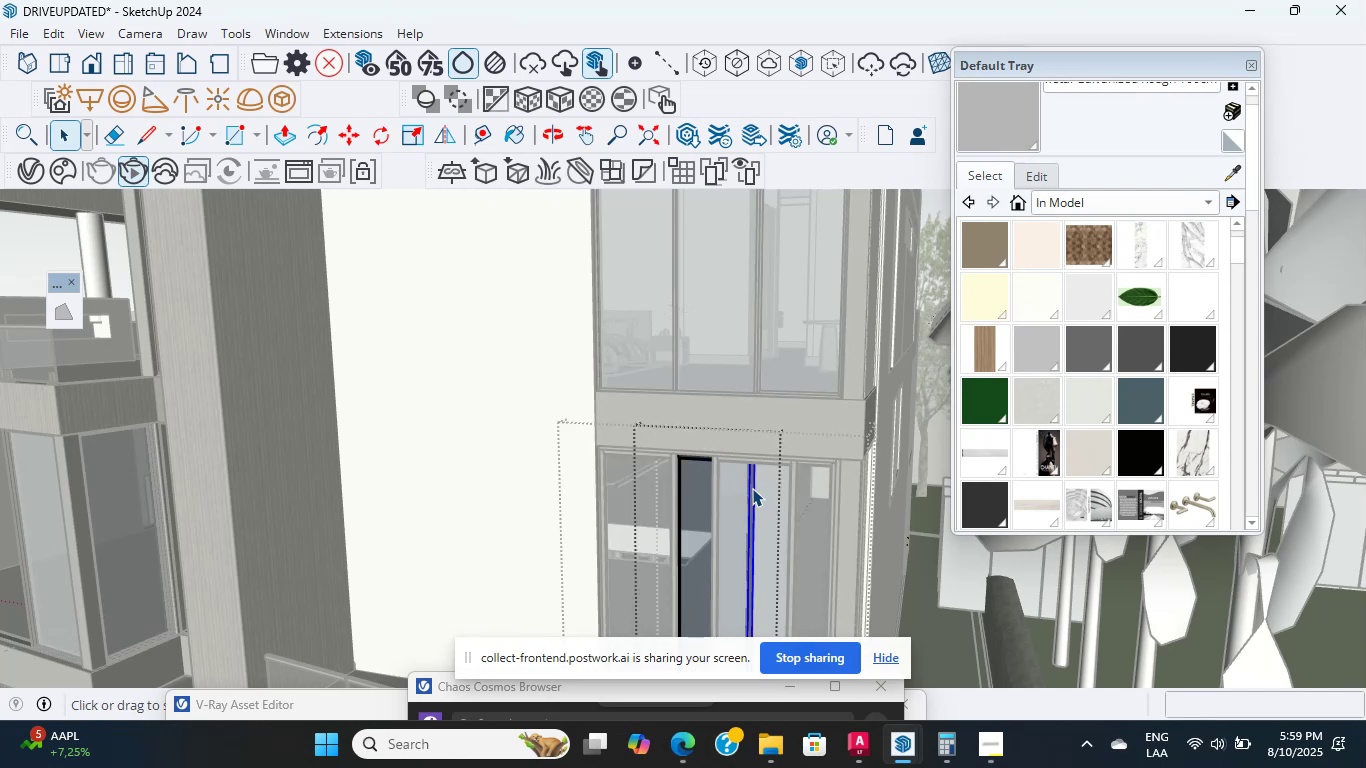 
double_click([752, 488])
 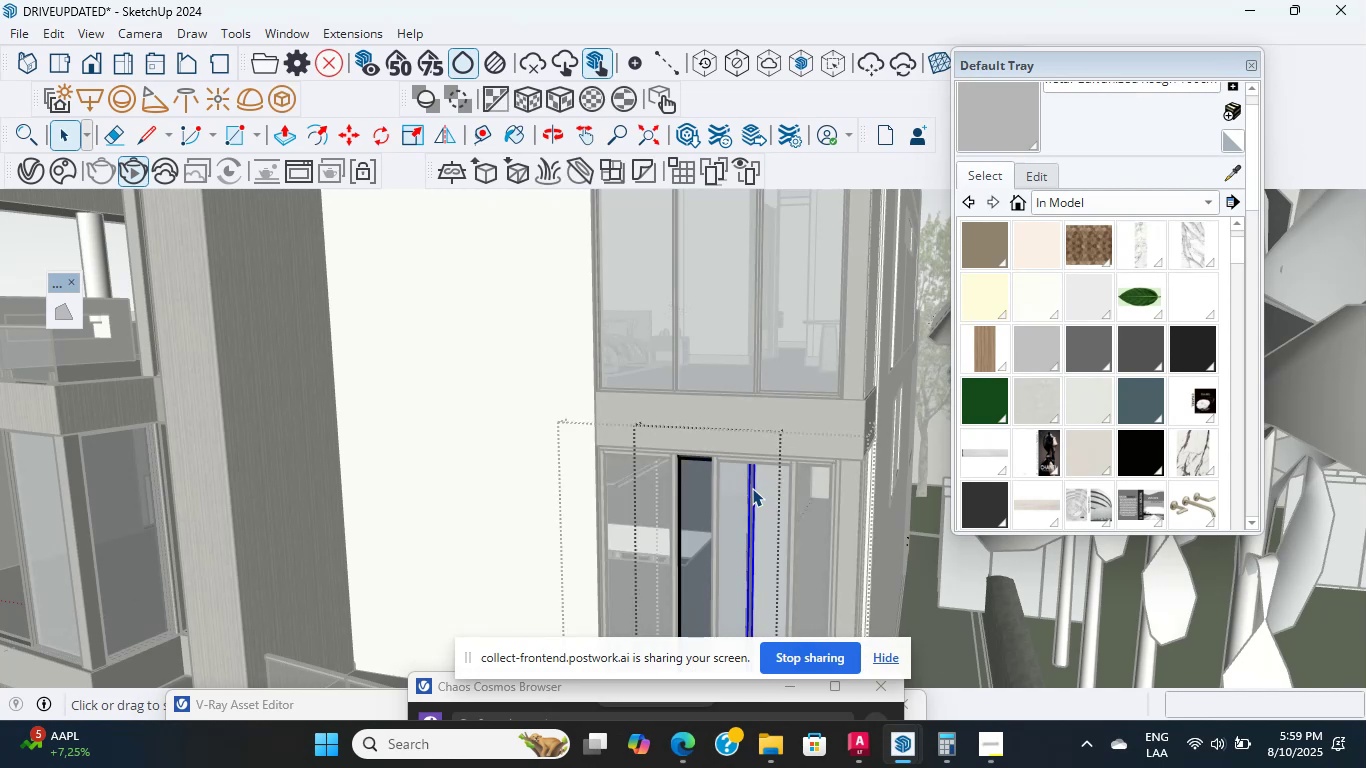 
triple_click([752, 488])
 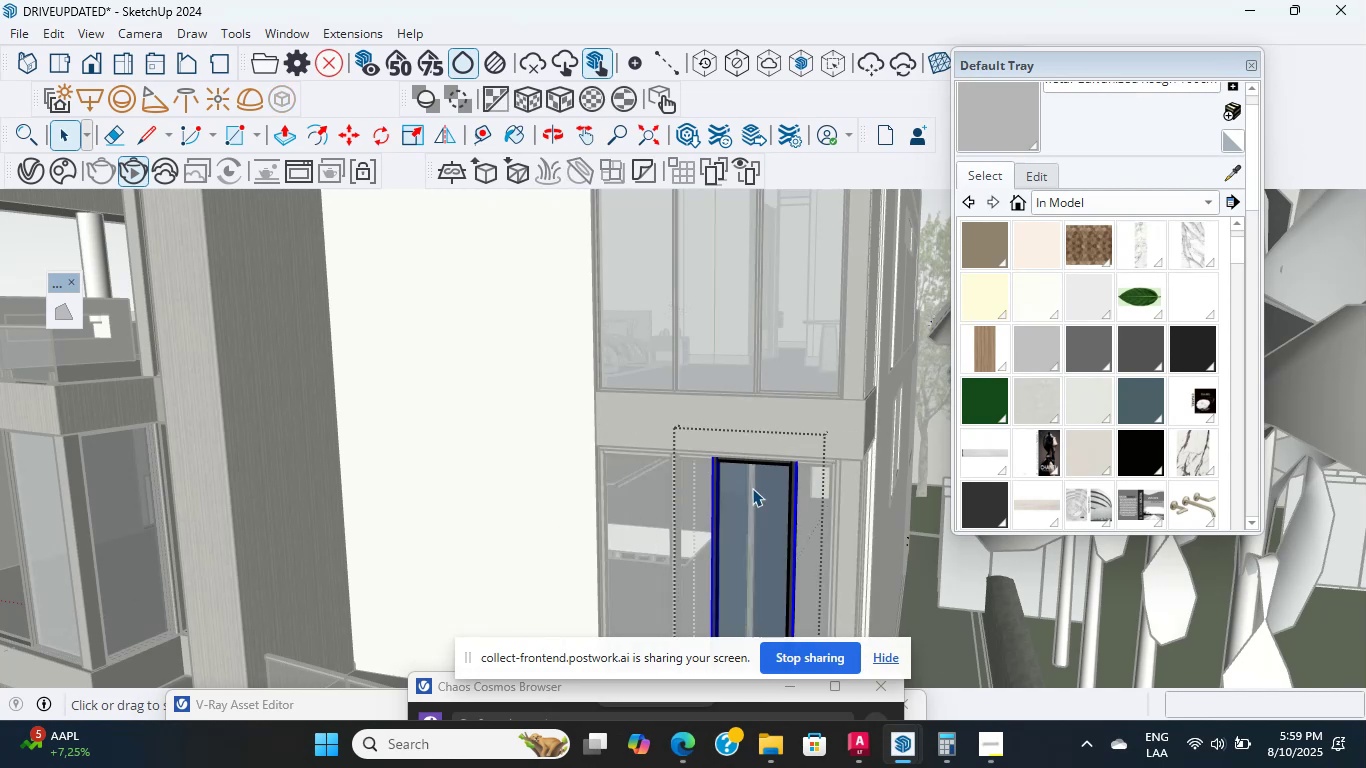 
scroll: coordinate [838, 455], scroll_direction: up, amount: 32.0
 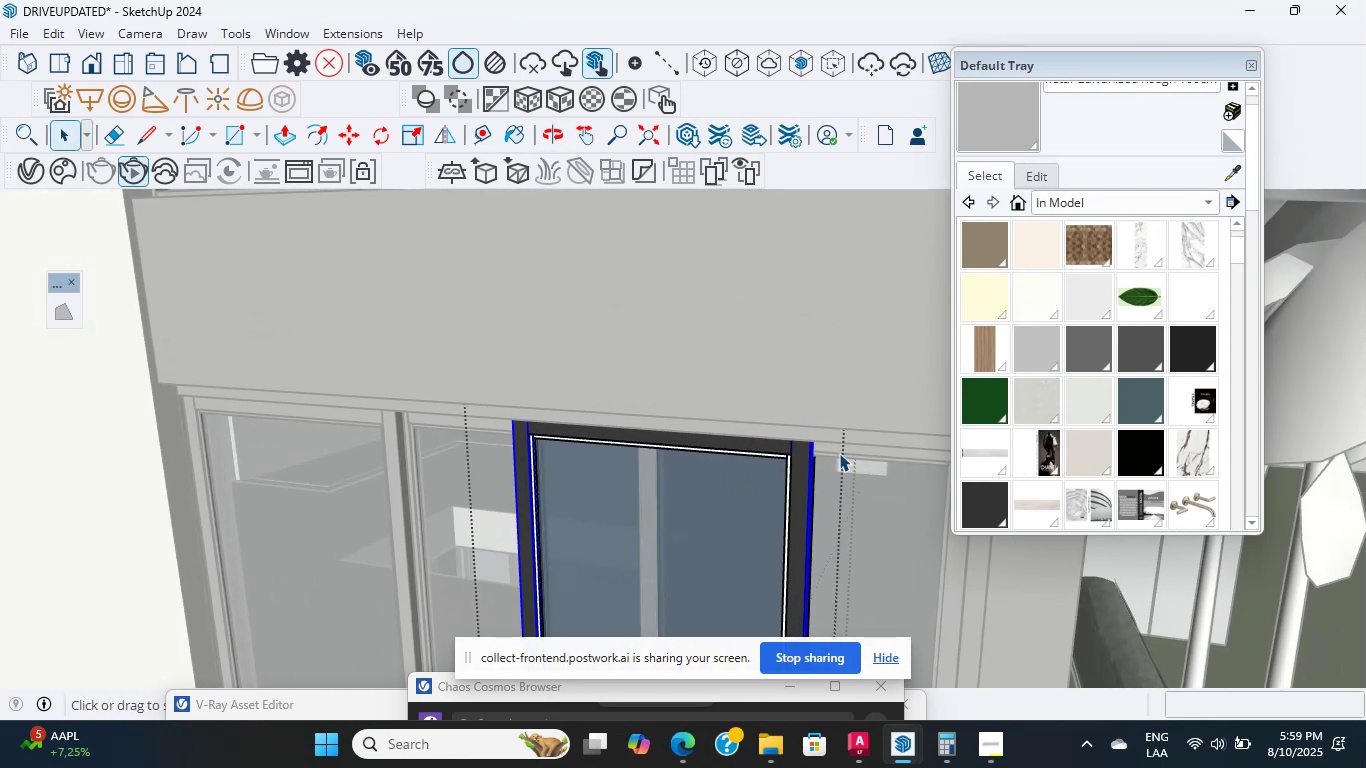 
triple_click([839, 453])
 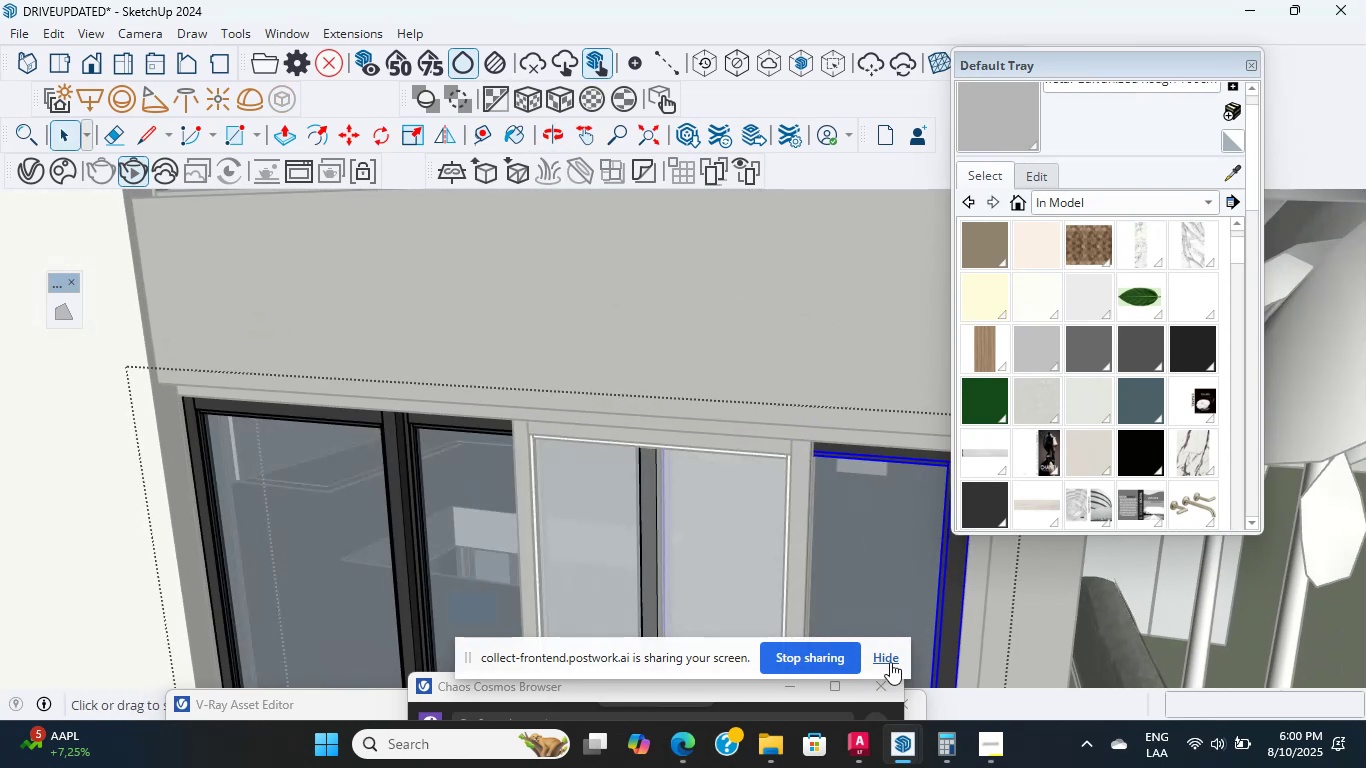 
scroll: coordinate [885, 488], scroll_direction: up, amount: 7.0
 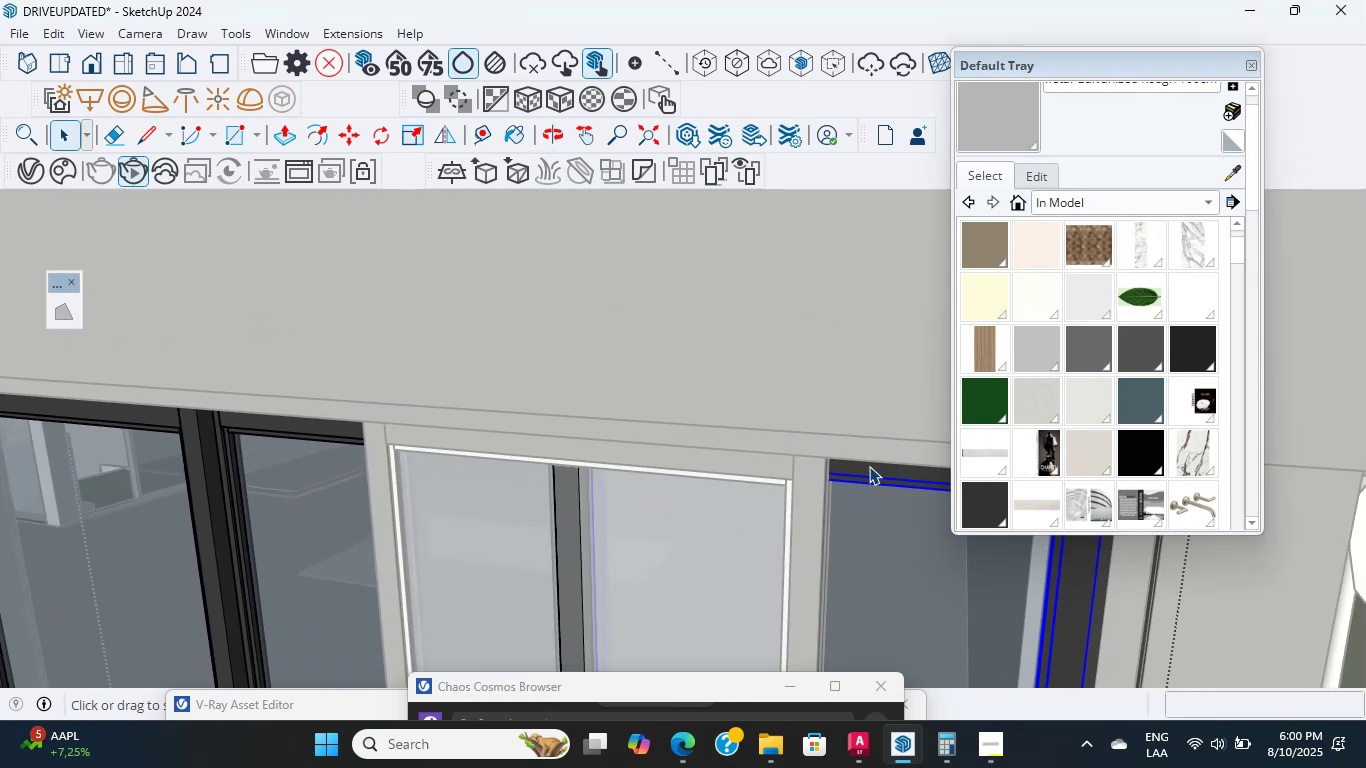 
double_click([765, 472])
 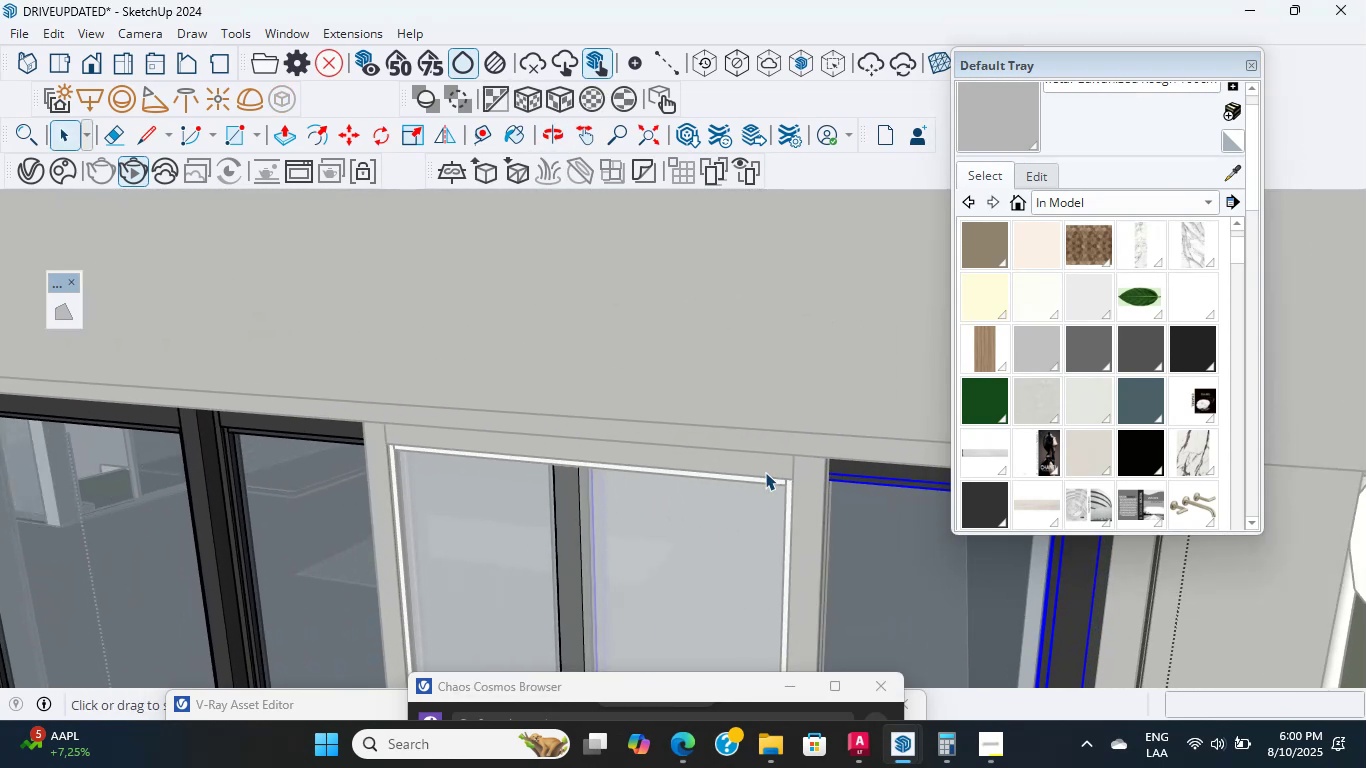 
triple_click([765, 472])
 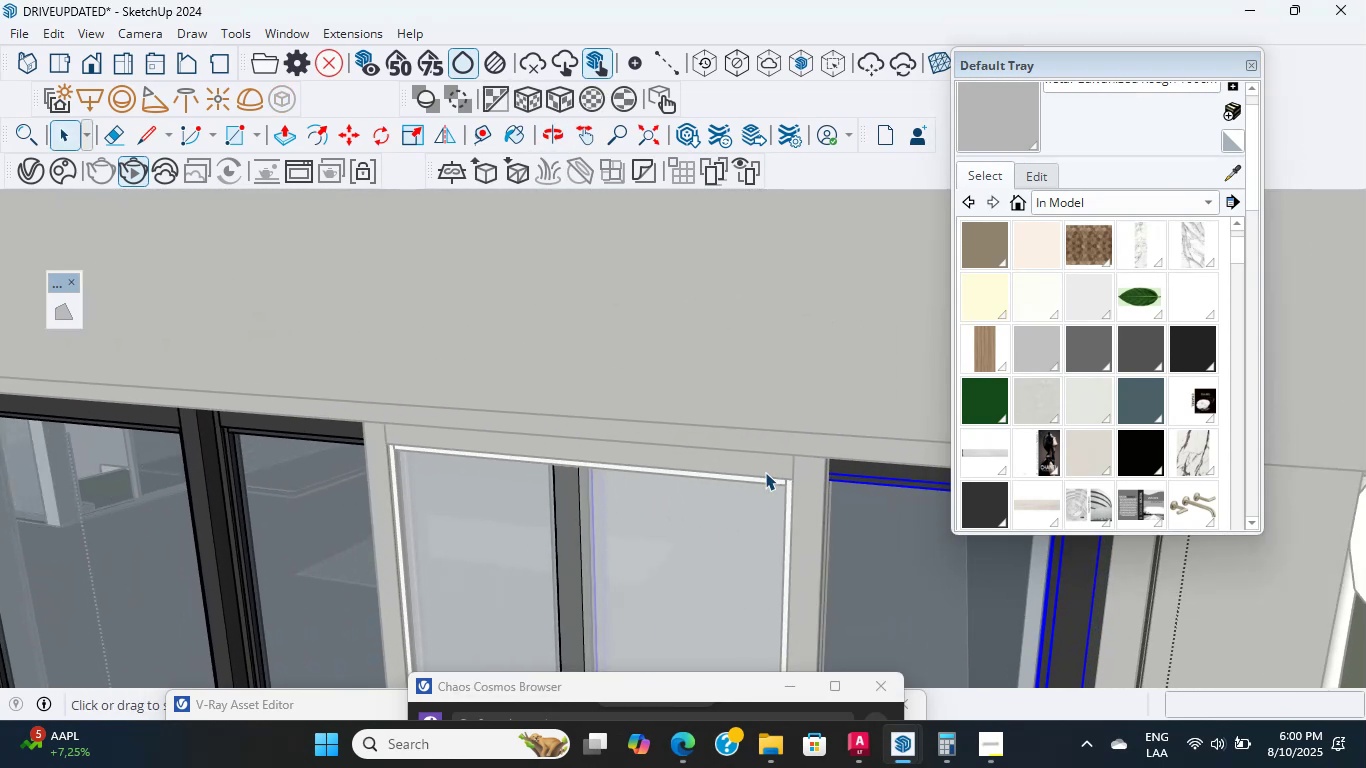 
triple_click([765, 472])
 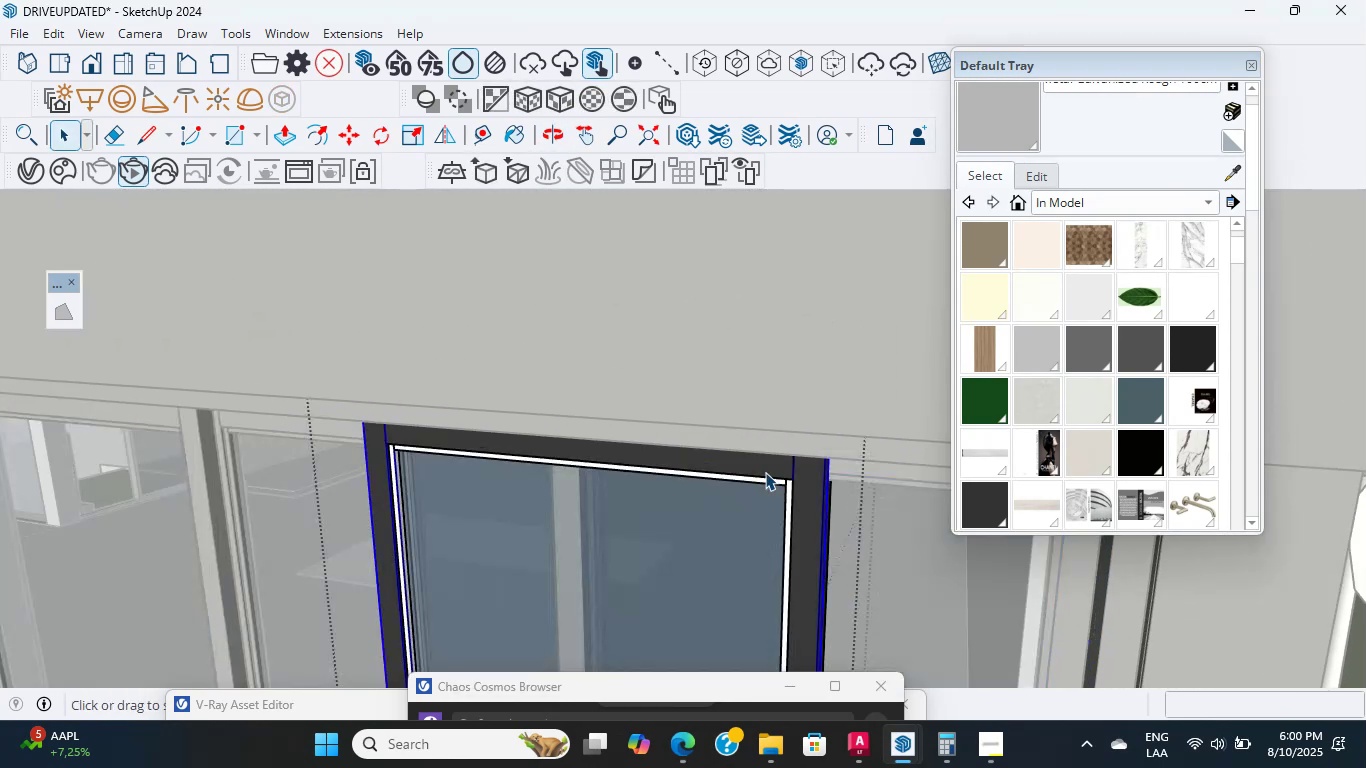 
triple_click([765, 472])
 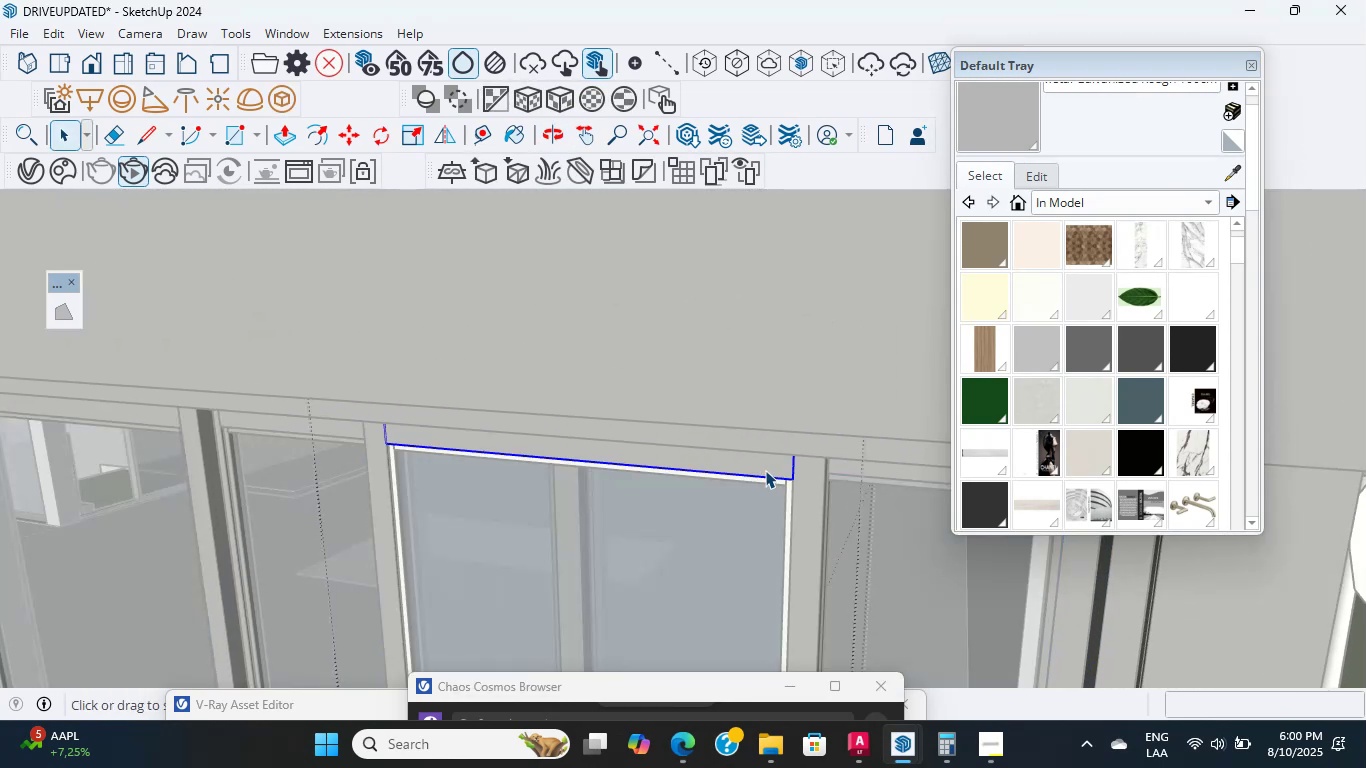 
scroll: coordinate [765, 470], scroll_direction: up, amount: 7.0
 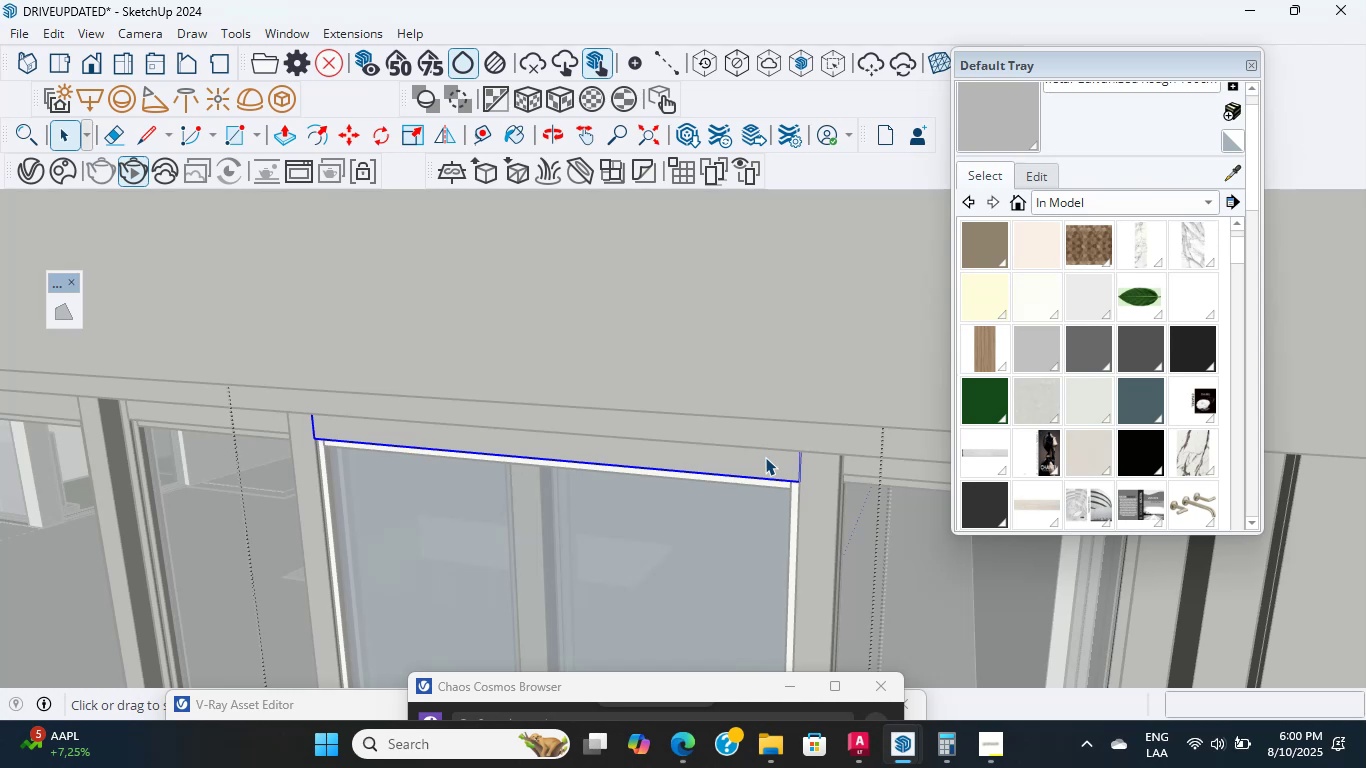 
wait(15.8)
 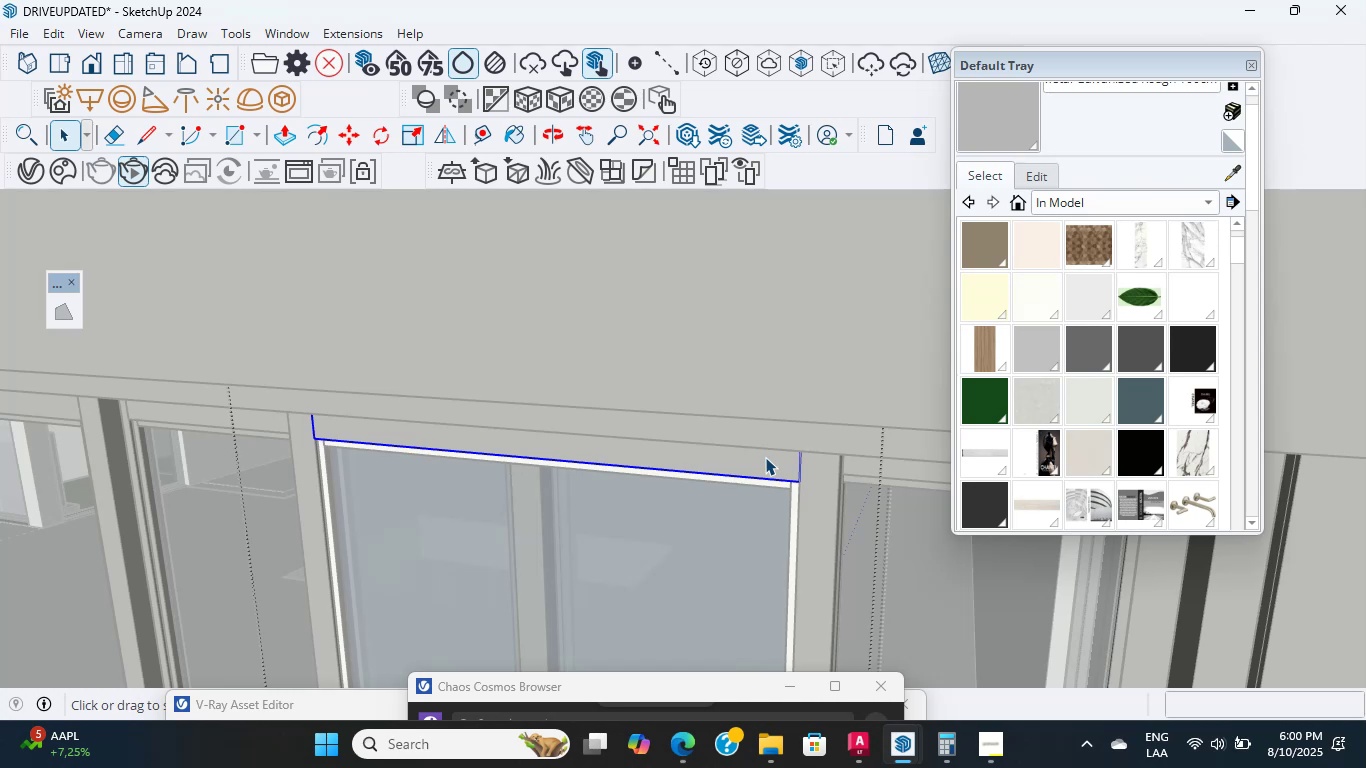 
scroll: coordinate [502, 489], scroll_direction: up, amount: 6.0
 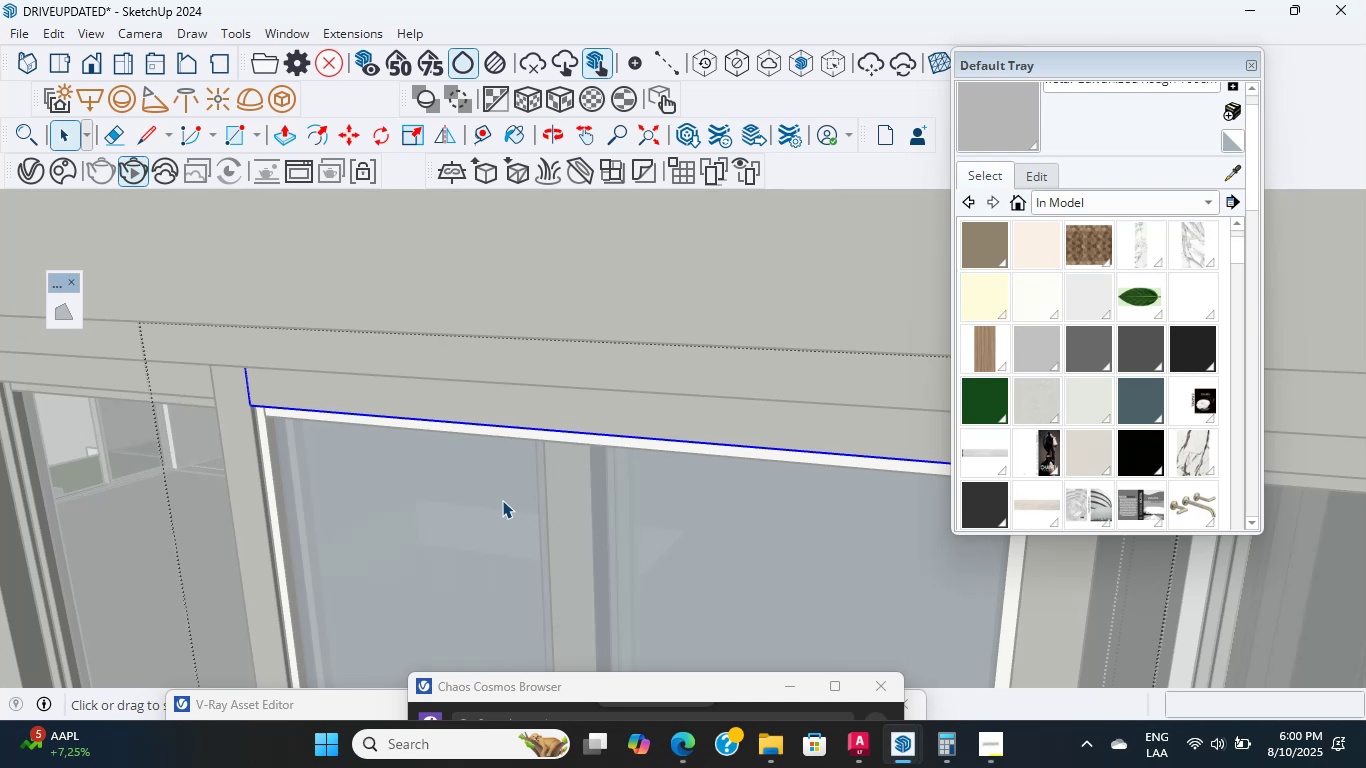 
wait(13.49)
 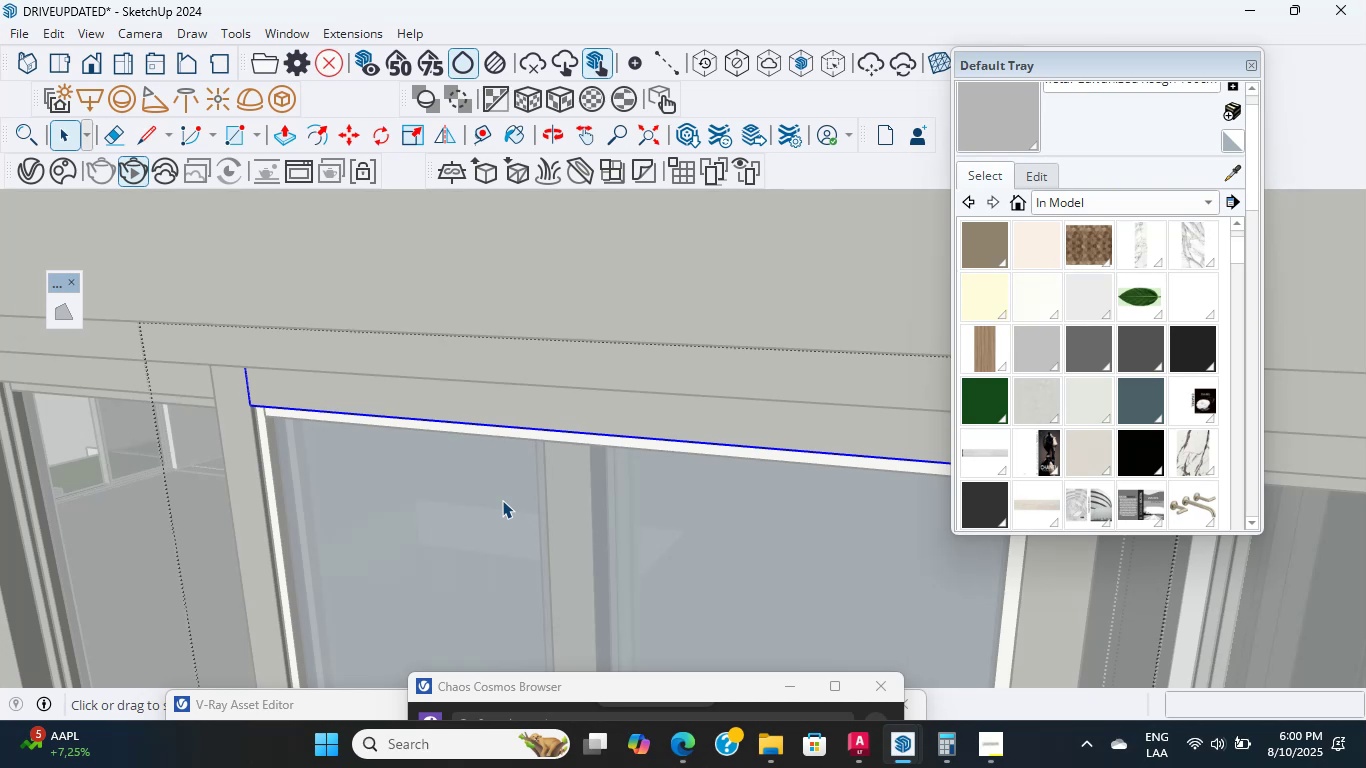 
scroll: coordinate [642, 452], scroll_direction: down, amount: 4.0
 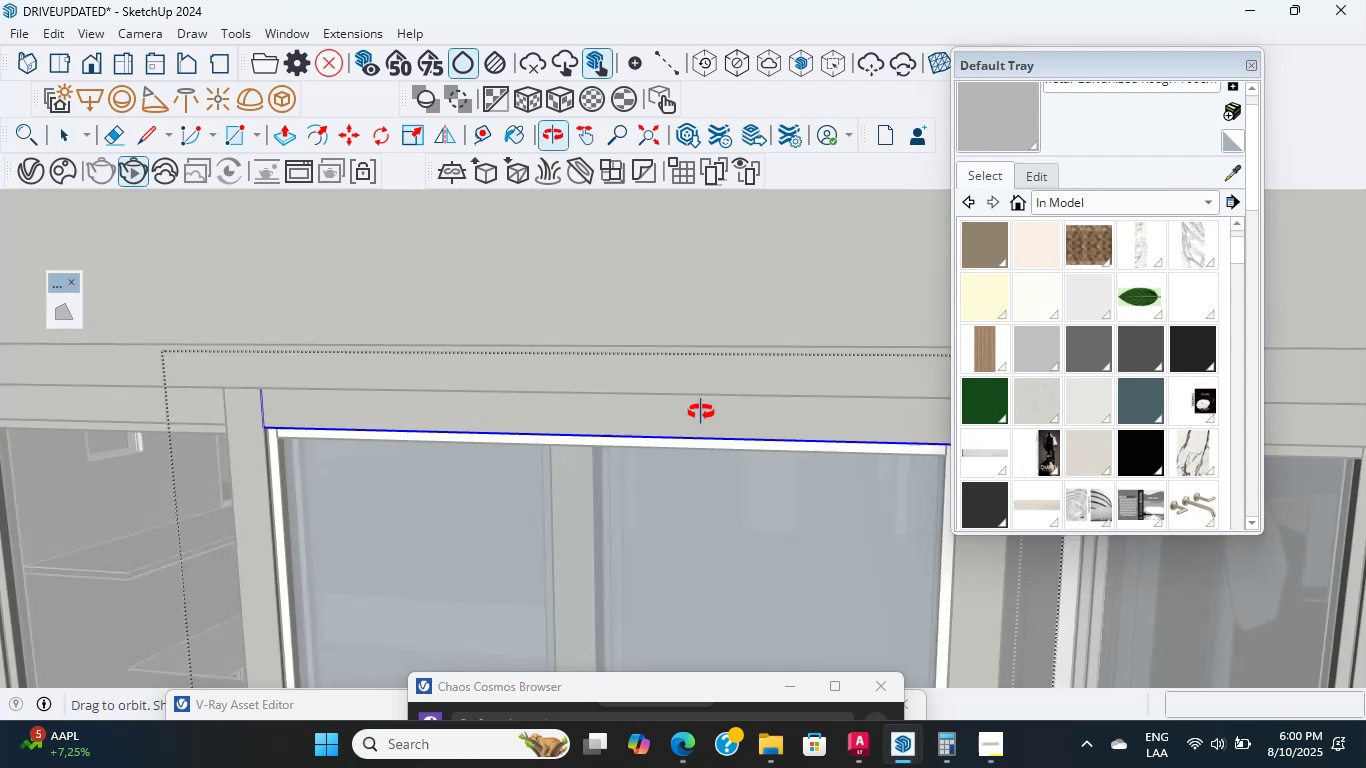 
scroll: coordinate [612, 414], scroll_direction: up, amount: 31.0
 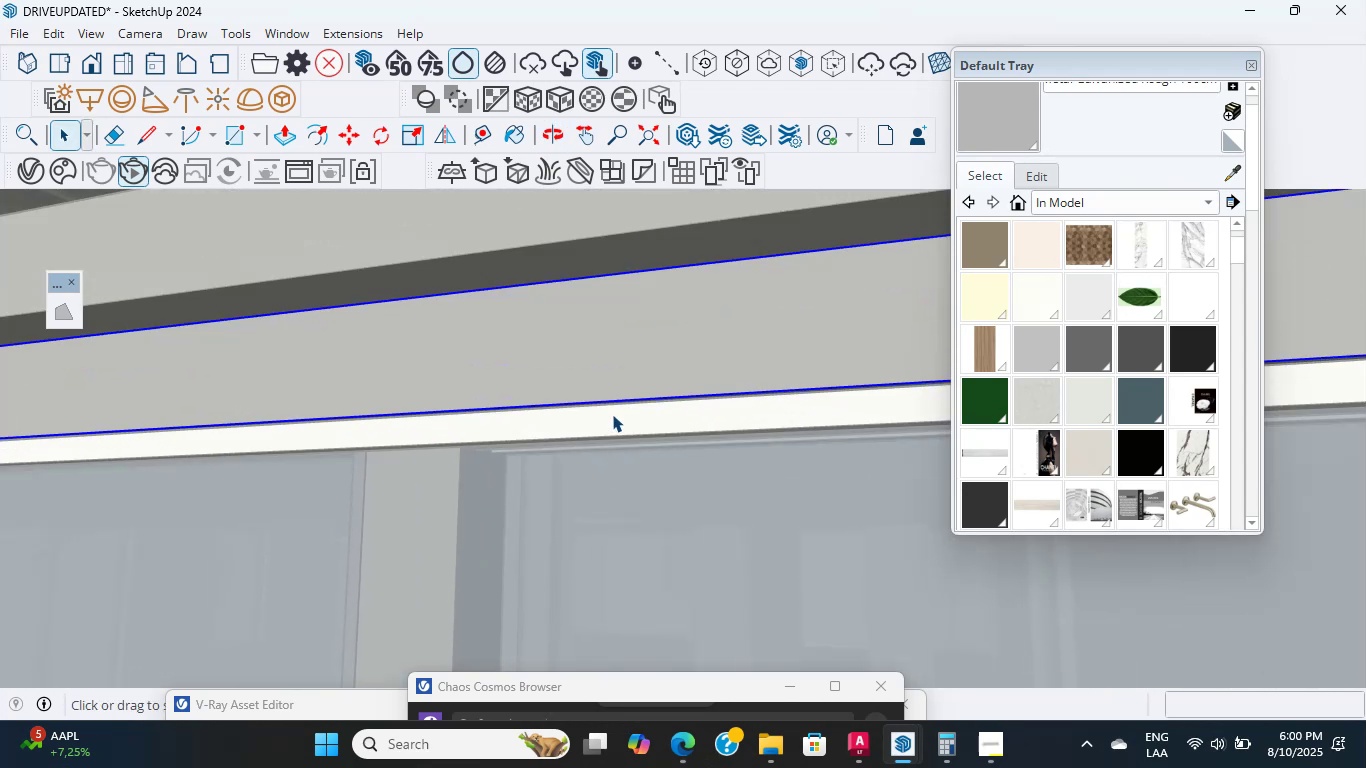 
double_click([612, 414])
 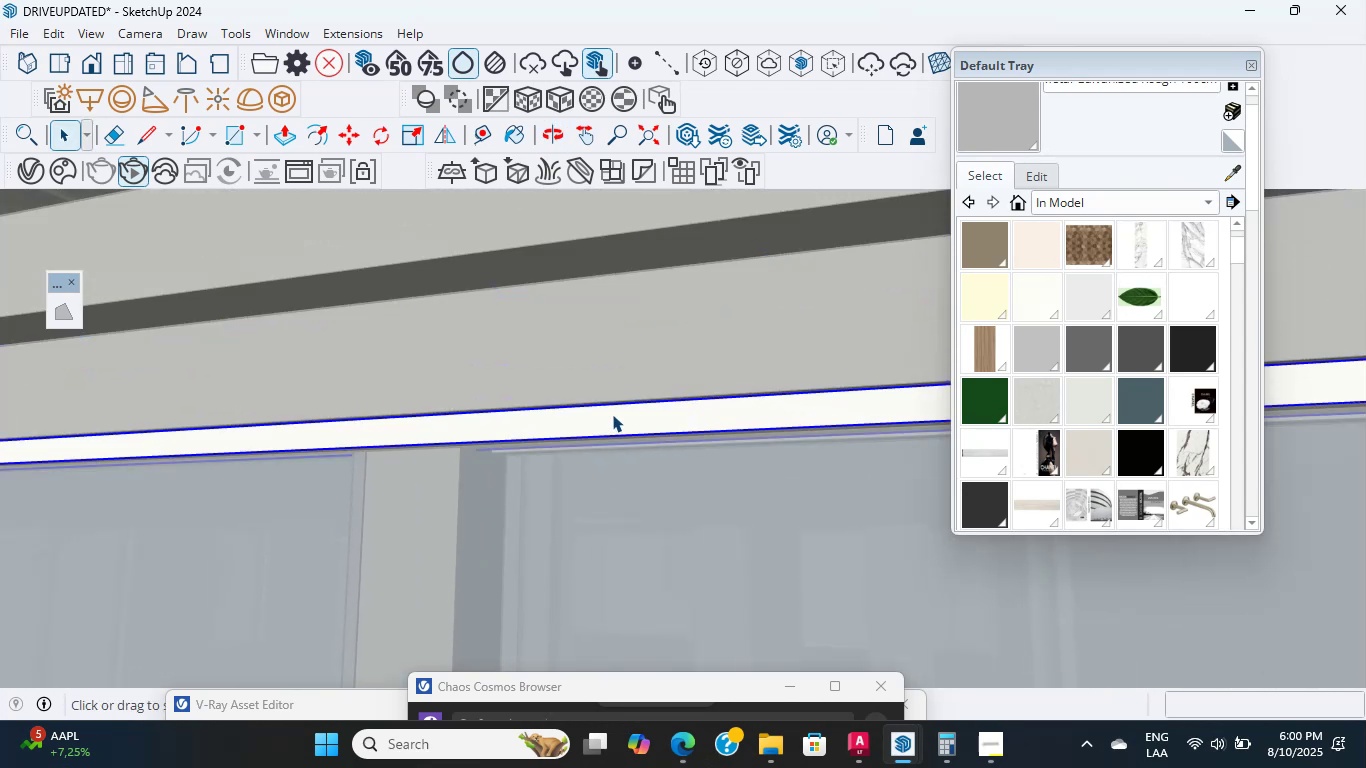 
triple_click([612, 414])
 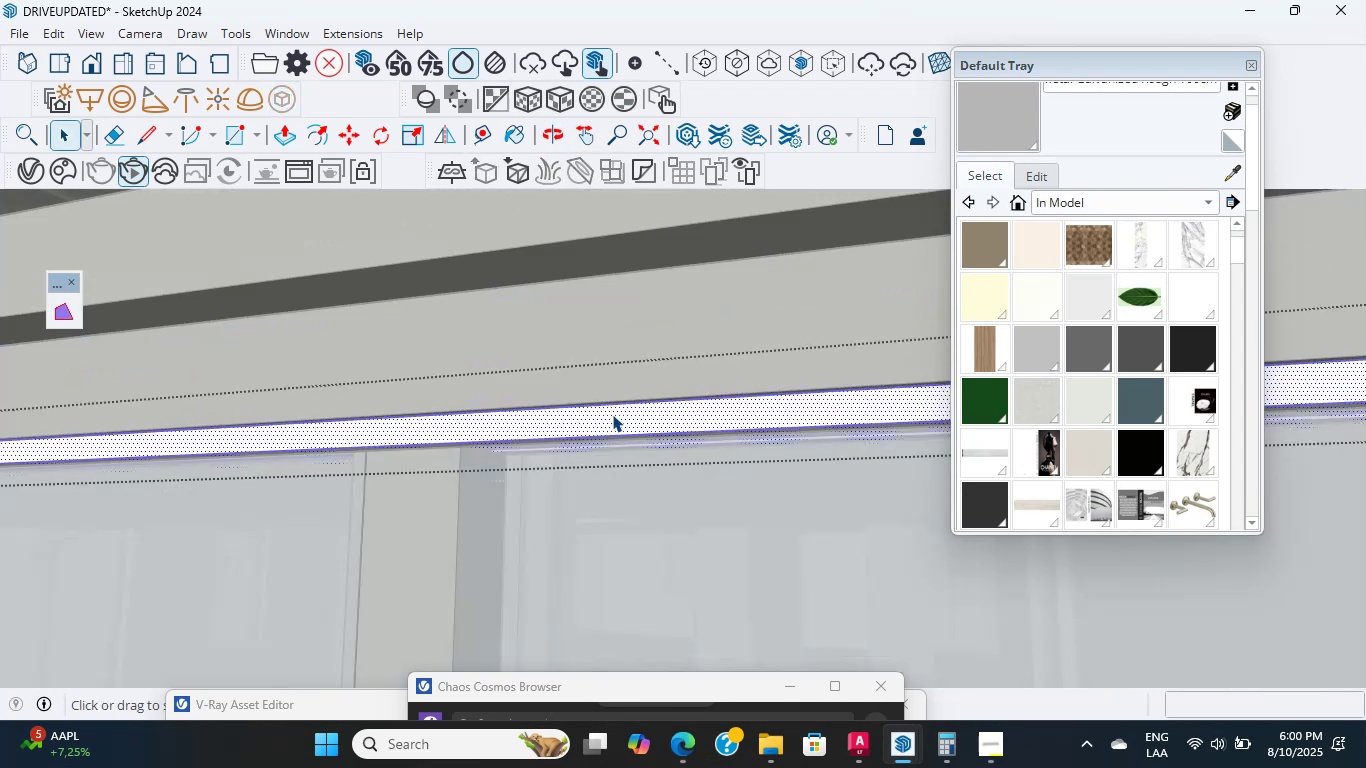 
scroll: coordinate [648, 445], scroll_direction: up, amount: 20.0
 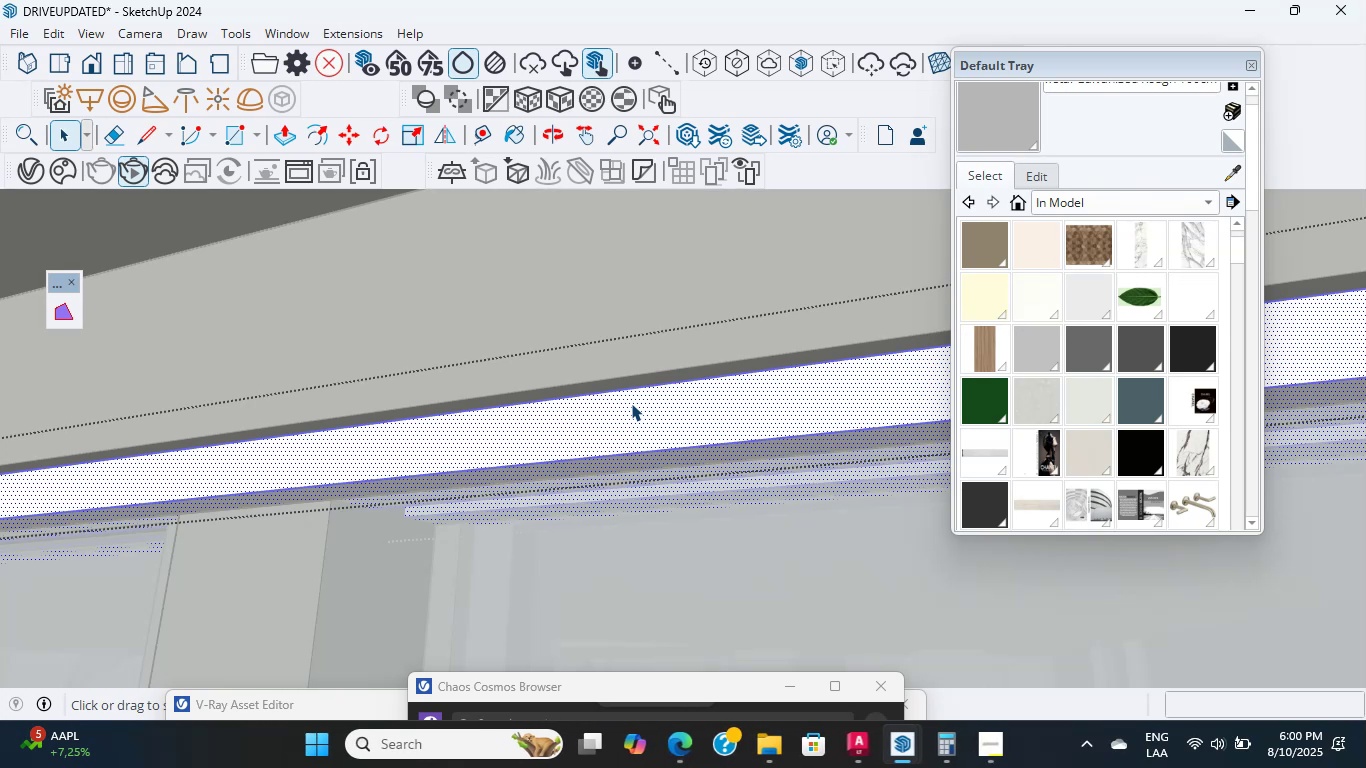 
wait(19.24)
 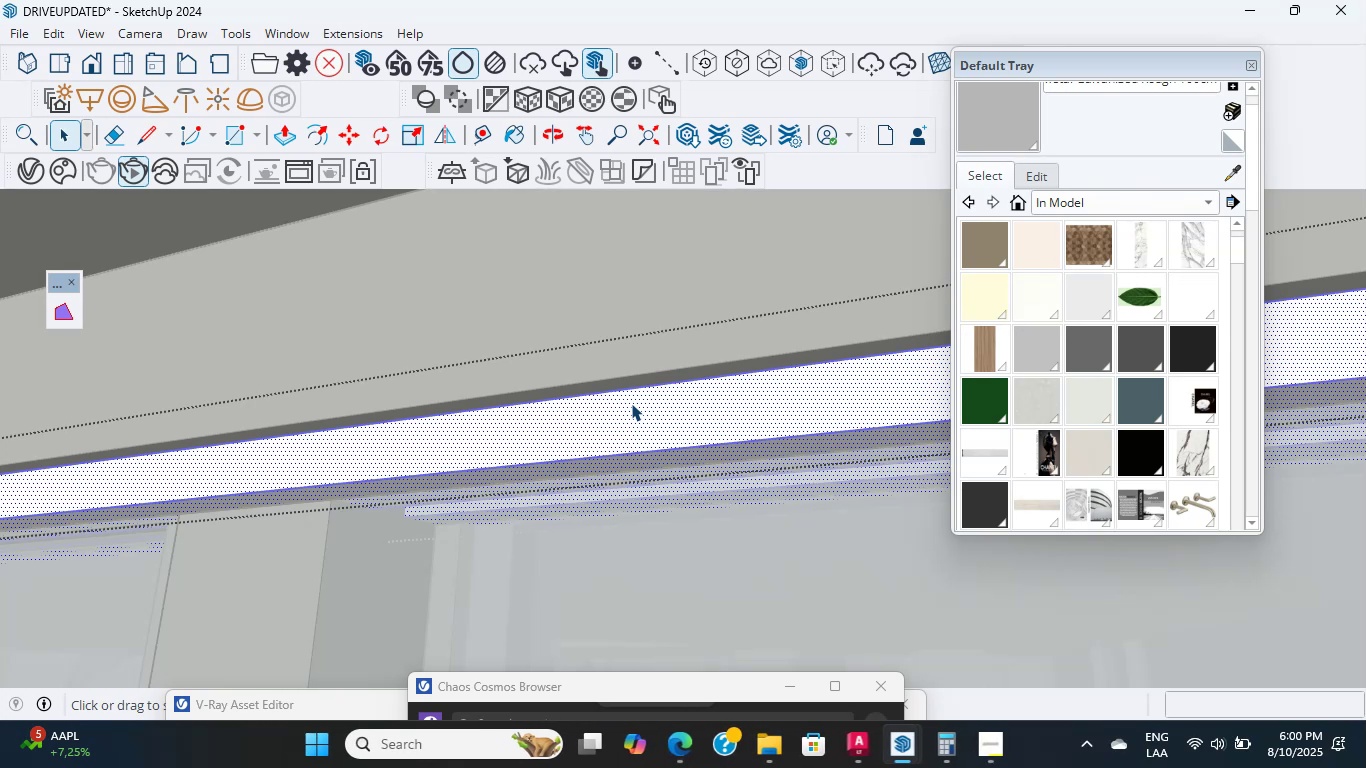 
scroll: coordinate [513, 480], scroll_direction: up, amount: 13.0
 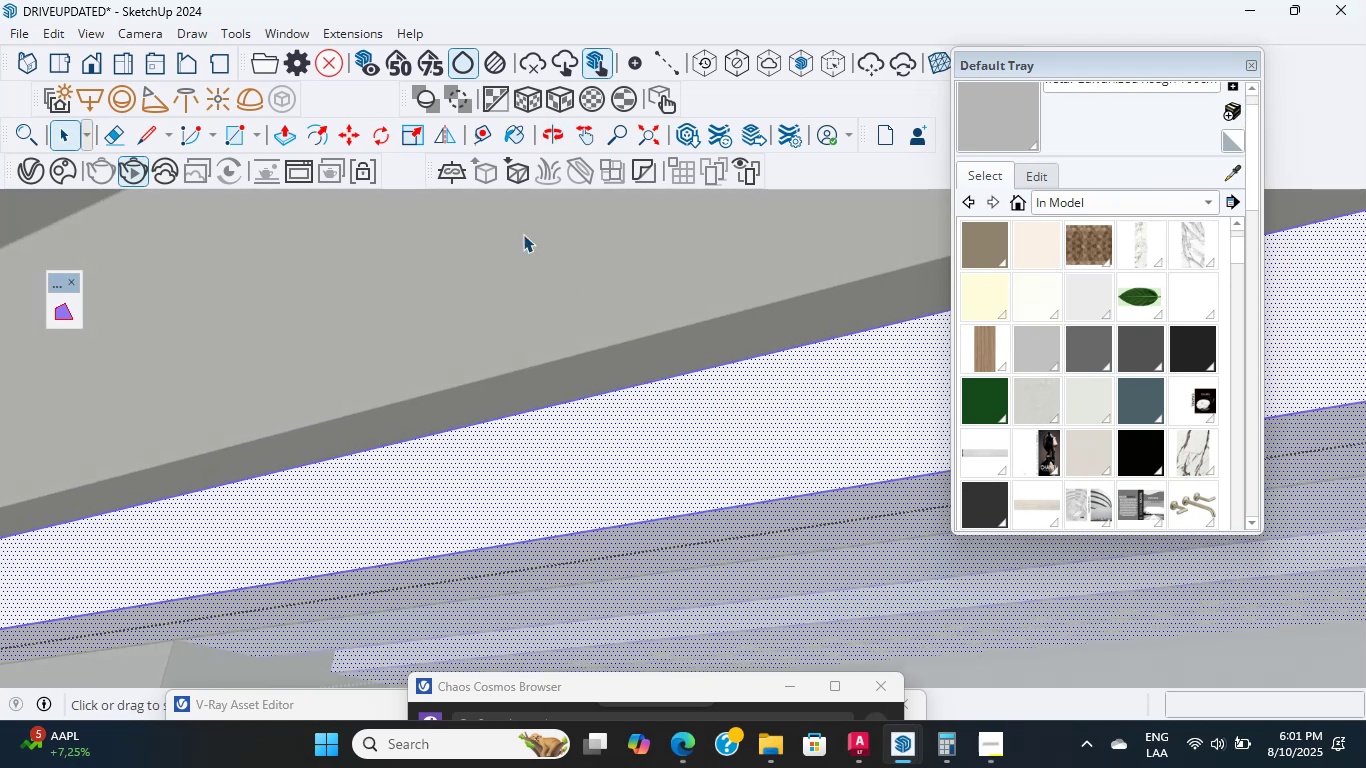 
double_click([521, 233])
 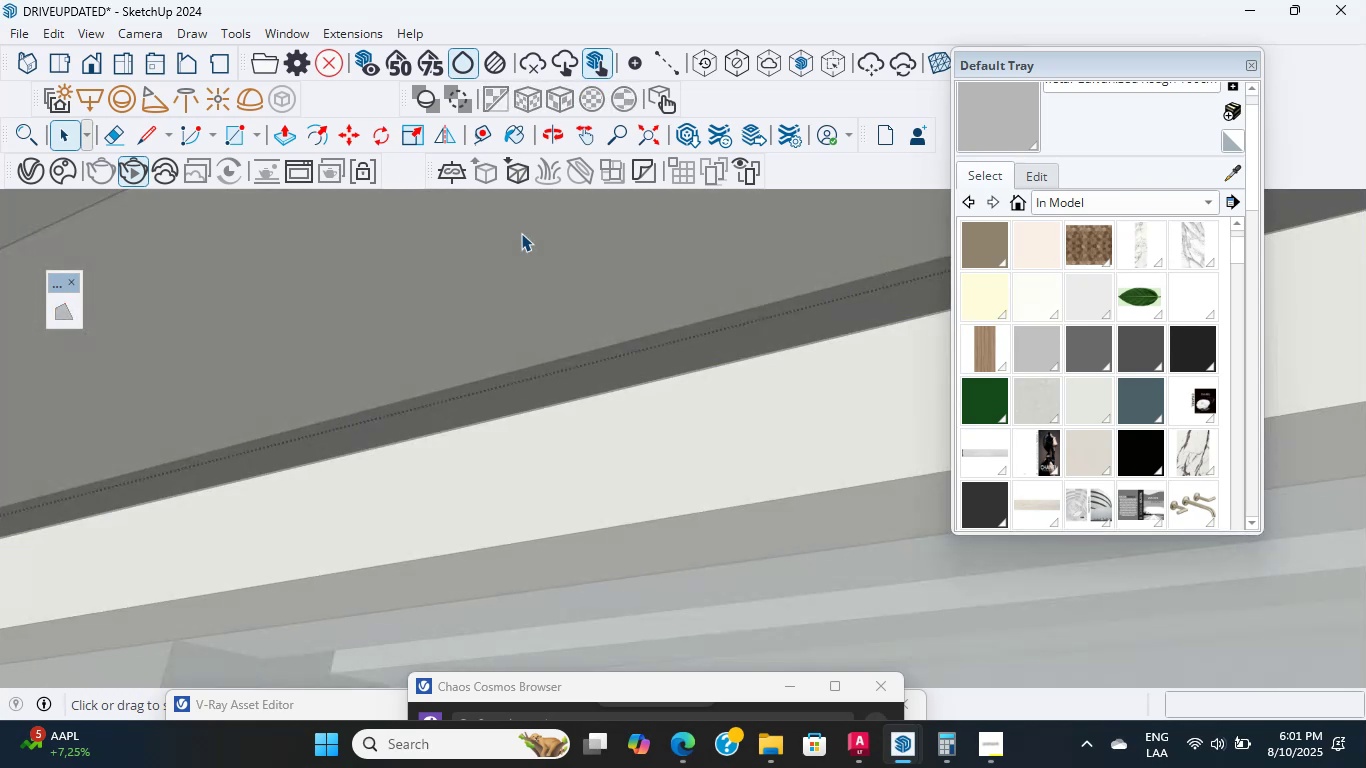 
double_click([521, 233])
 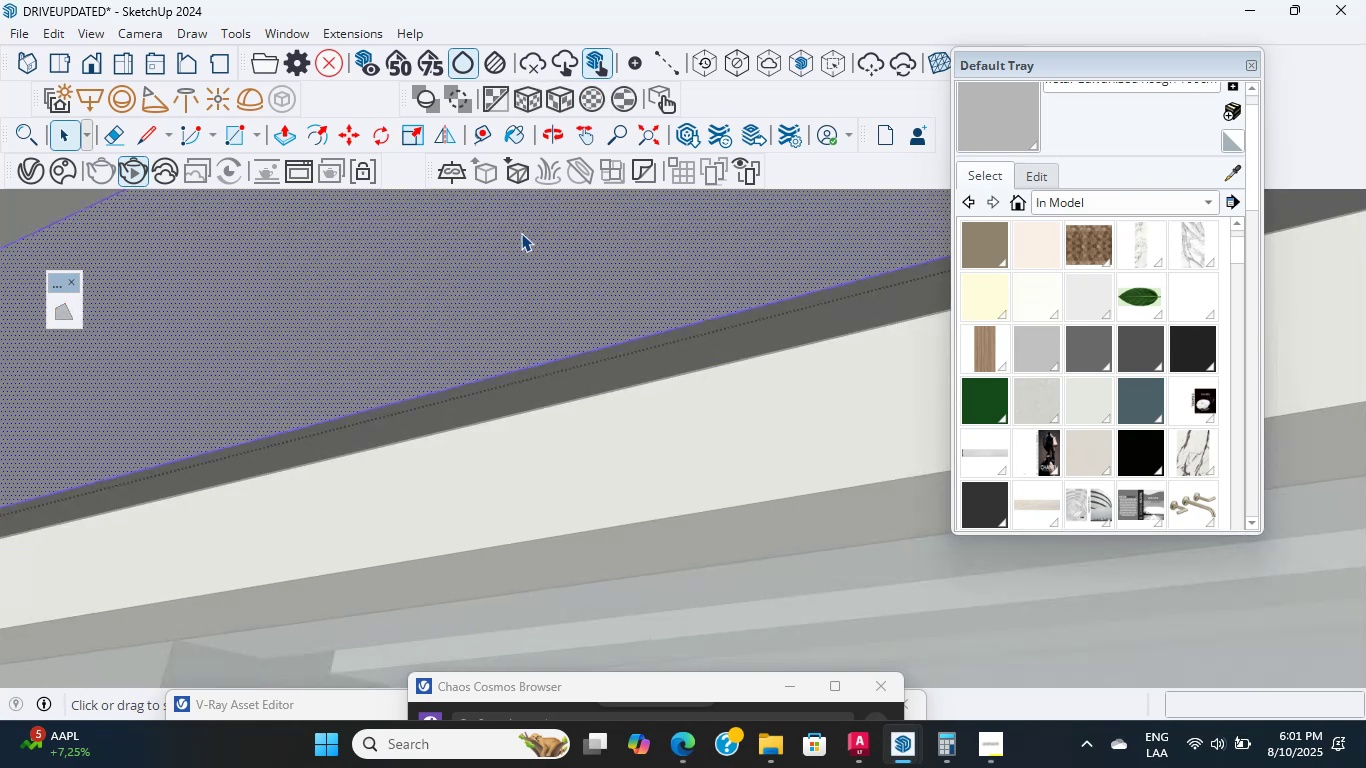 
triple_click([521, 233])
 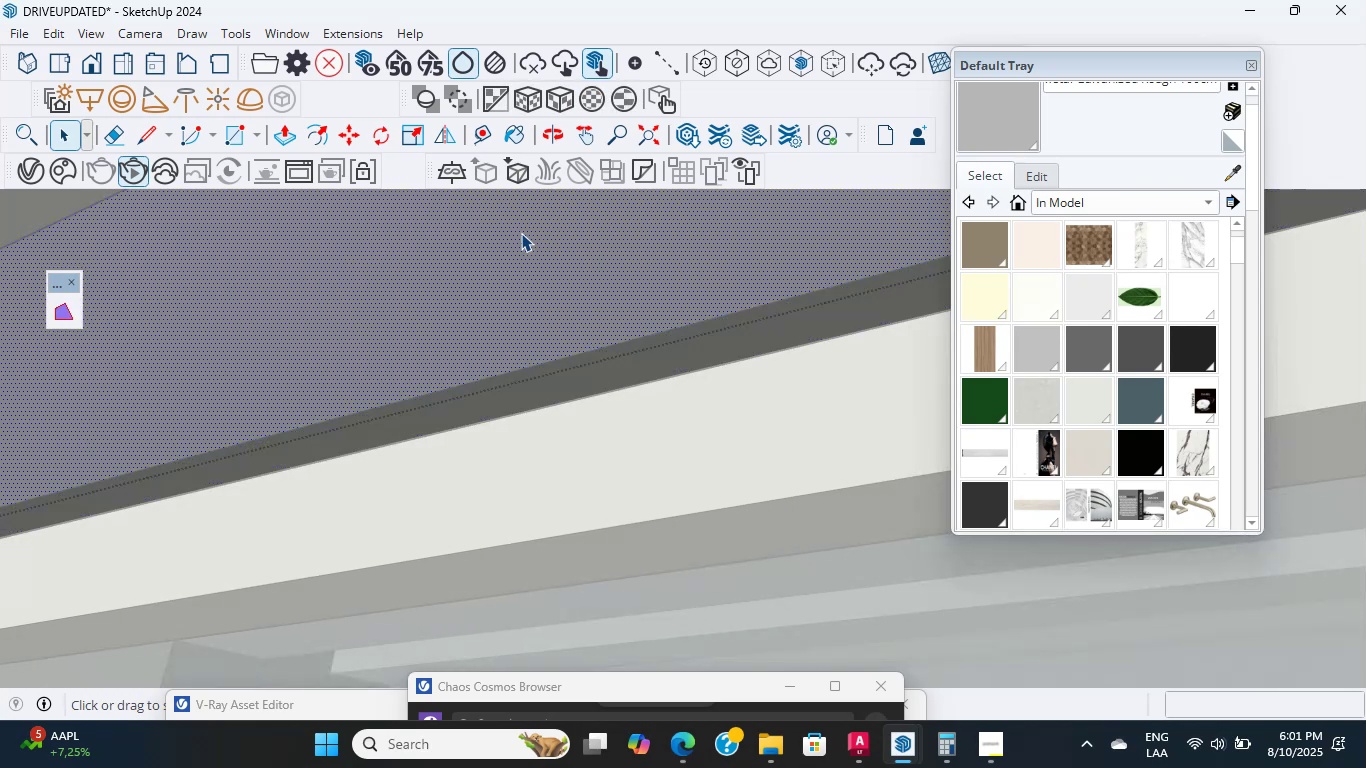 
double_click([528, 255])
 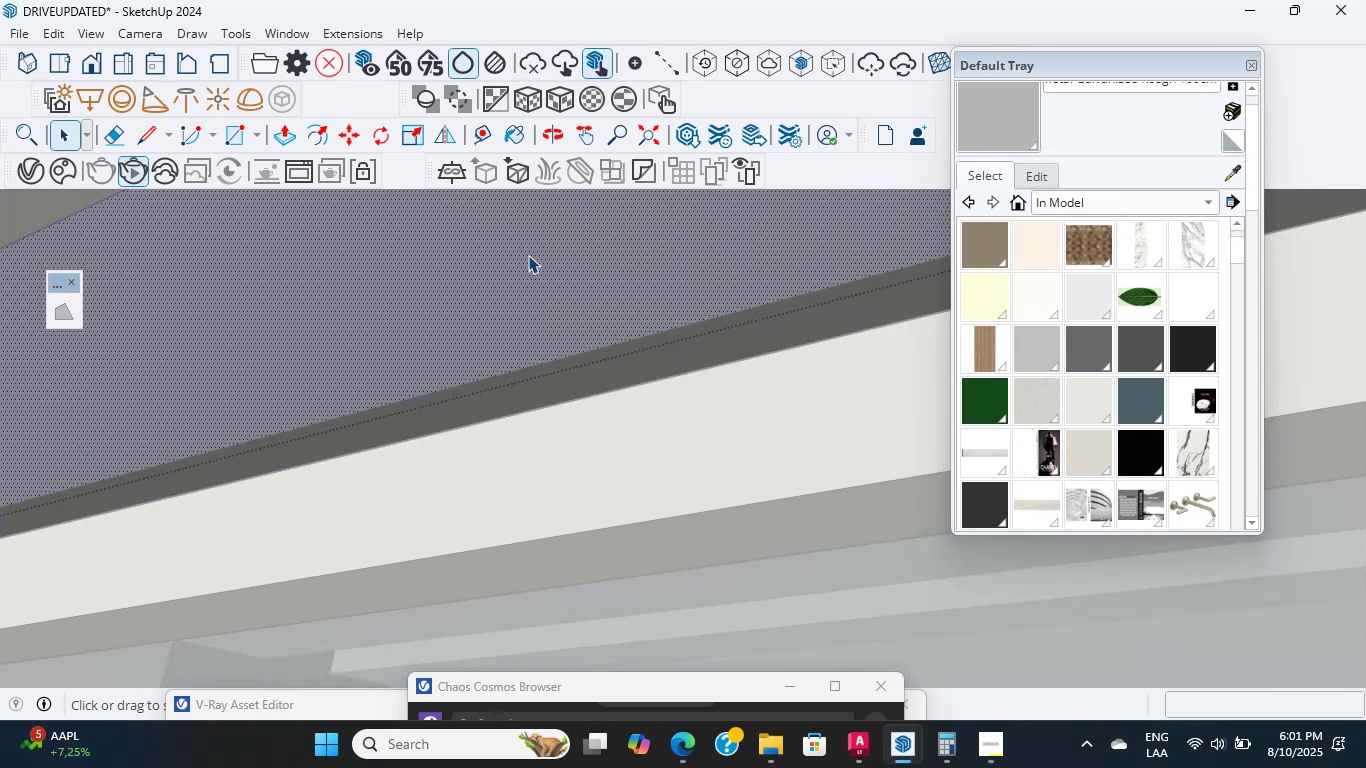 
triple_click([528, 255])
 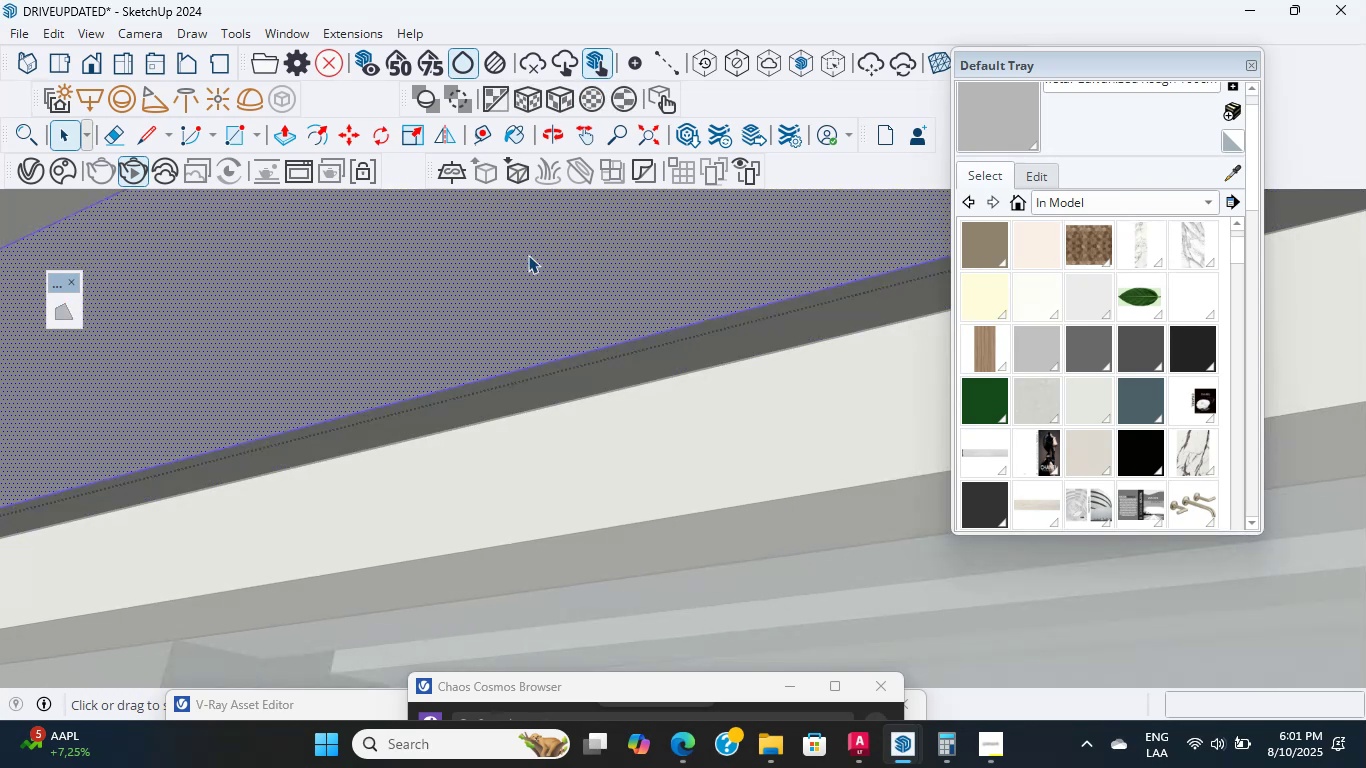 
triple_click([528, 254])
 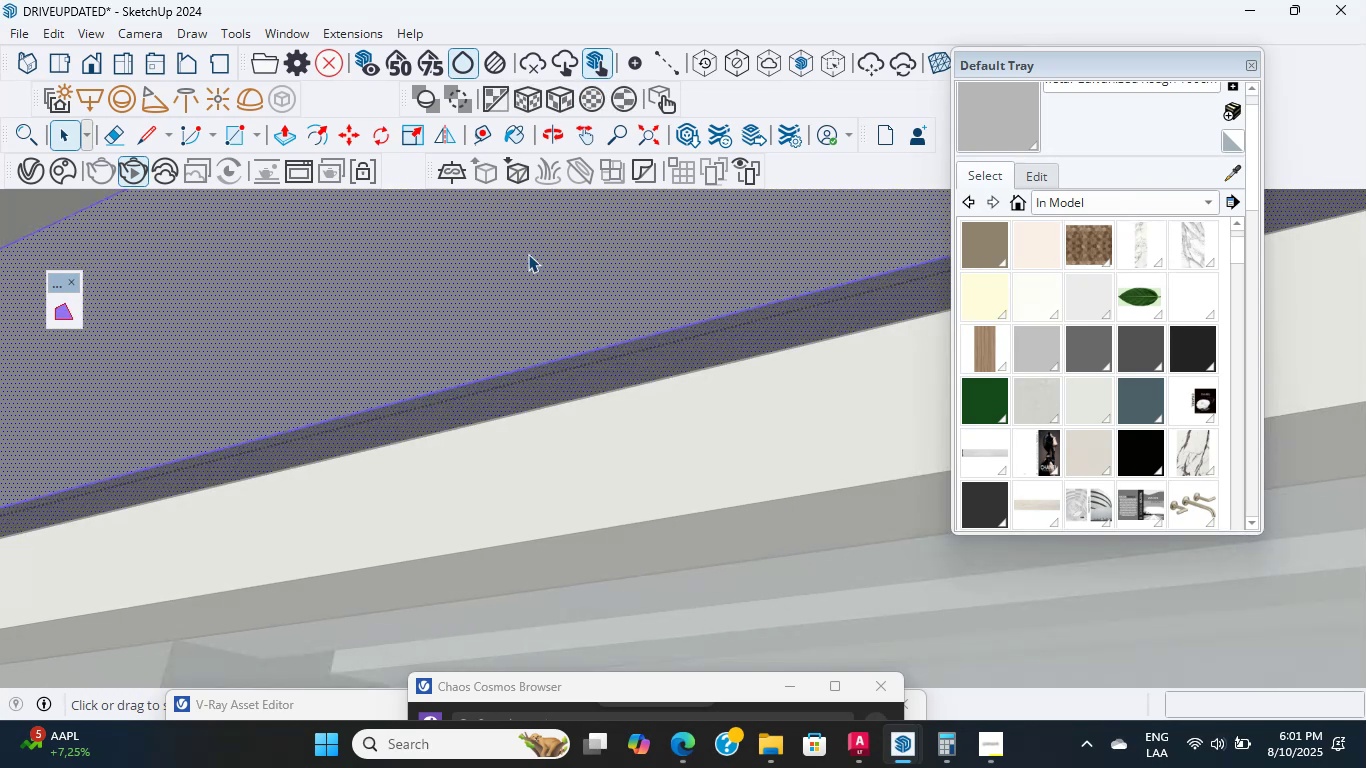 
triple_click([528, 254])
 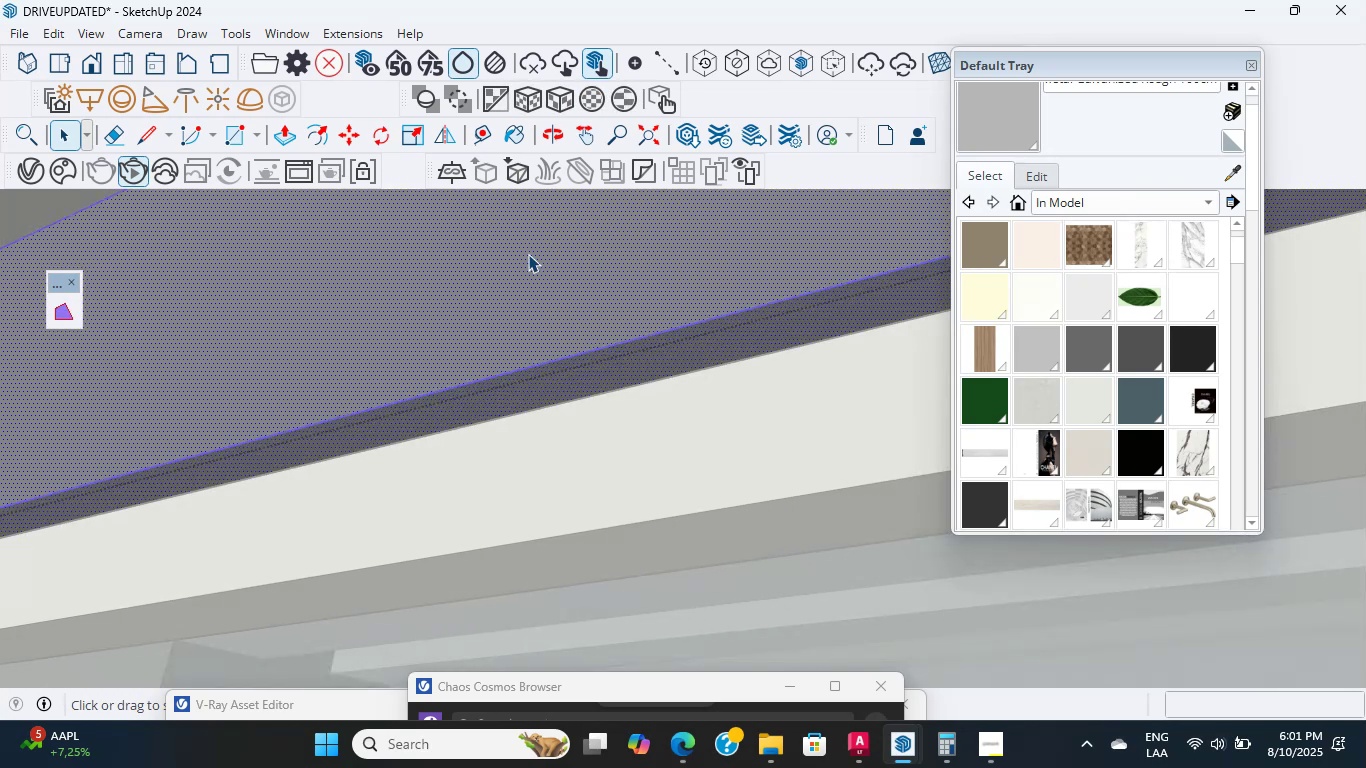 
triple_click([528, 254])
 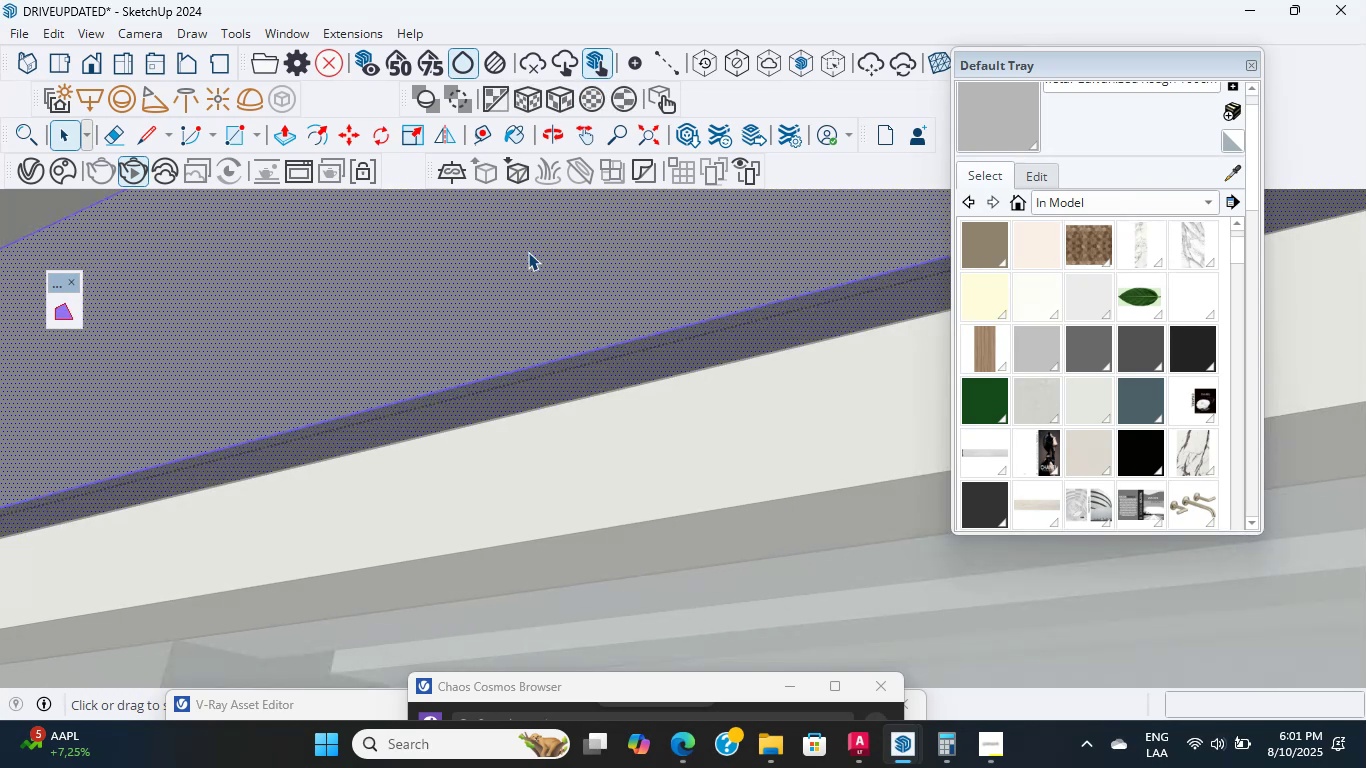 
scroll: coordinate [531, 256], scroll_direction: up, amount: 5.0
 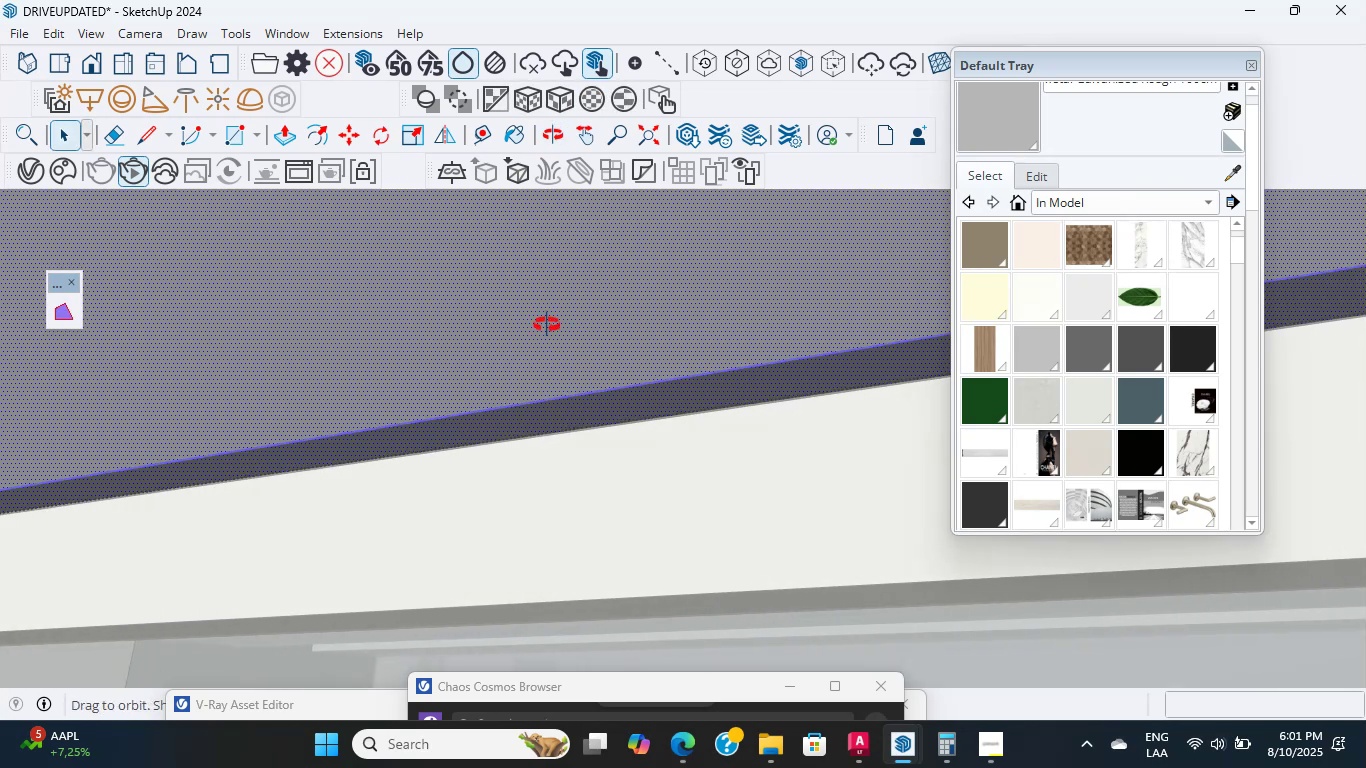 
middle_click([552, 342])
 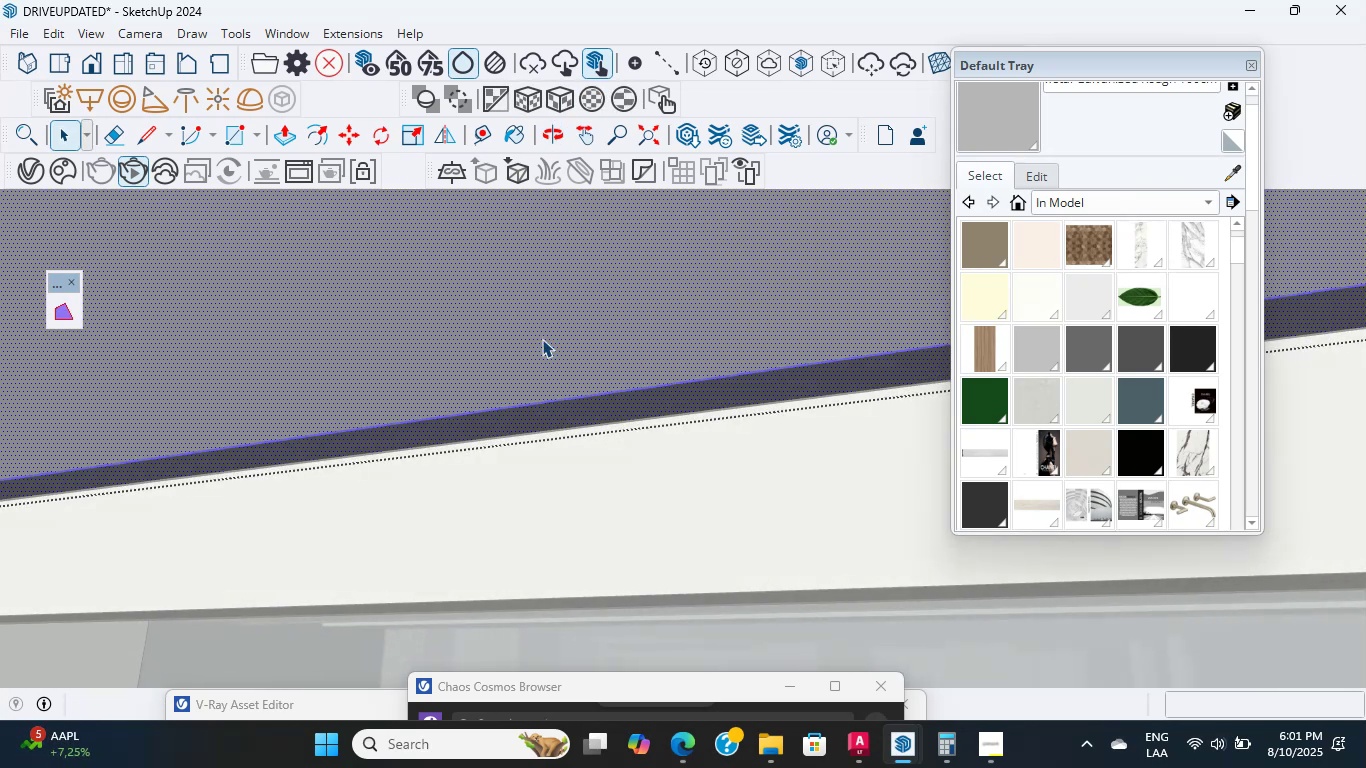 
middle_click([542, 339])
 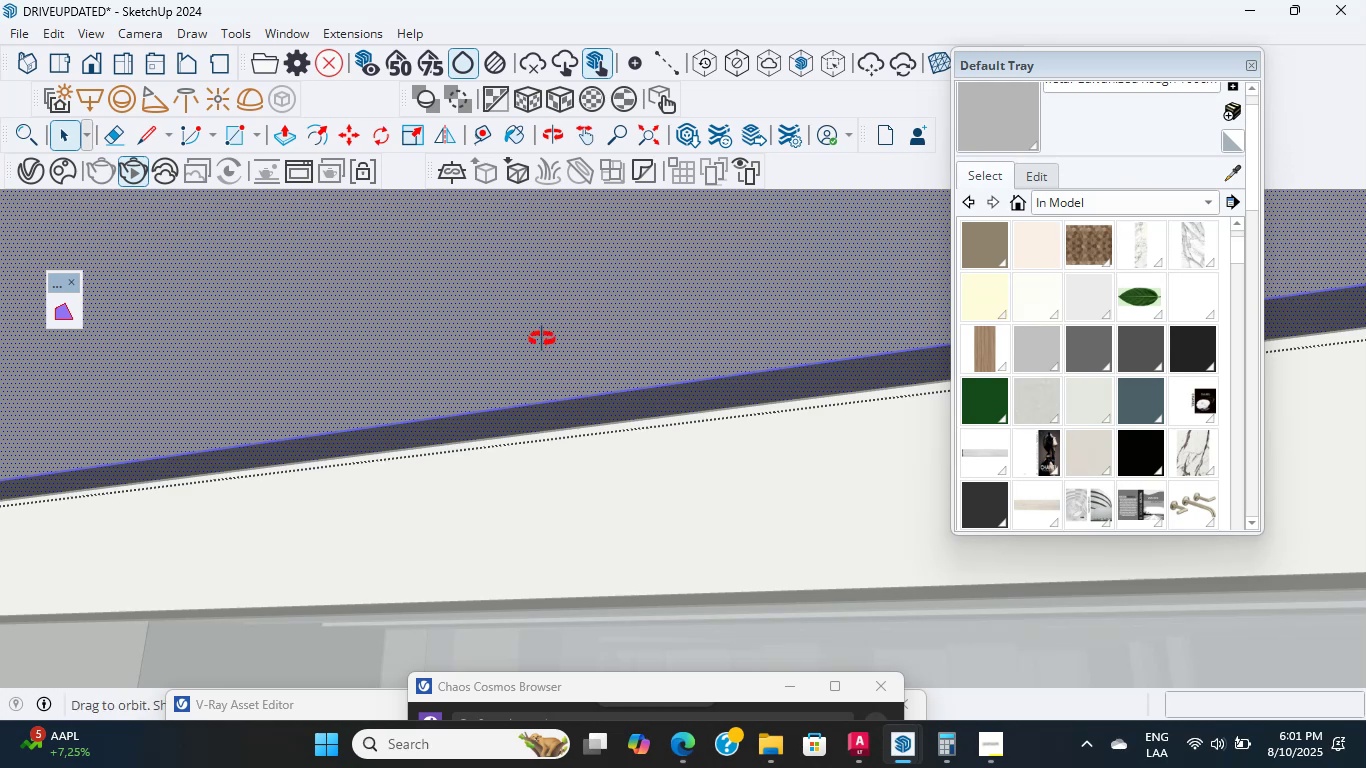 
scroll: coordinate [542, 339], scroll_direction: up, amount: 1.0
 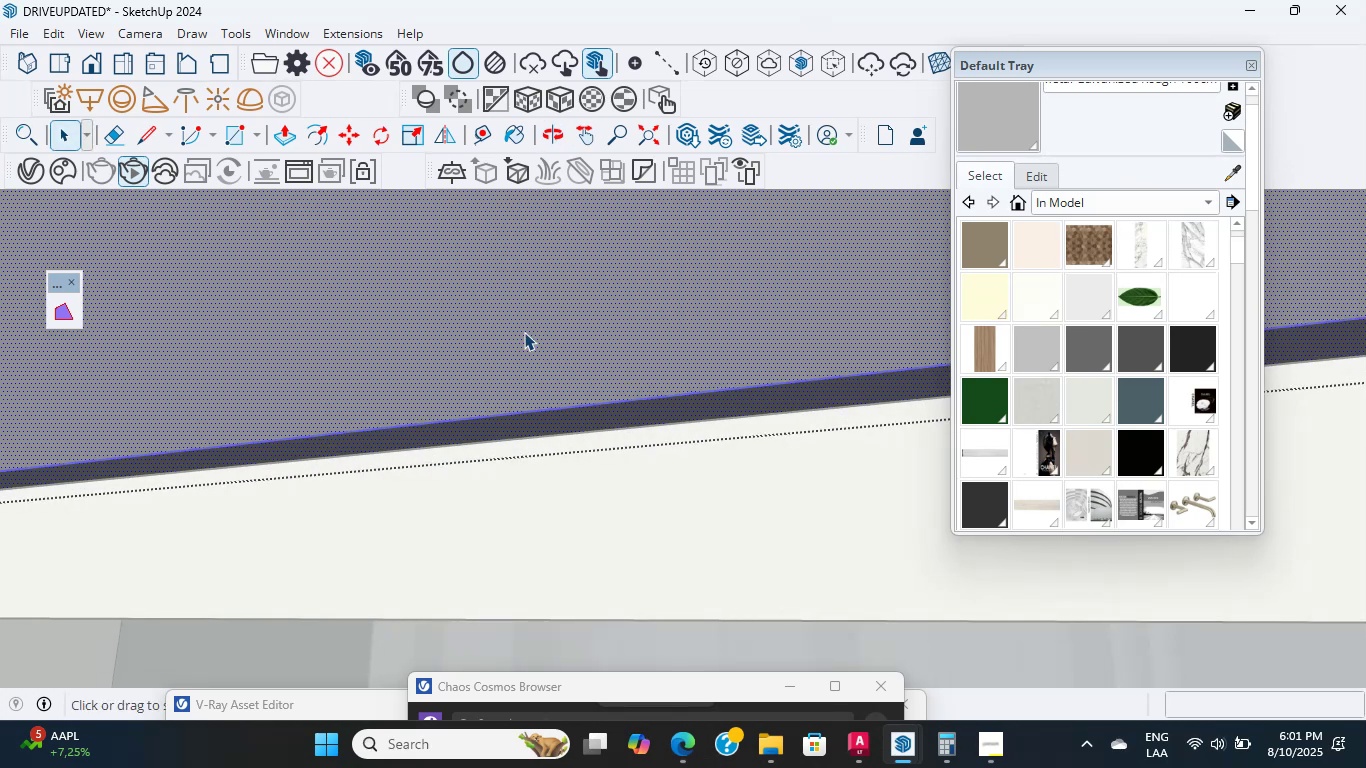 
wait(13.34)
 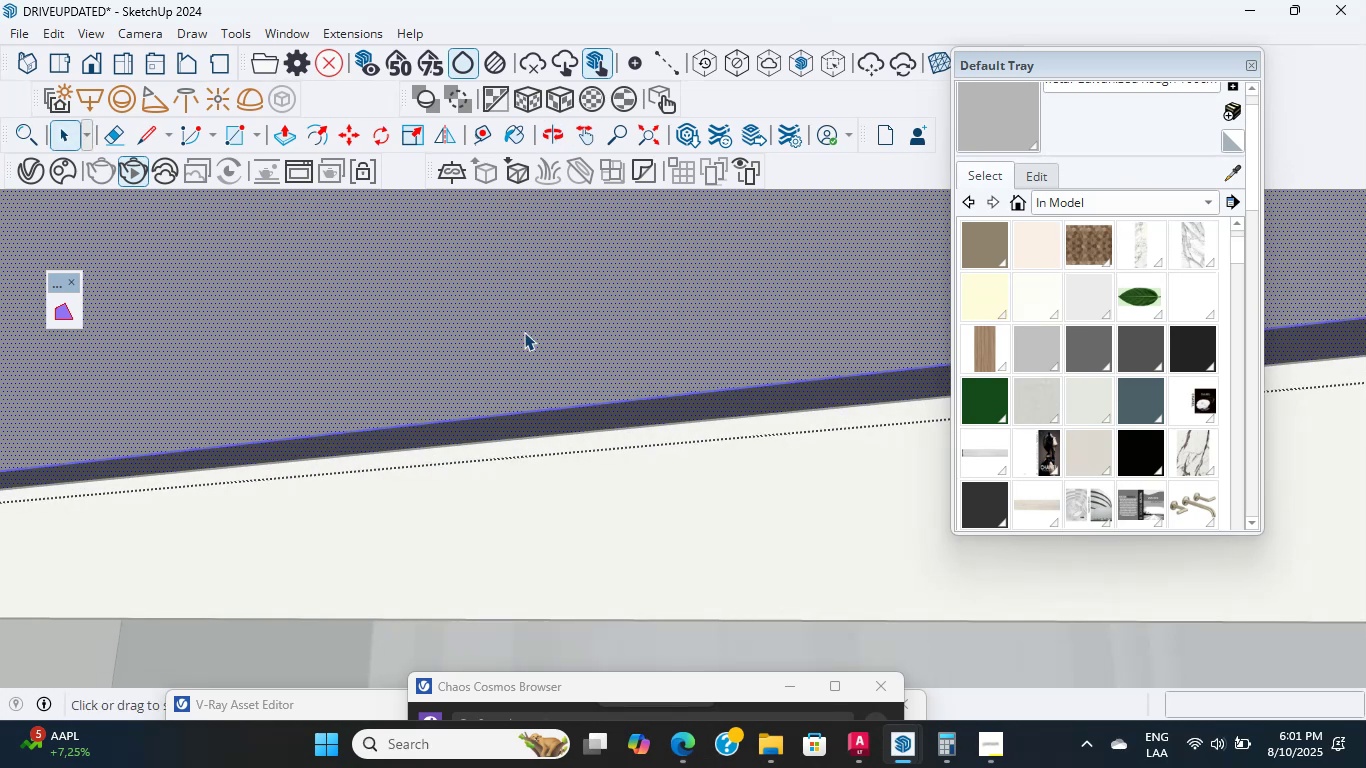 
scroll: coordinate [522, 335], scroll_direction: down, amount: 41.0
 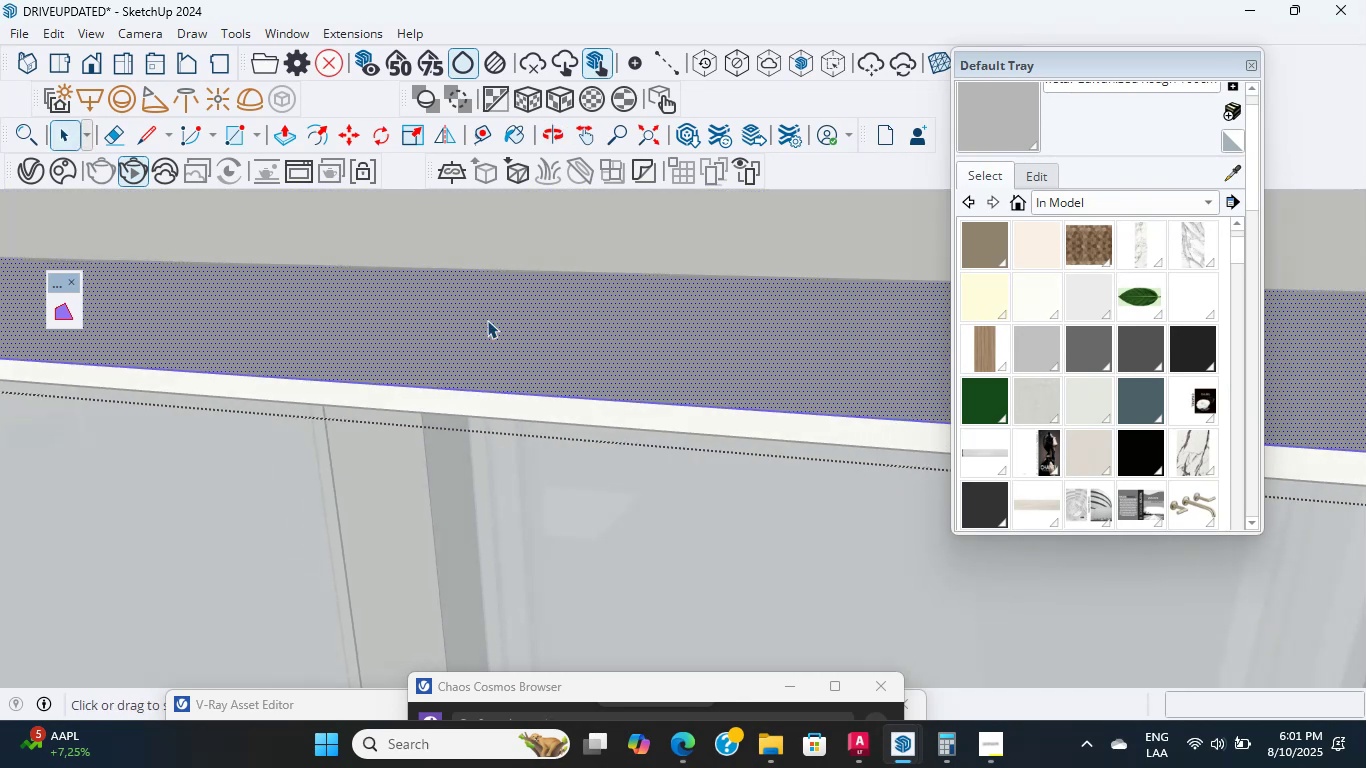 
scroll: coordinate [515, 355], scroll_direction: up, amount: 8.0
 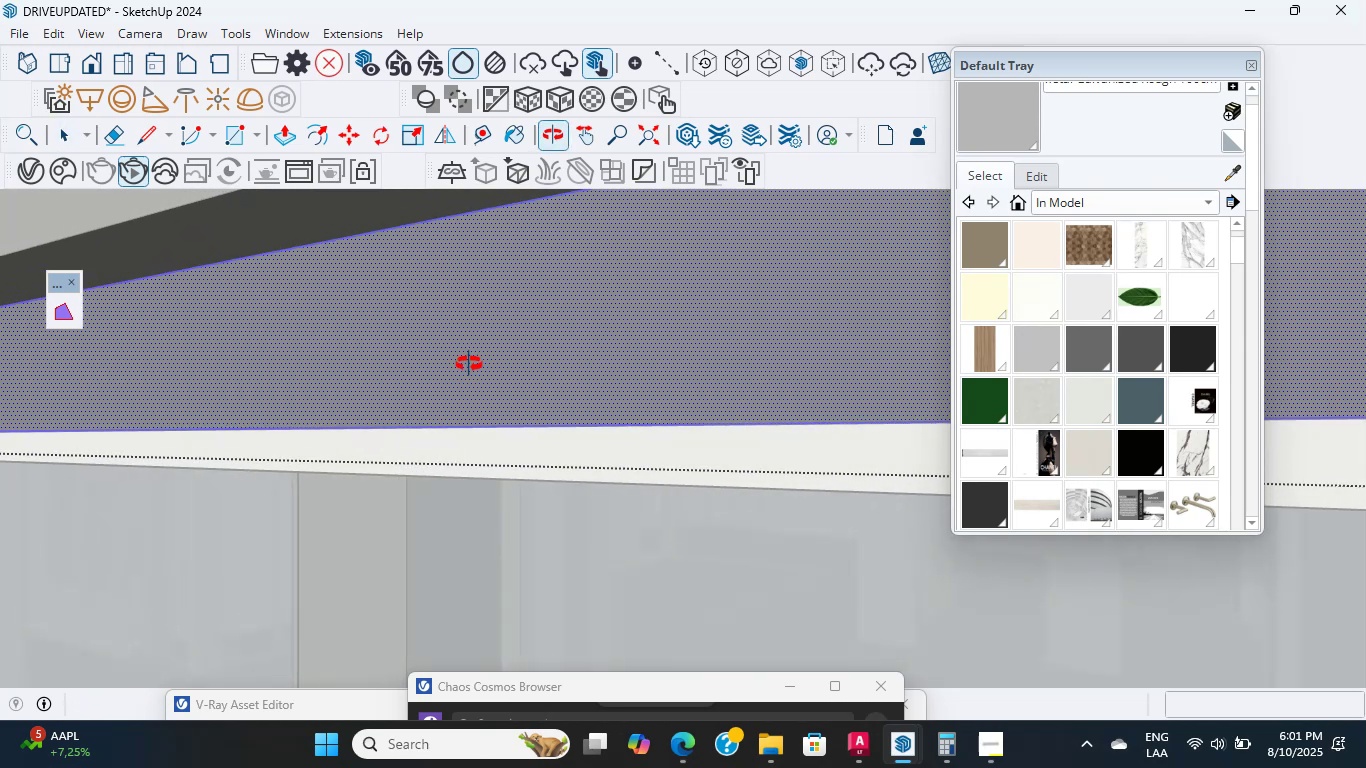 
scroll: coordinate [421, 362], scroll_direction: down, amount: 14.0
 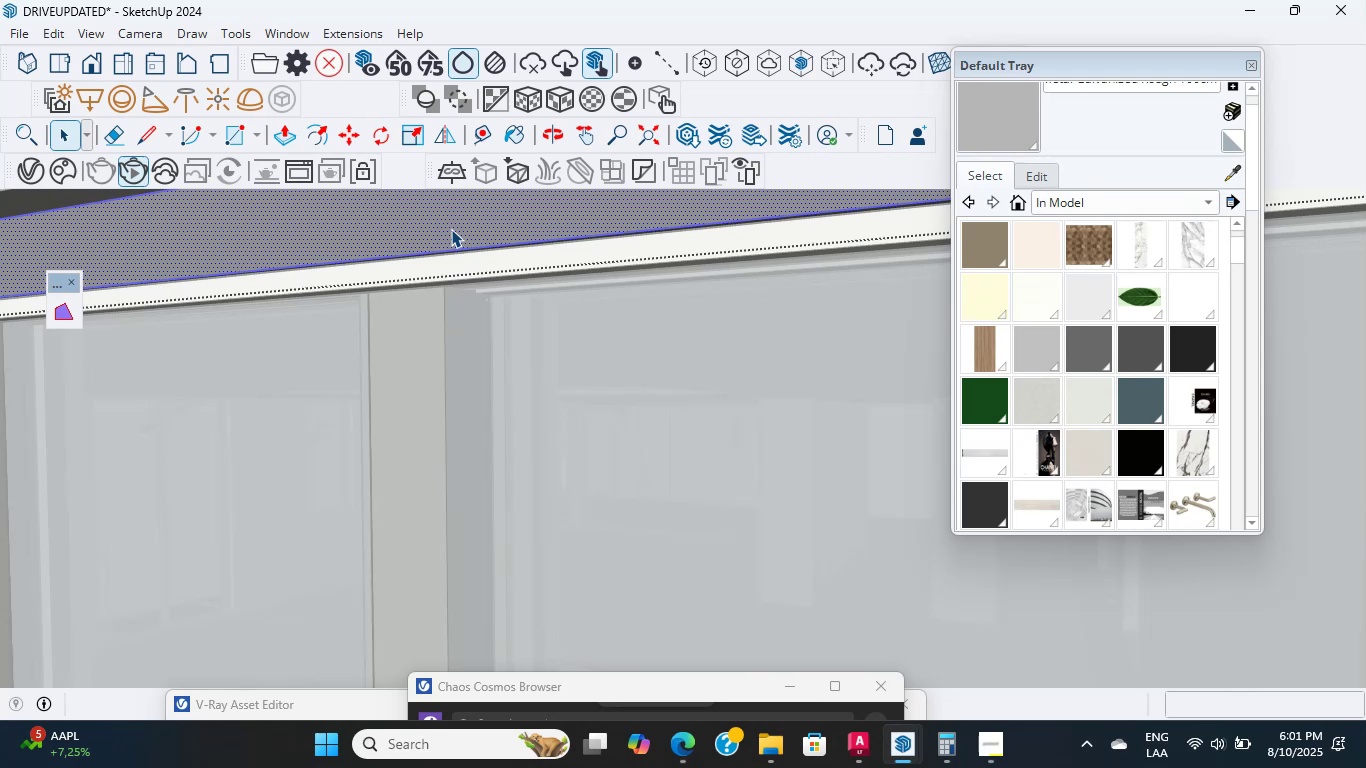 
wait(24.08)
 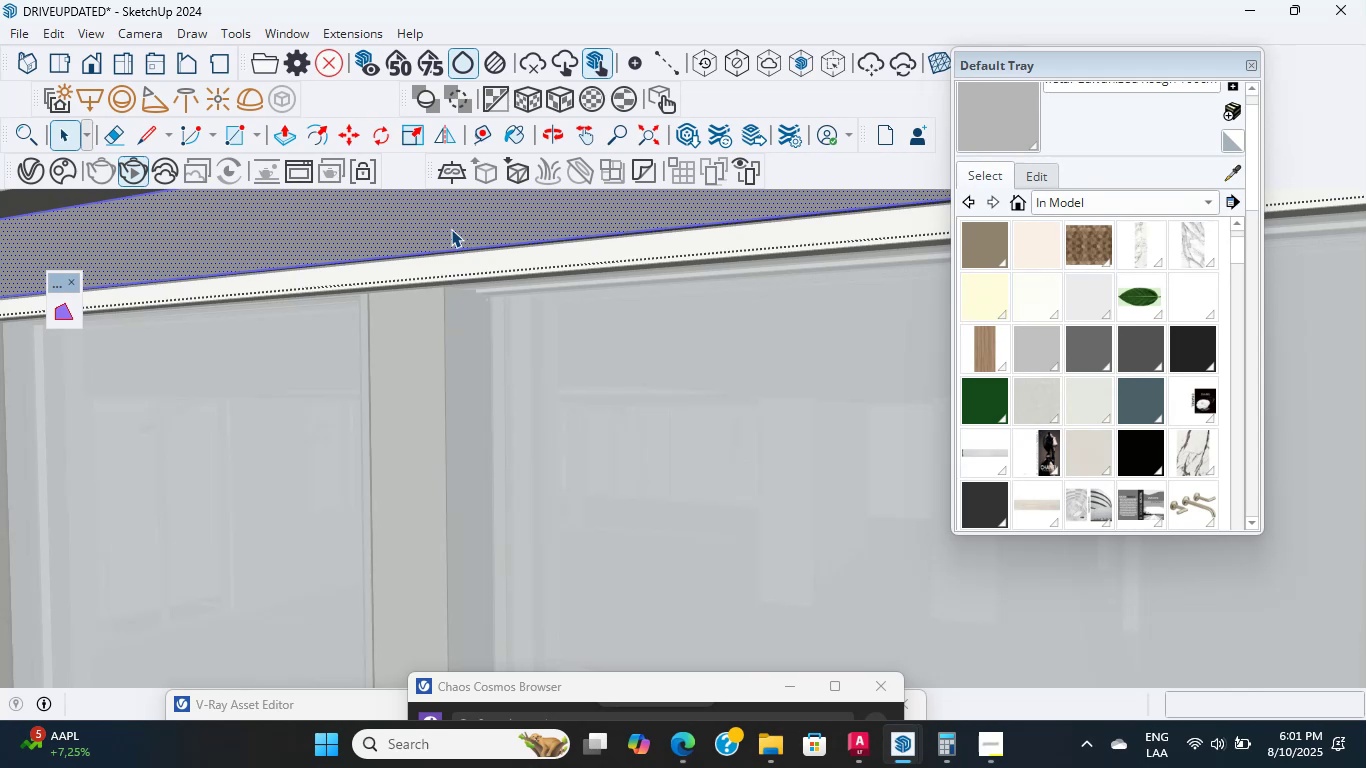 
scroll: coordinate [445, 231], scroll_direction: up, amount: 1.0
 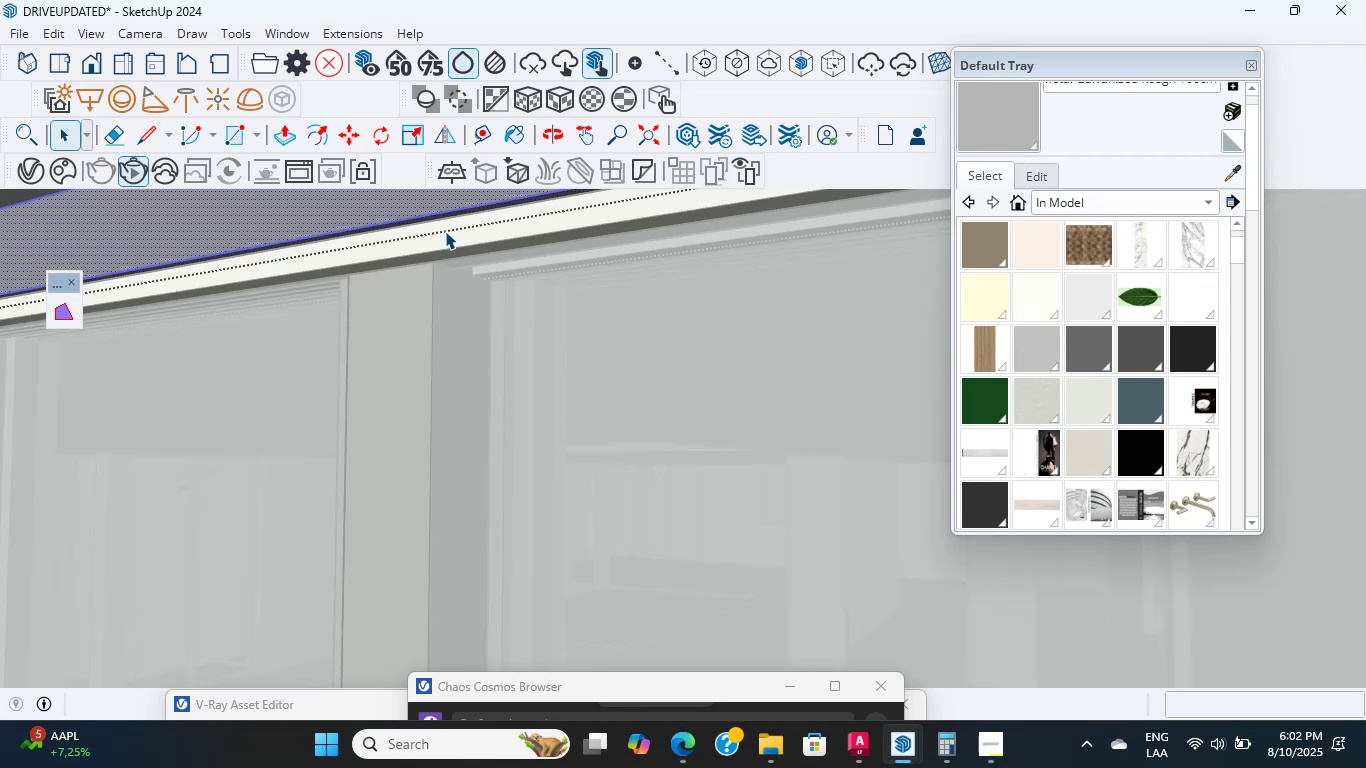 
wait(5.3)
 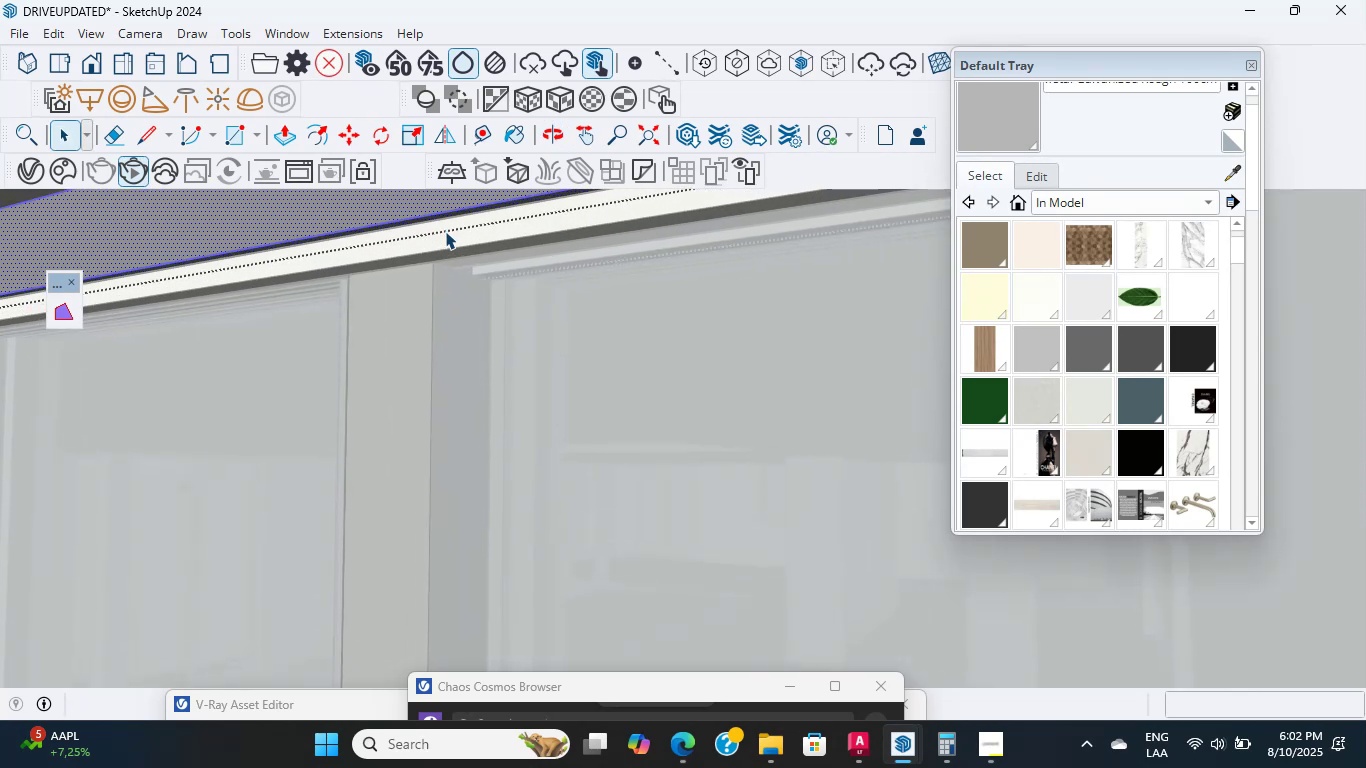 
scroll: coordinate [353, 320], scroll_direction: down, amount: 17.0
 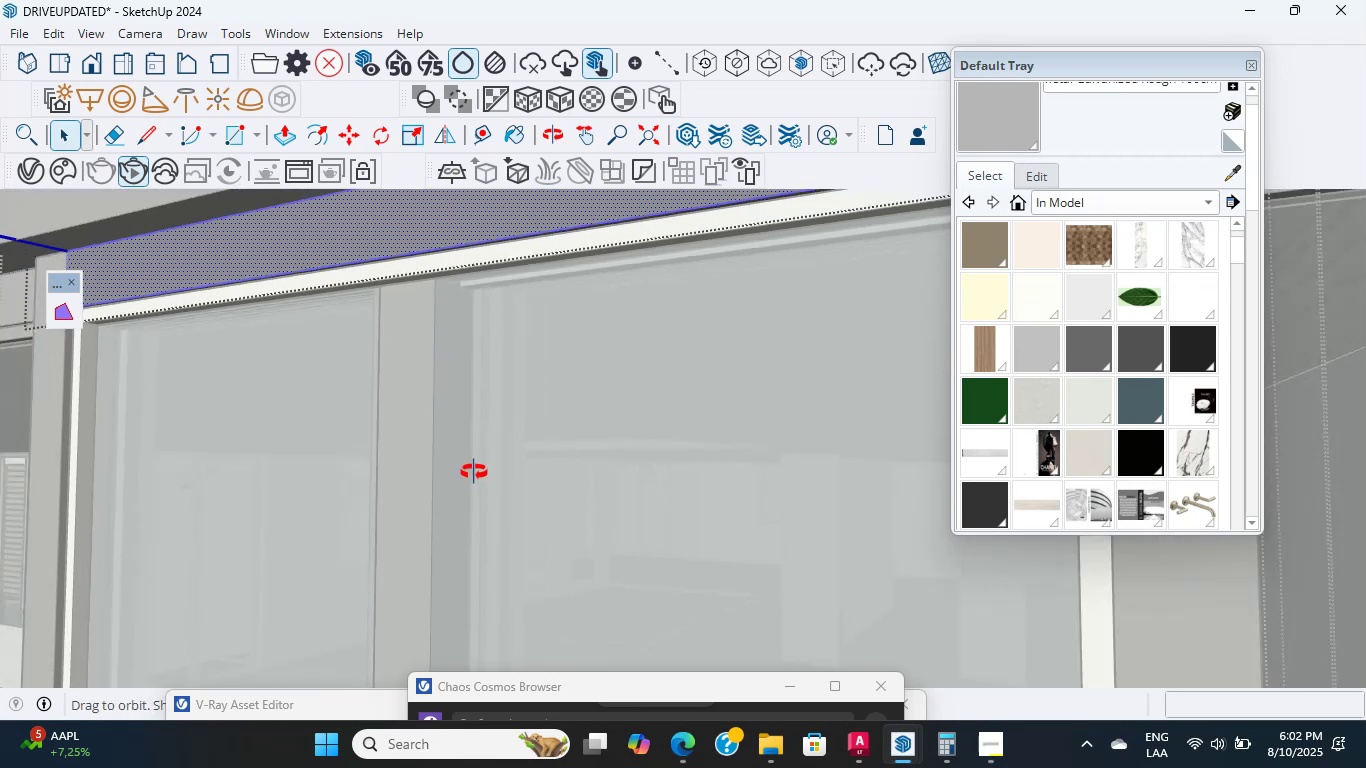 
scroll: coordinate [425, 427], scroll_direction: up, amount: 1.0
 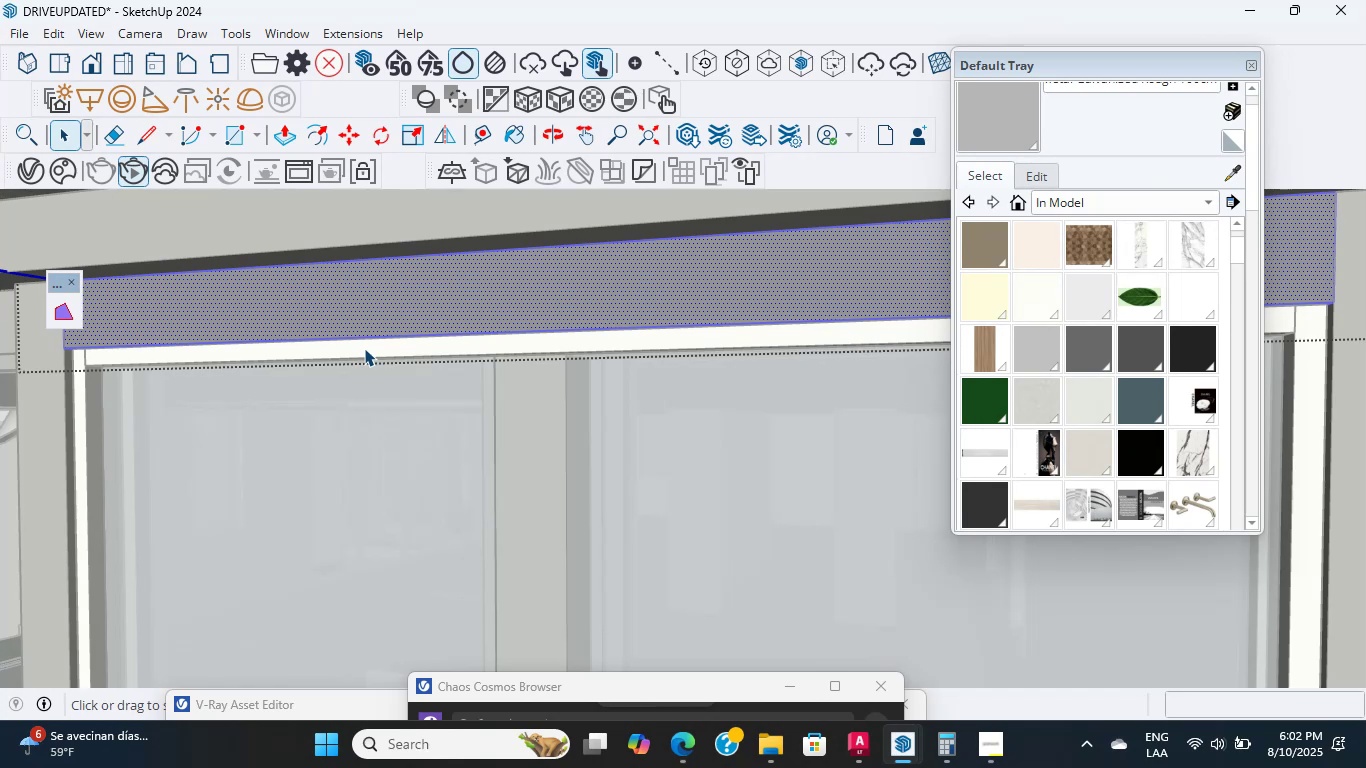 
wait(6.31)
 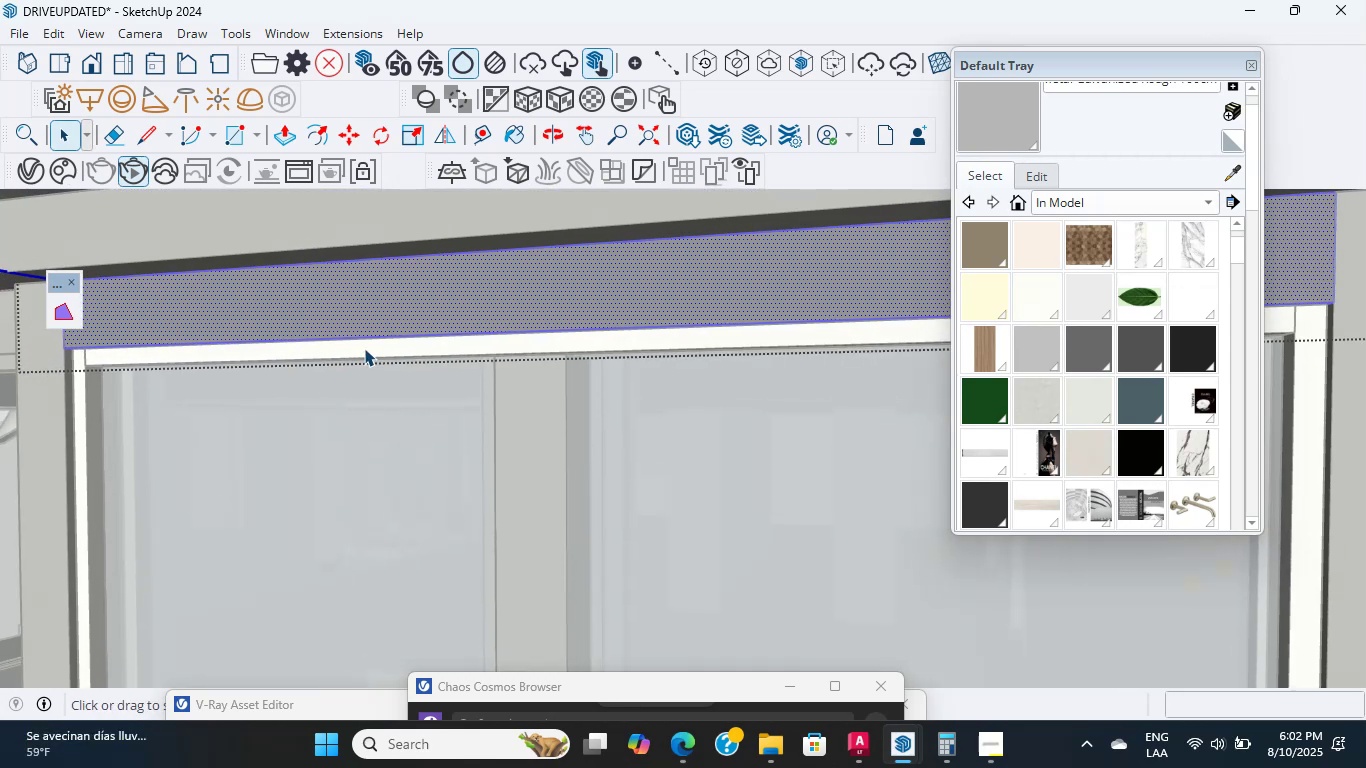 
mouse_move([114, 207])
 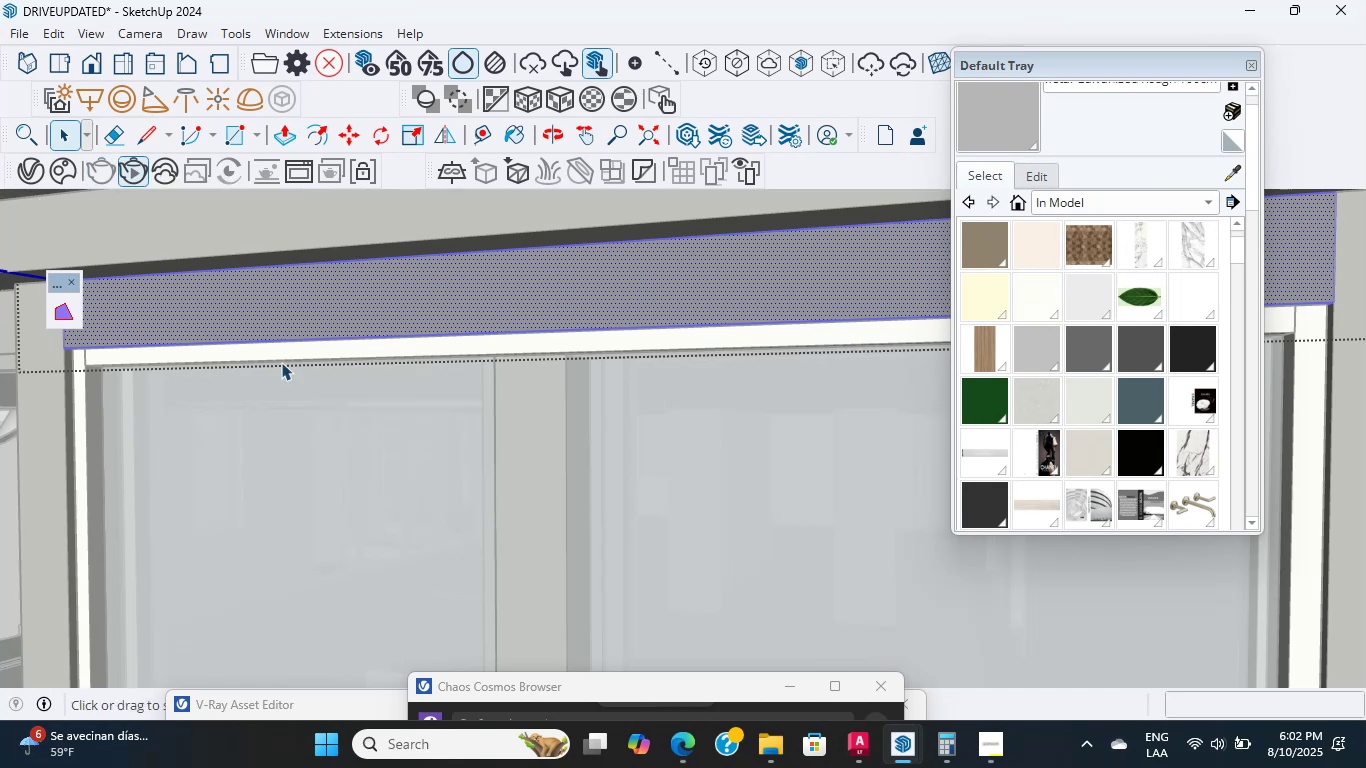 
hold_key(key=ShiftLeft, duration=0.52)
 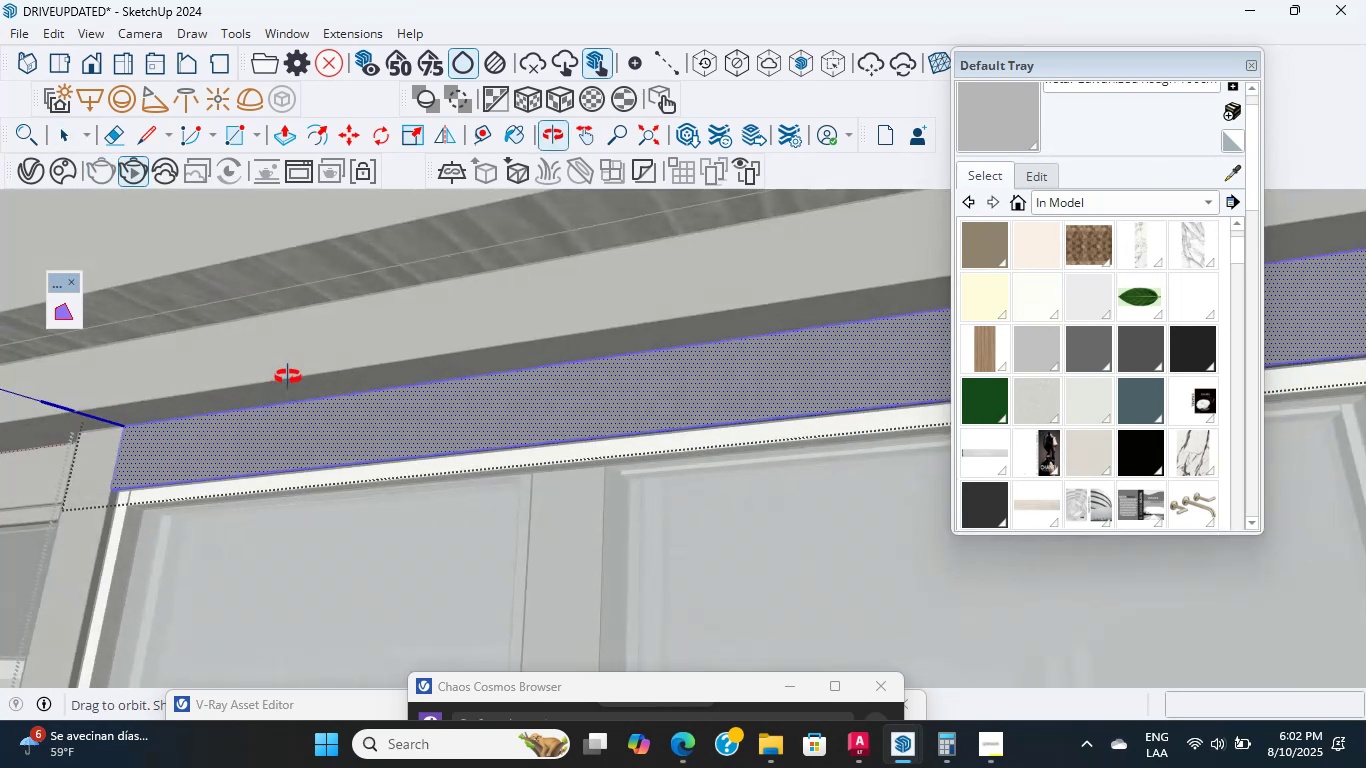 
scroll: coordinate [304, 424], scroll_direction: up, amount: 11.0
 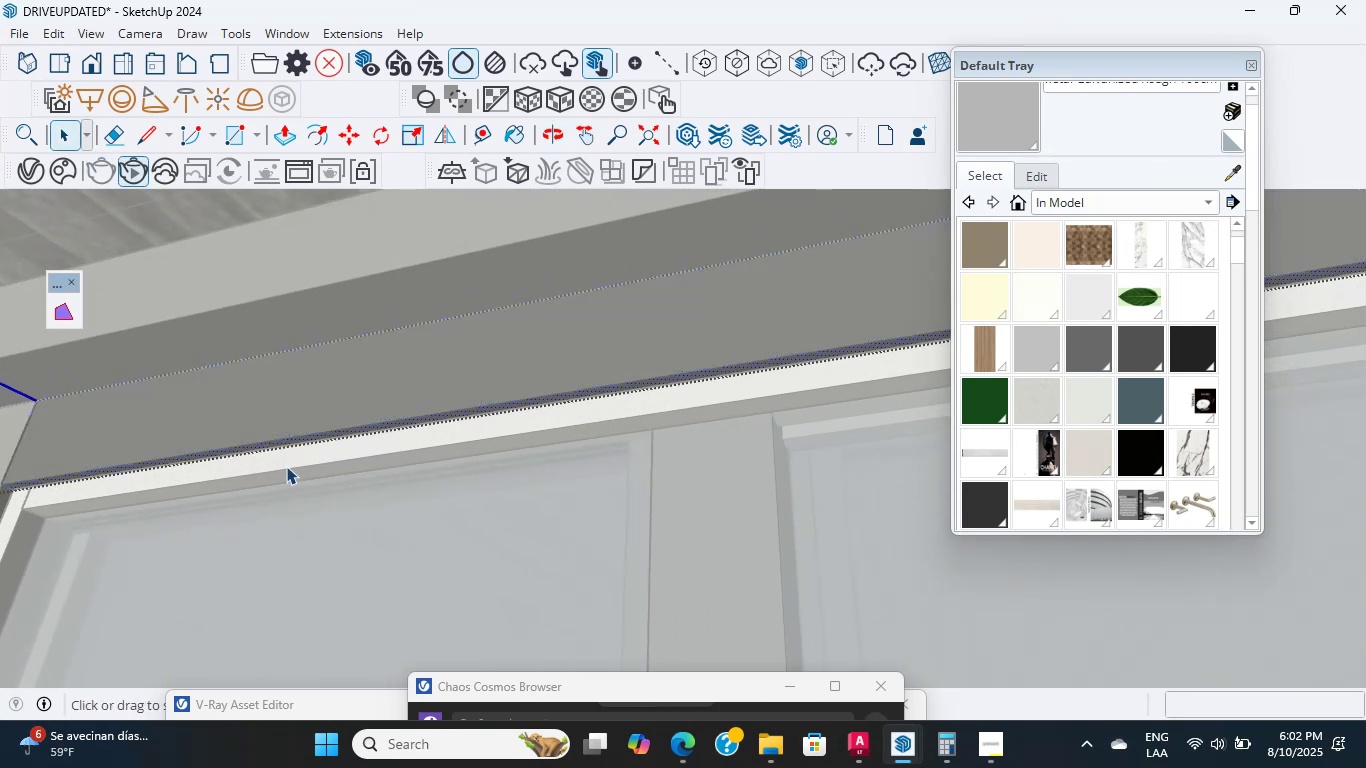 
triple_click([286, 463])
 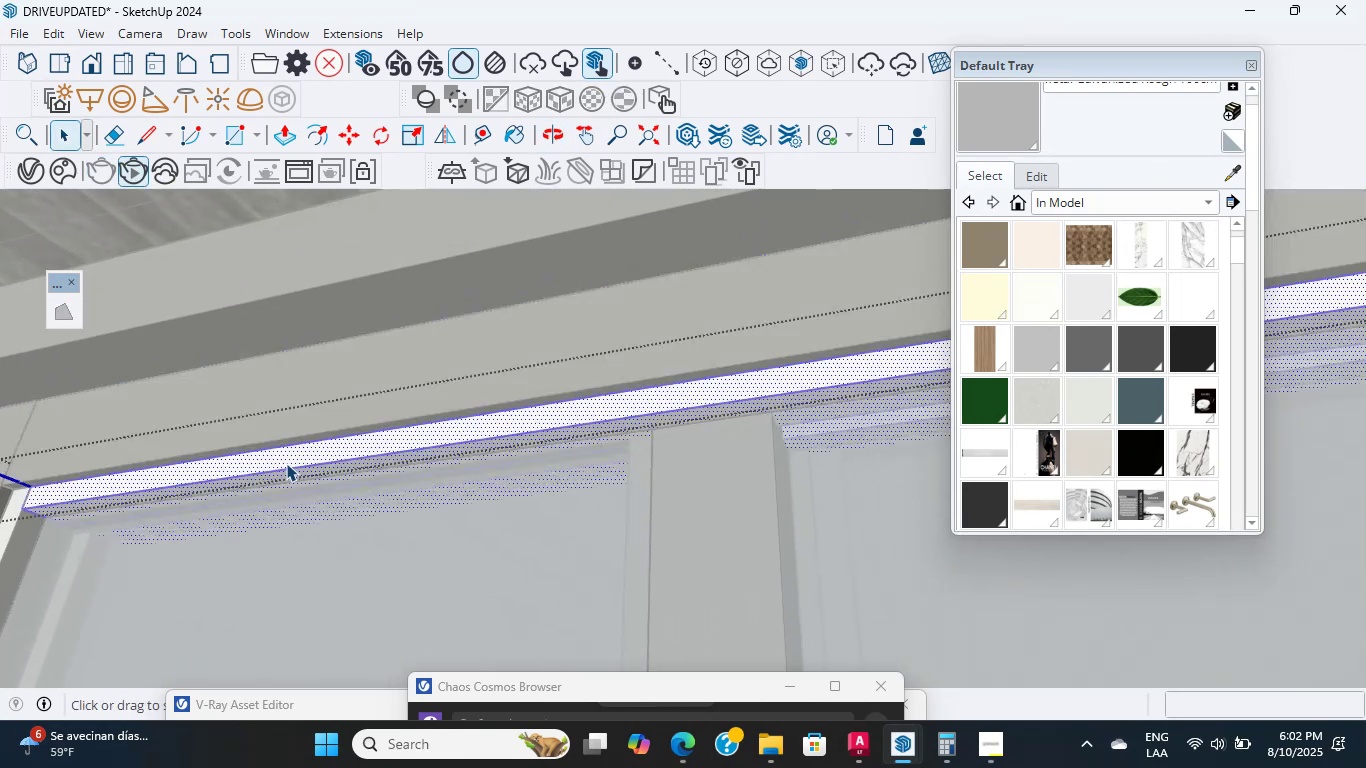 
triple_click([286, 463])
 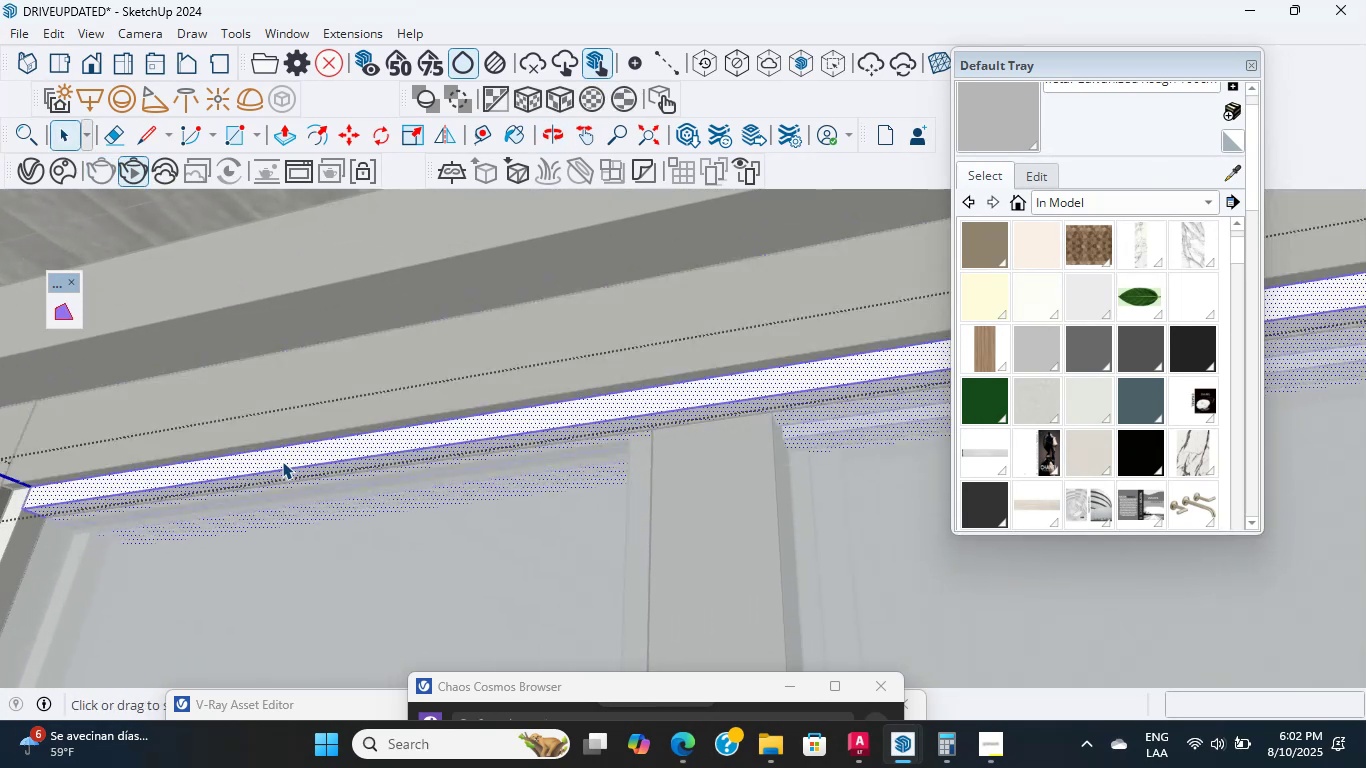 
triple_click([279, 455])
 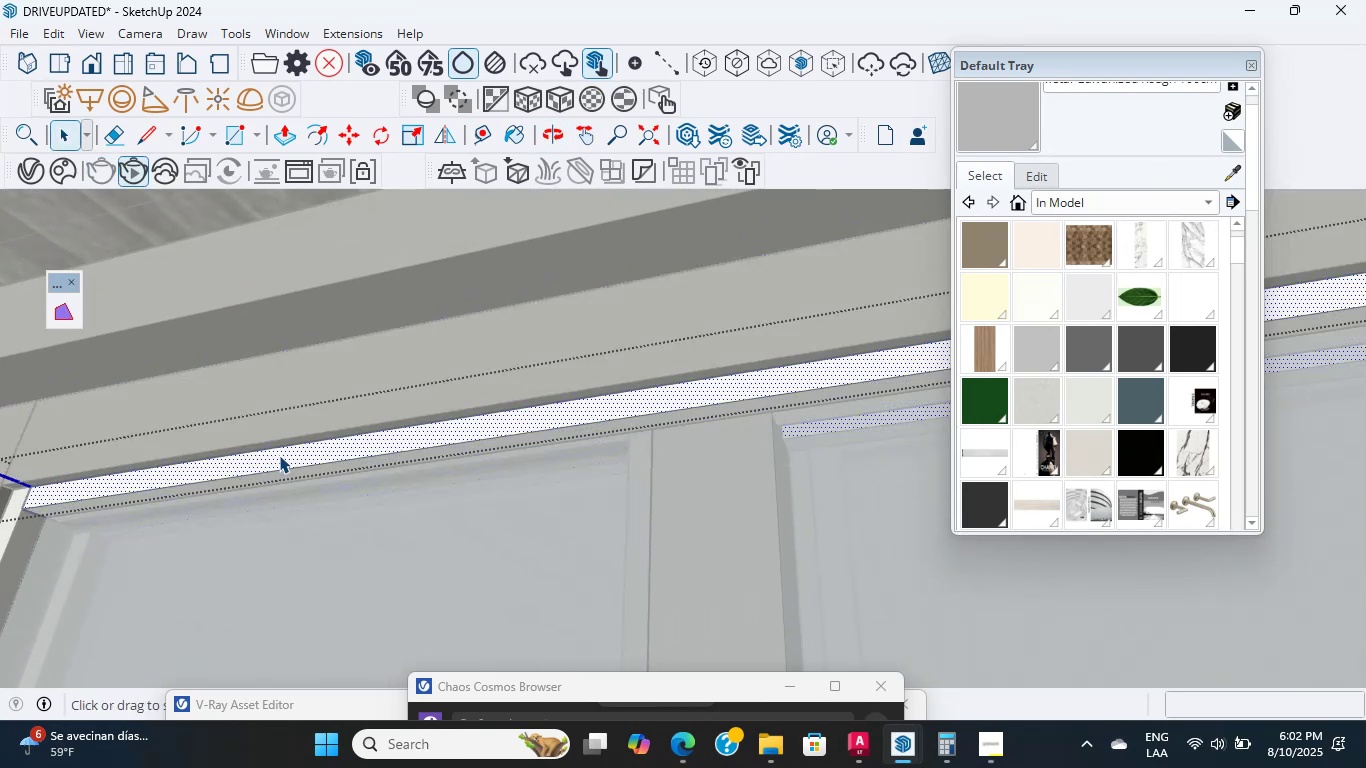 
triple_click([279, 455])
 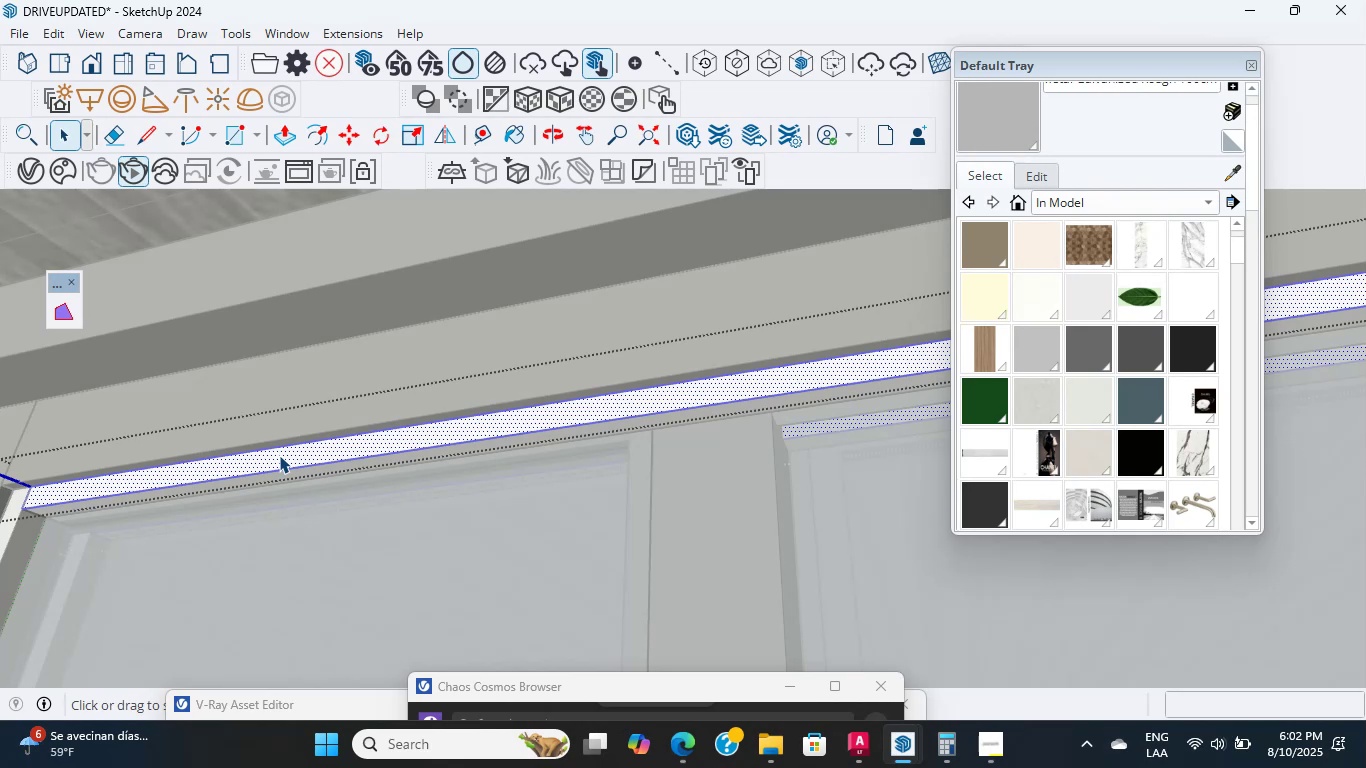 
wait(8.48)
 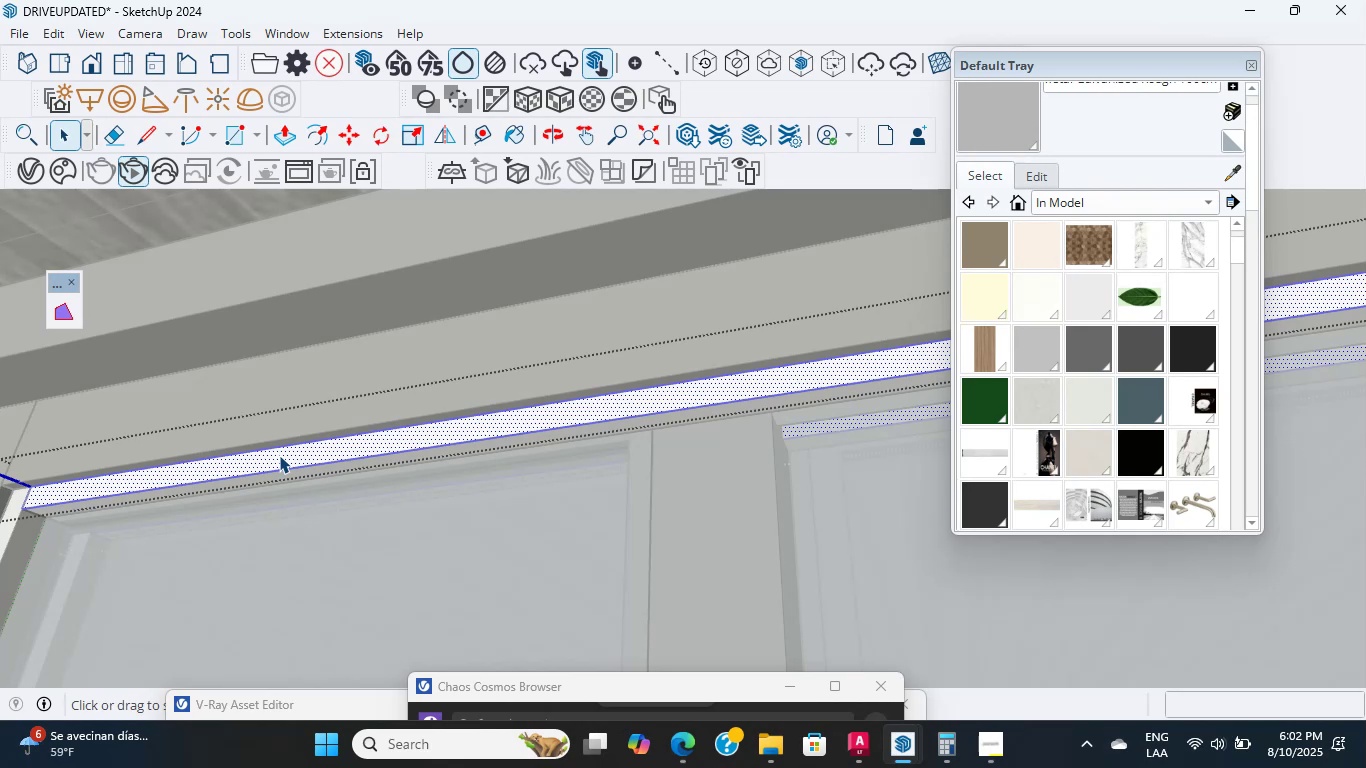 
scroll: coordinate [145, 291], scroll_direction: up, amount: 2.0
 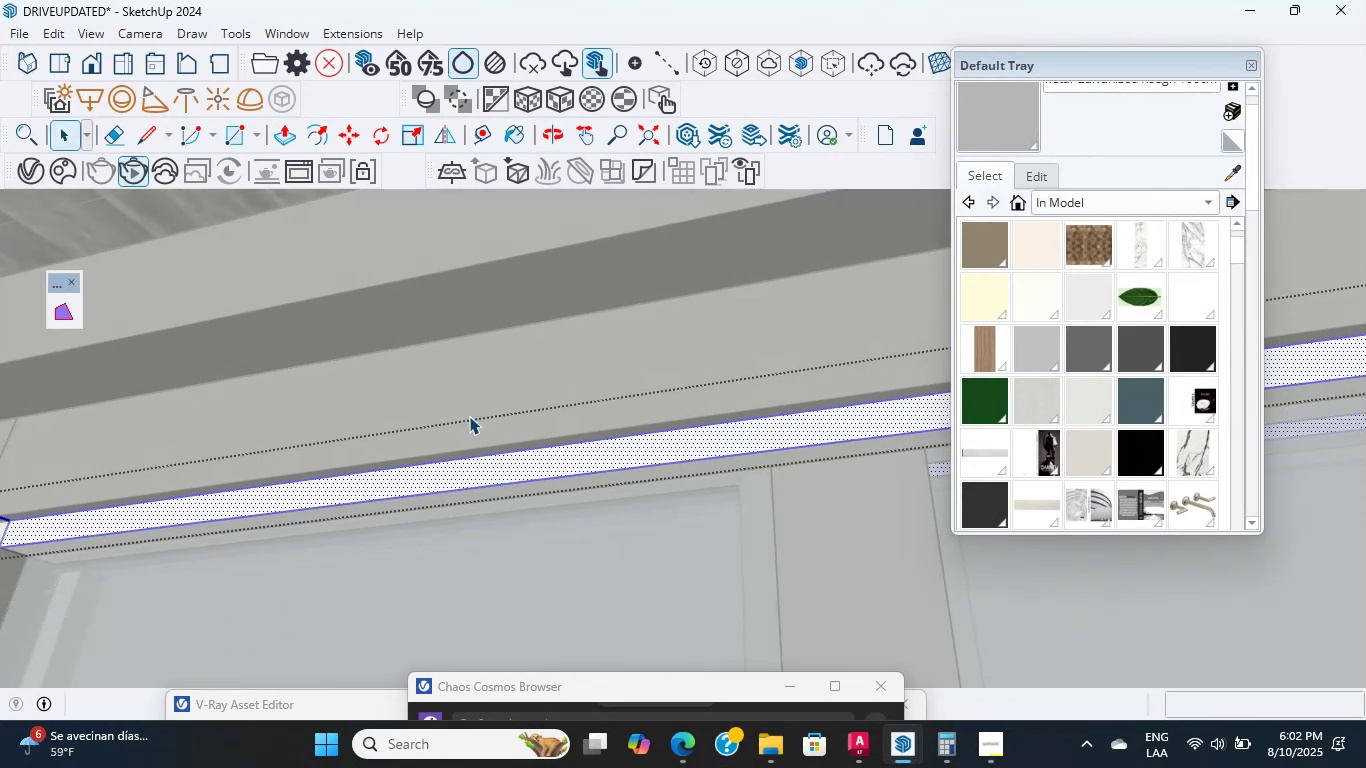 
wait(7.26)
 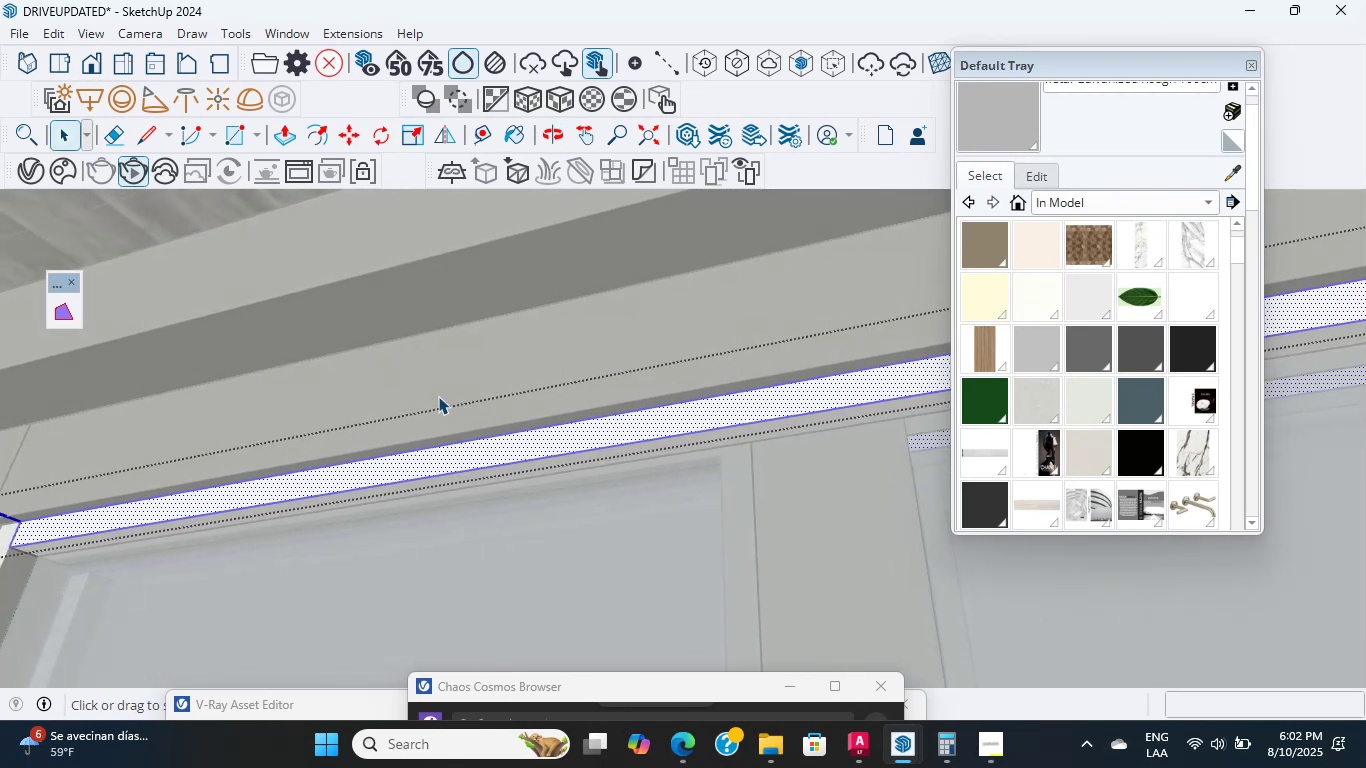 
scroll: coordinate [462, 439], scroll_direction: up, amount: 1.0
 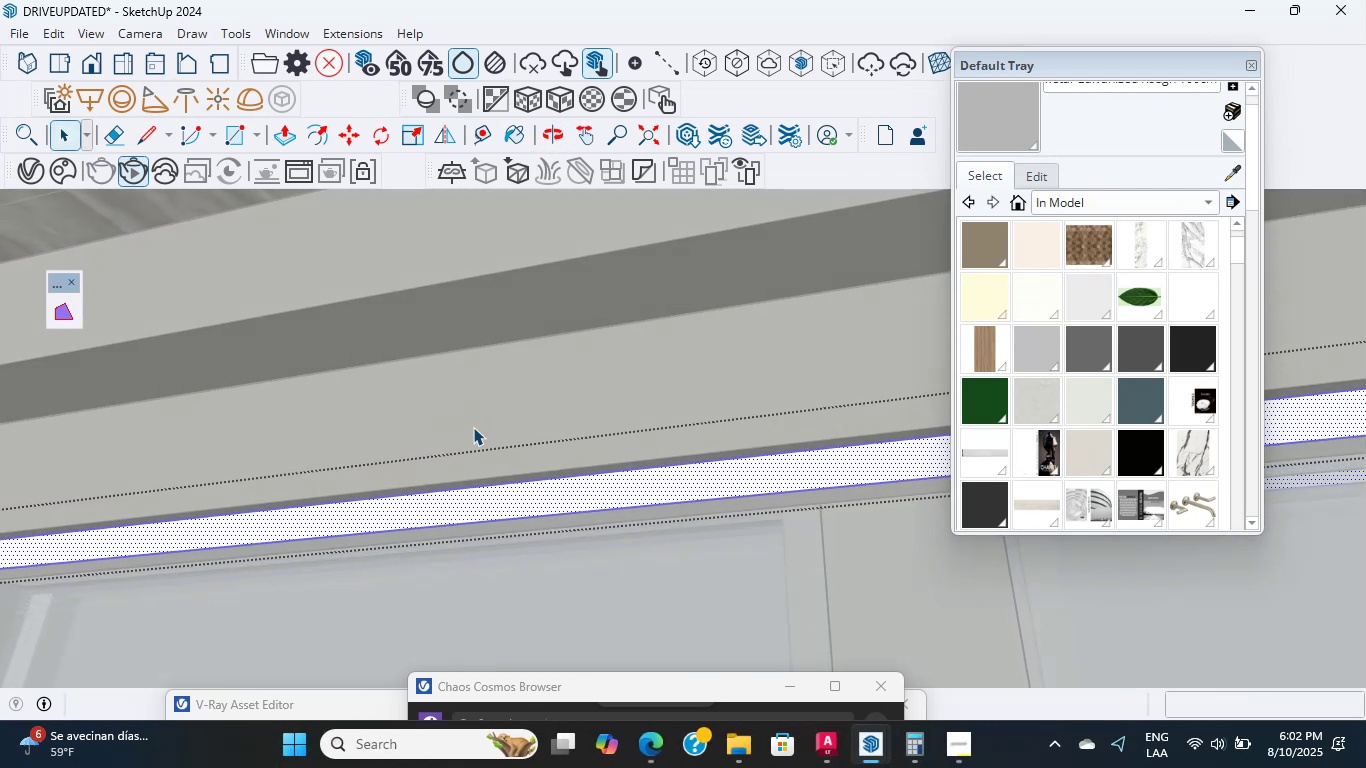 
wait(20.46)
 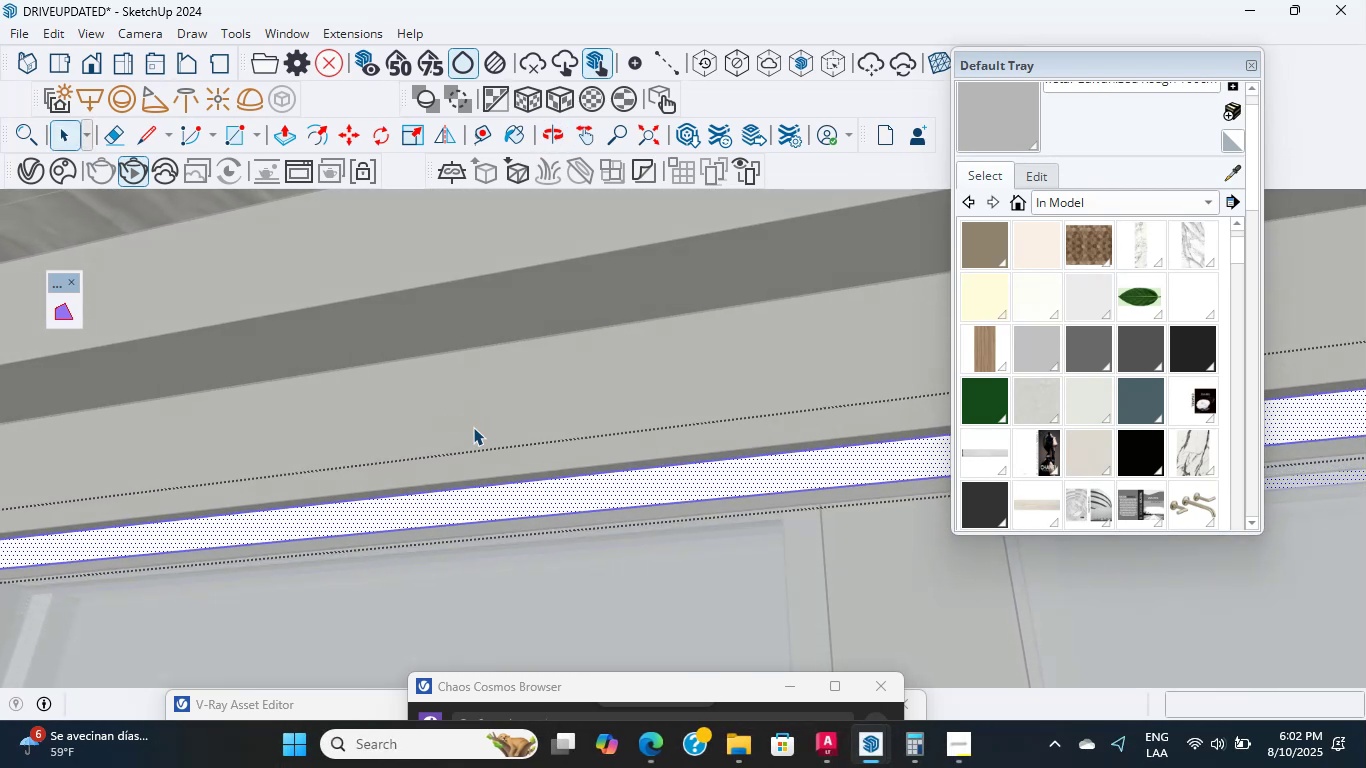 
scroll: coordinate [489, 437], scroll_direction: down, amount: 15.0
 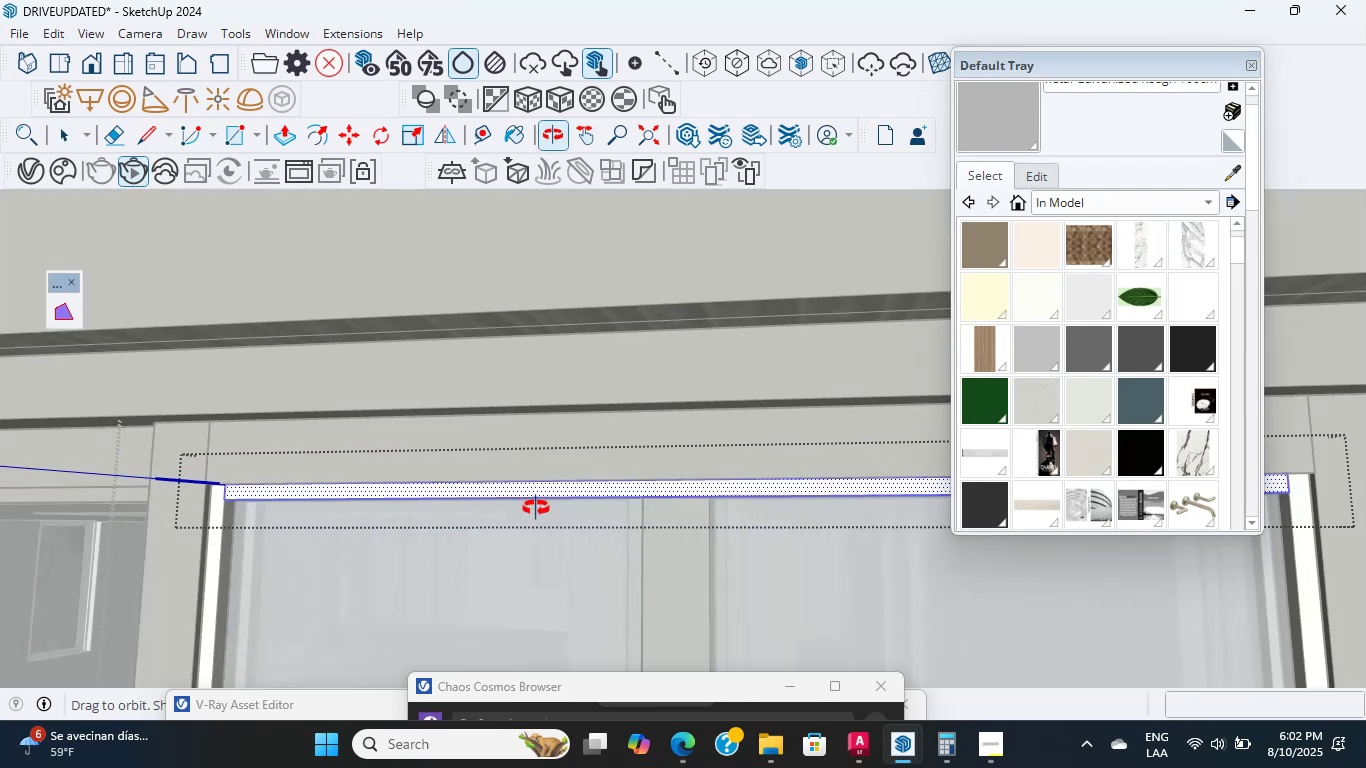 
scroll: coordinate [64, 572], scroll_direction: up, amount: 36.0
 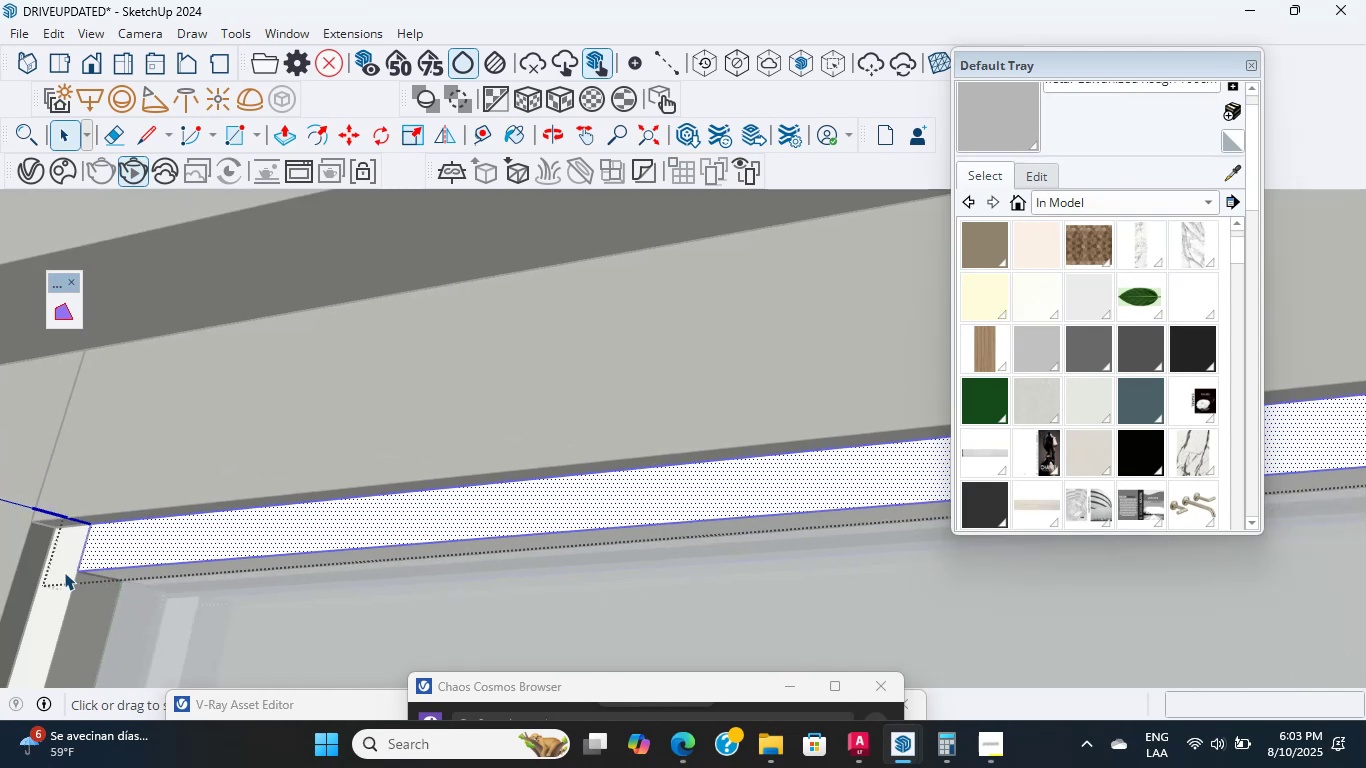 
left_click([64, 572])
 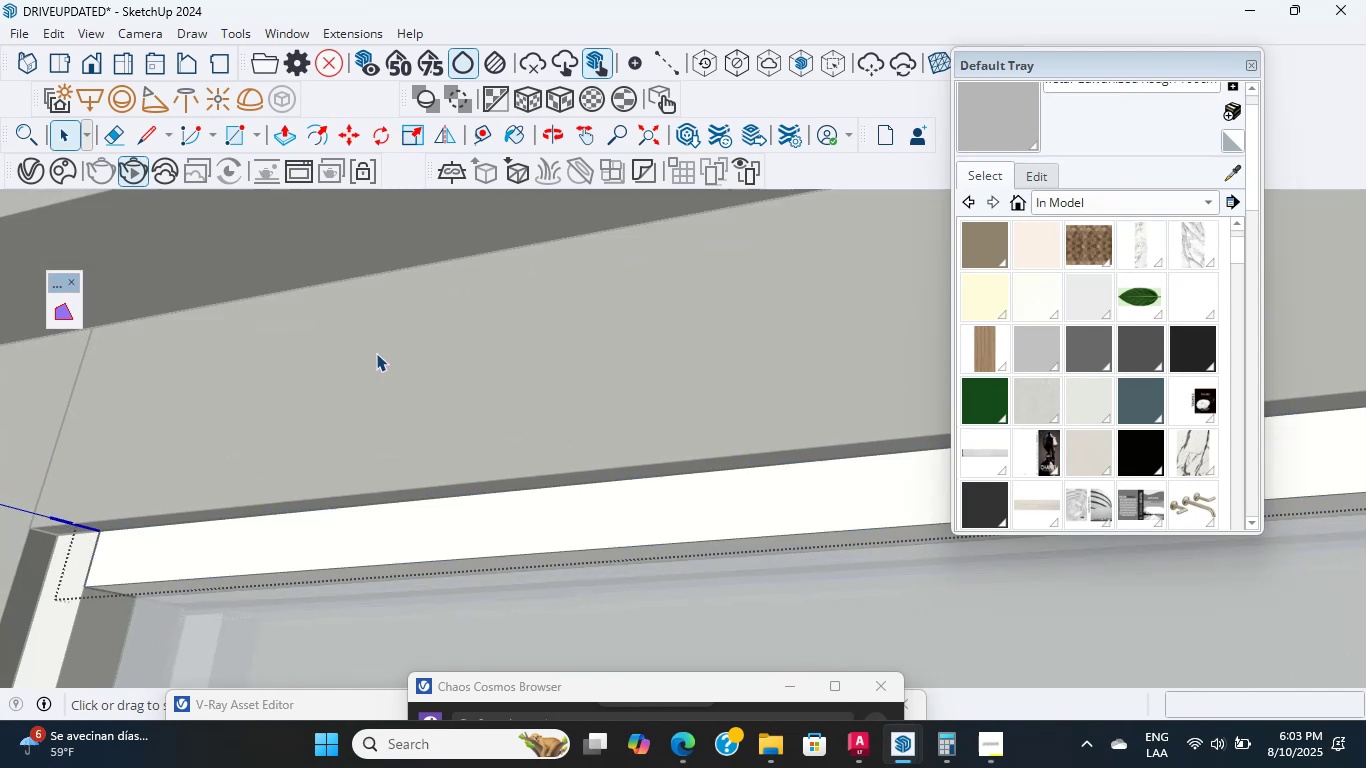 
scroll: coordinate [433, 620], scroll_direction: up, amount: 1.0
 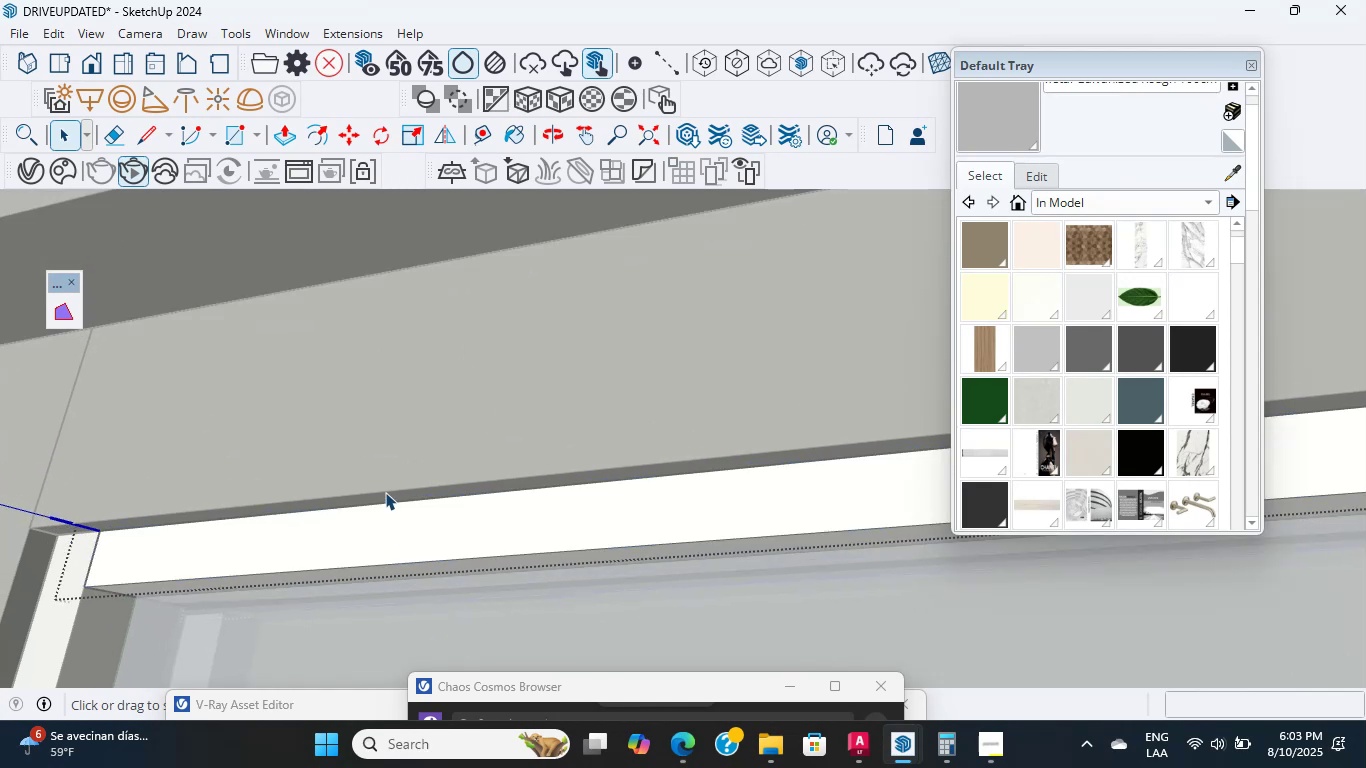 
double_click([385, 490])
 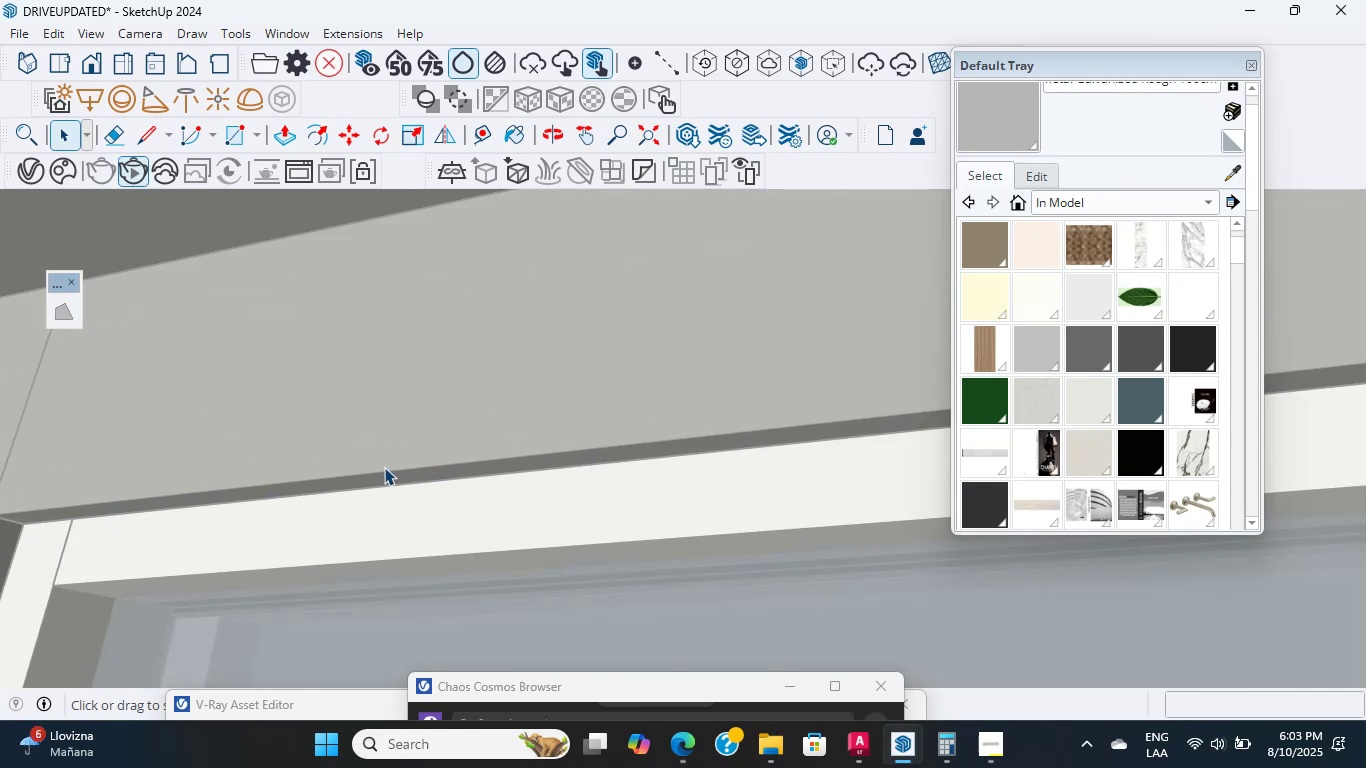 
wait(7.47)
 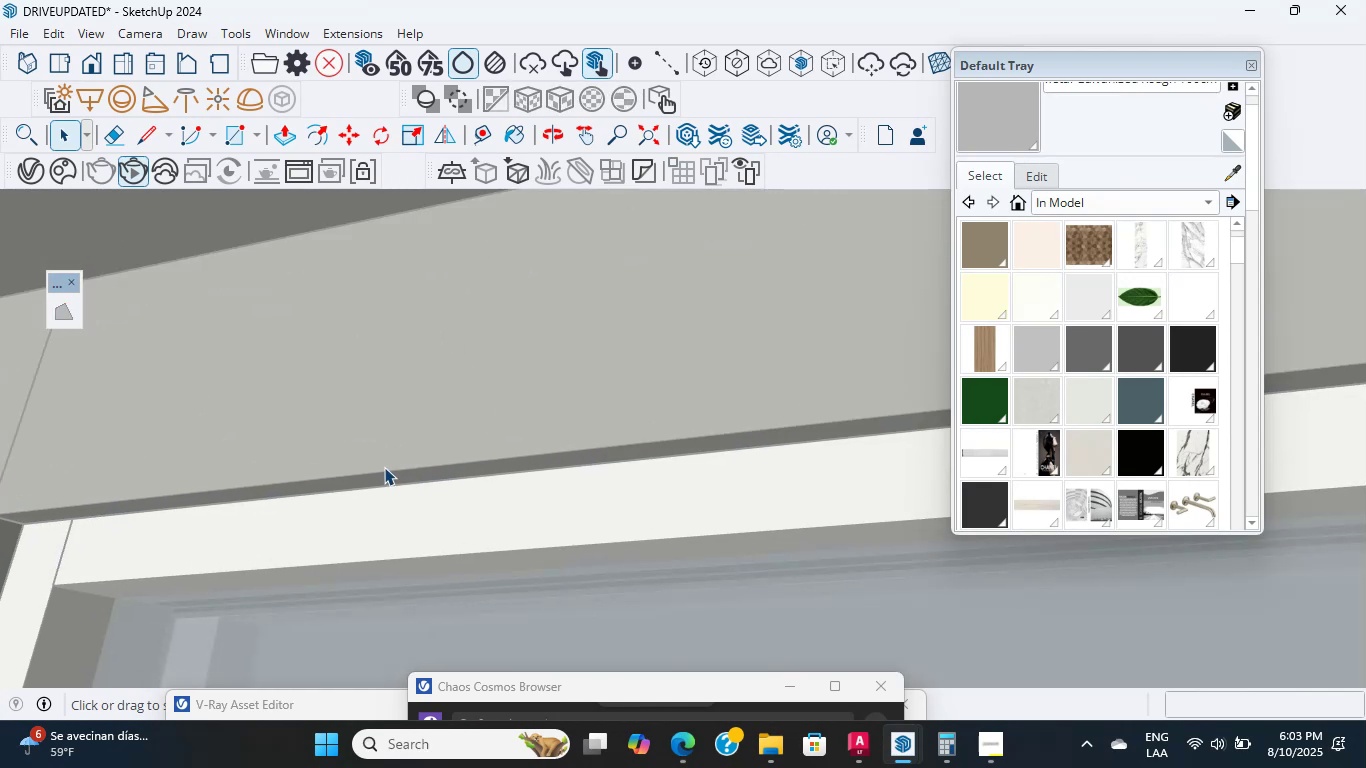 
double_click([410, 439])
 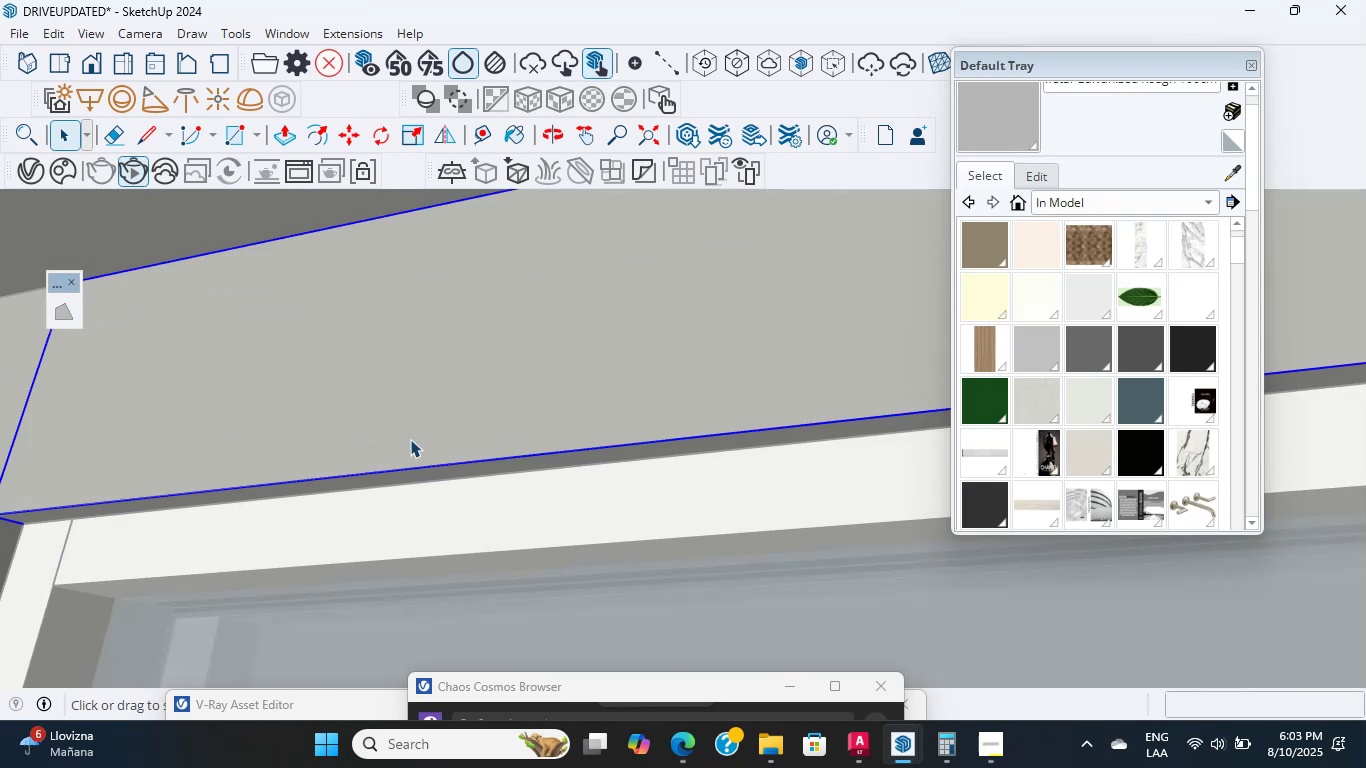 
triple_click([410, 439])
 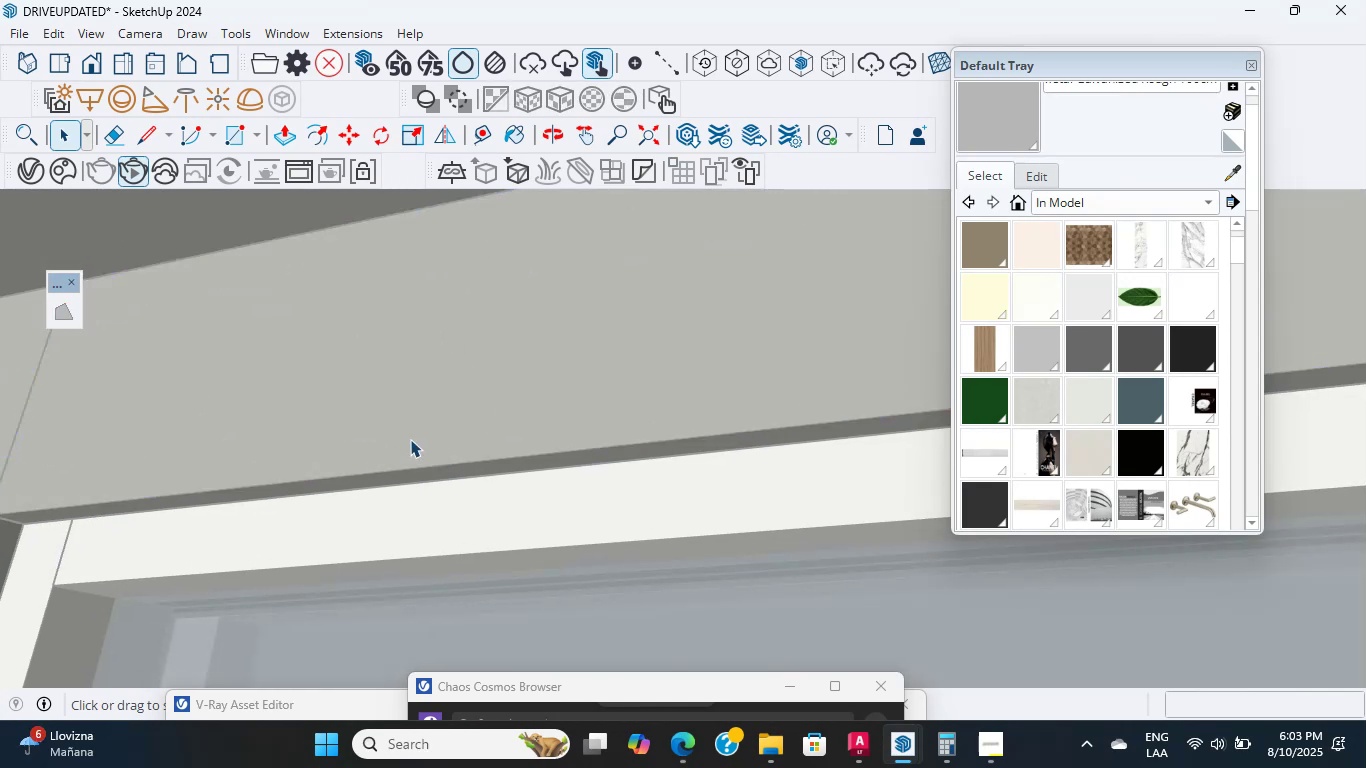 
triple_click([410, 439])
 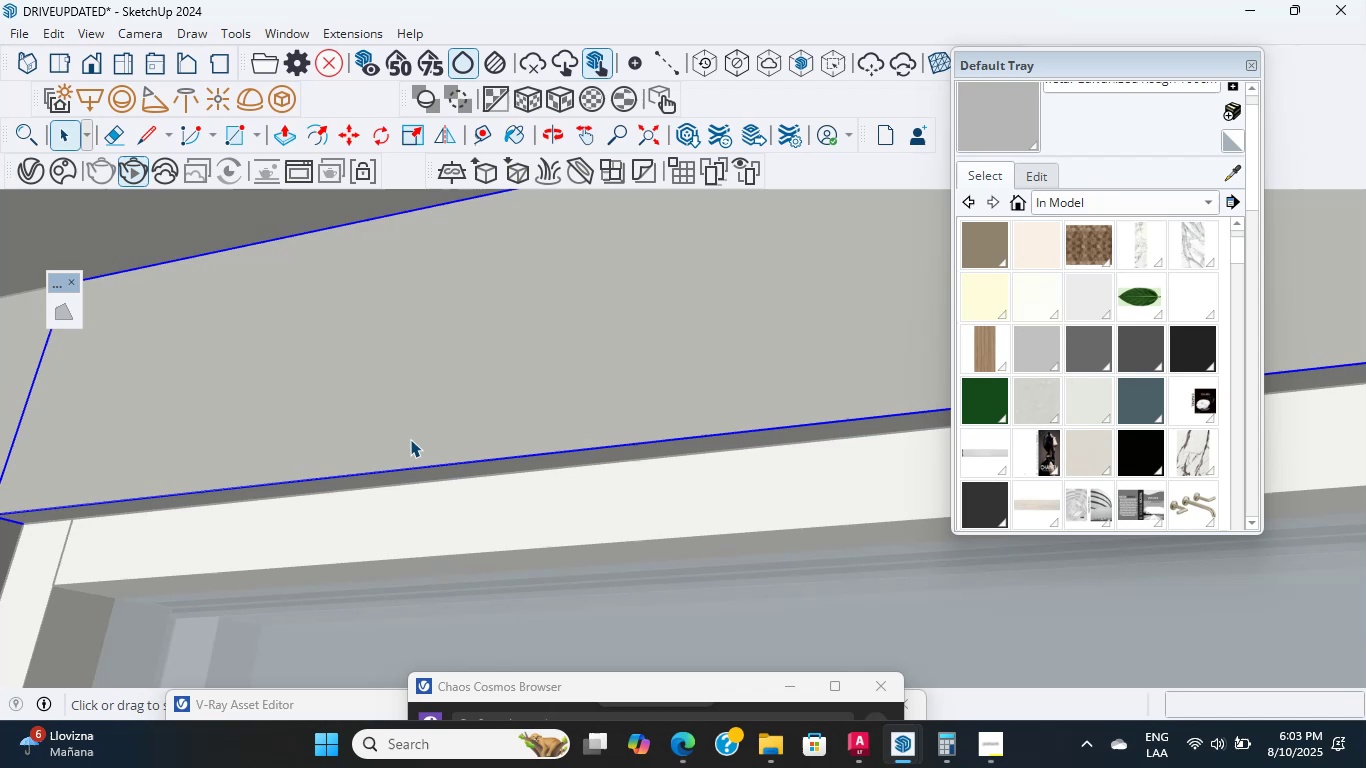 
triple_click([410, 439])
 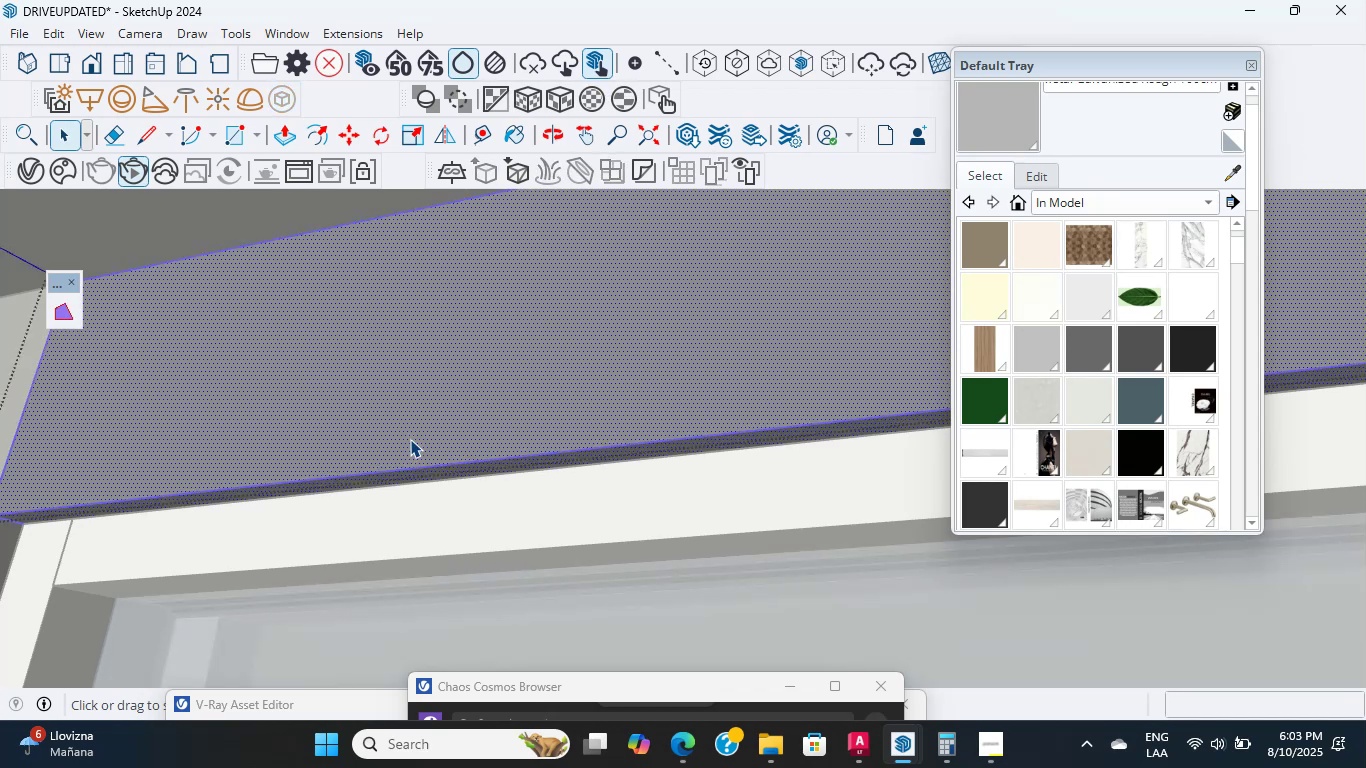 
double_click([410, 439])
 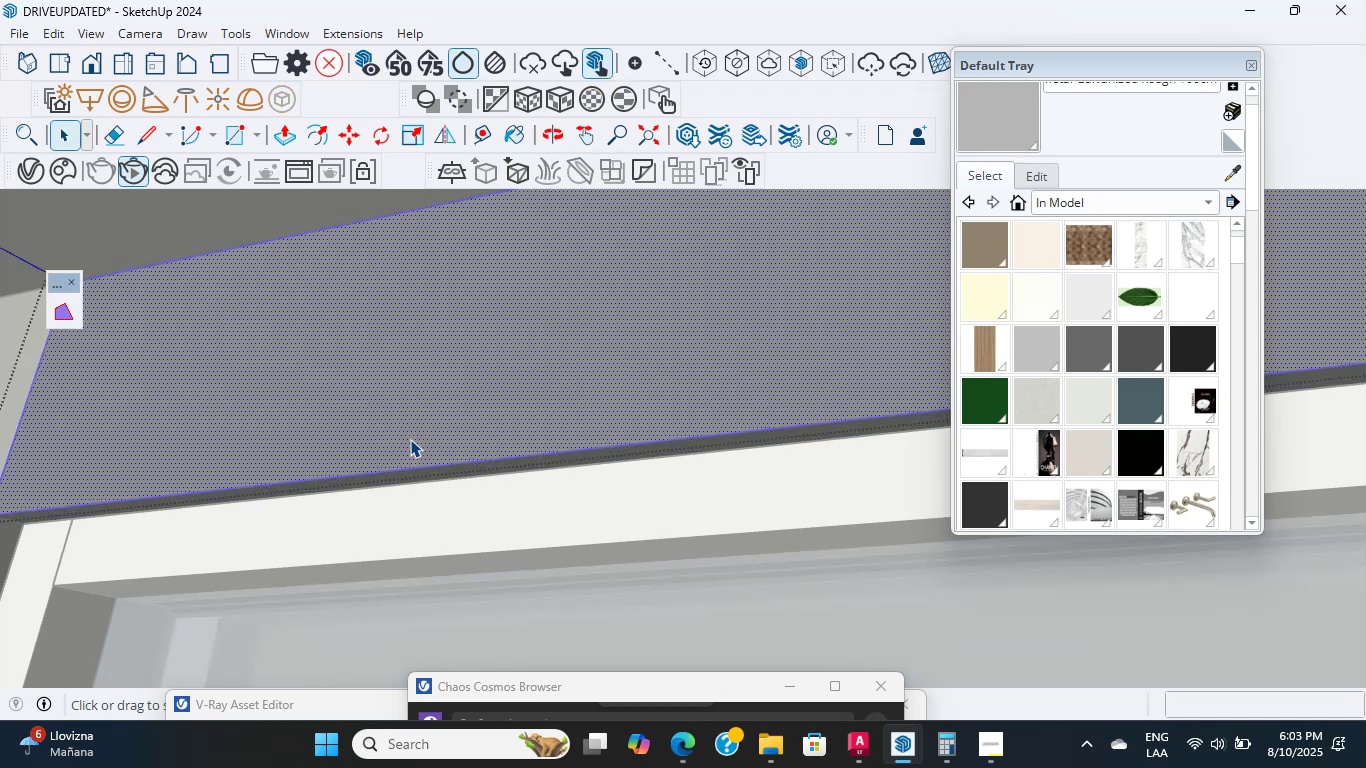 
triple_click([410, 439])
 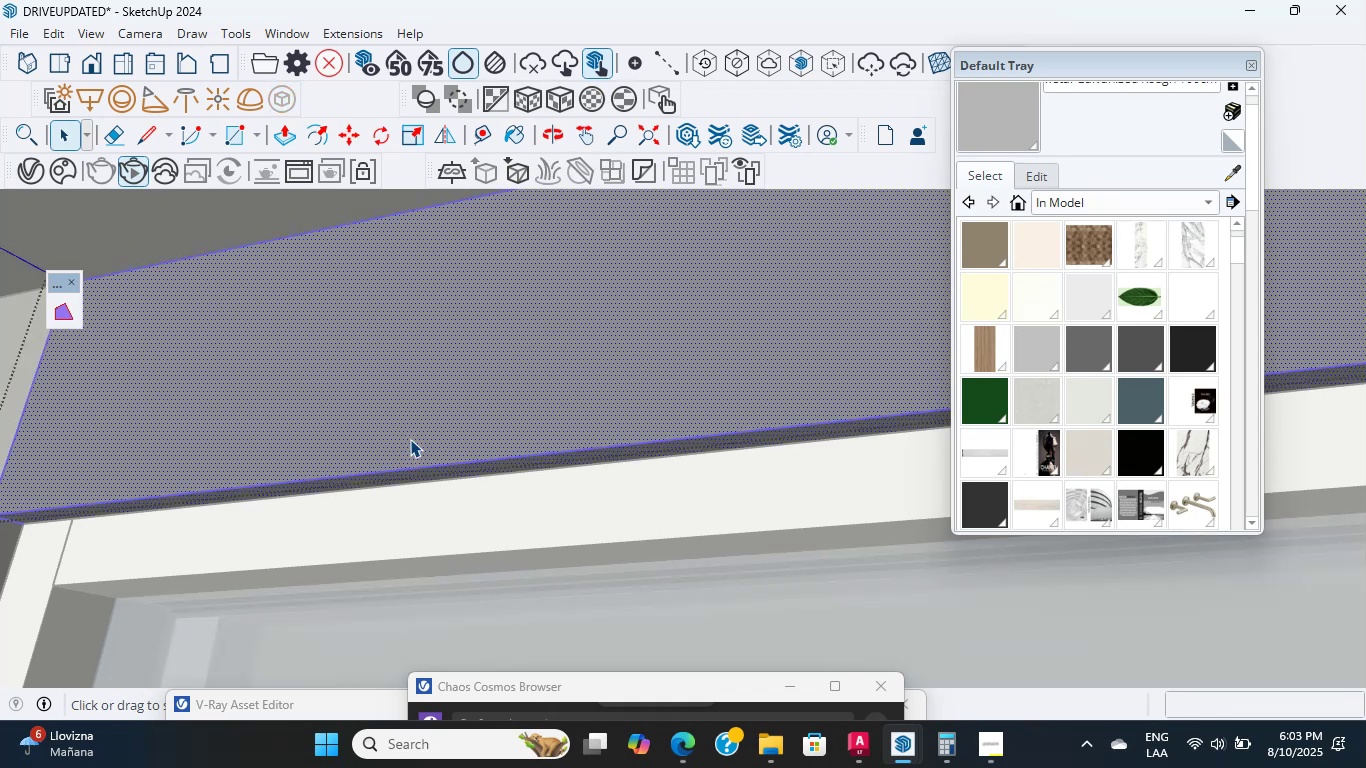 
scroll: coordinate [350, 352], scroll_direction: up, amount: 3.0
 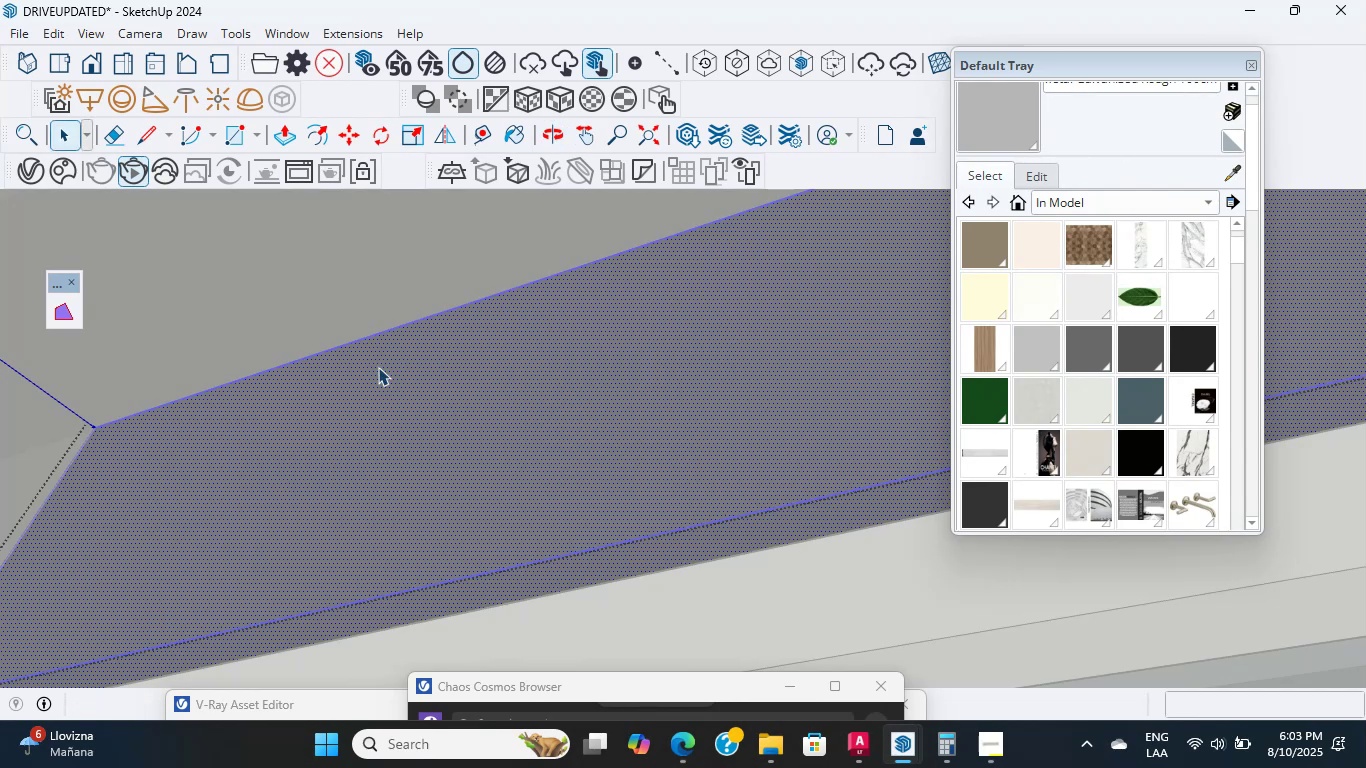 
wait(6.94)
 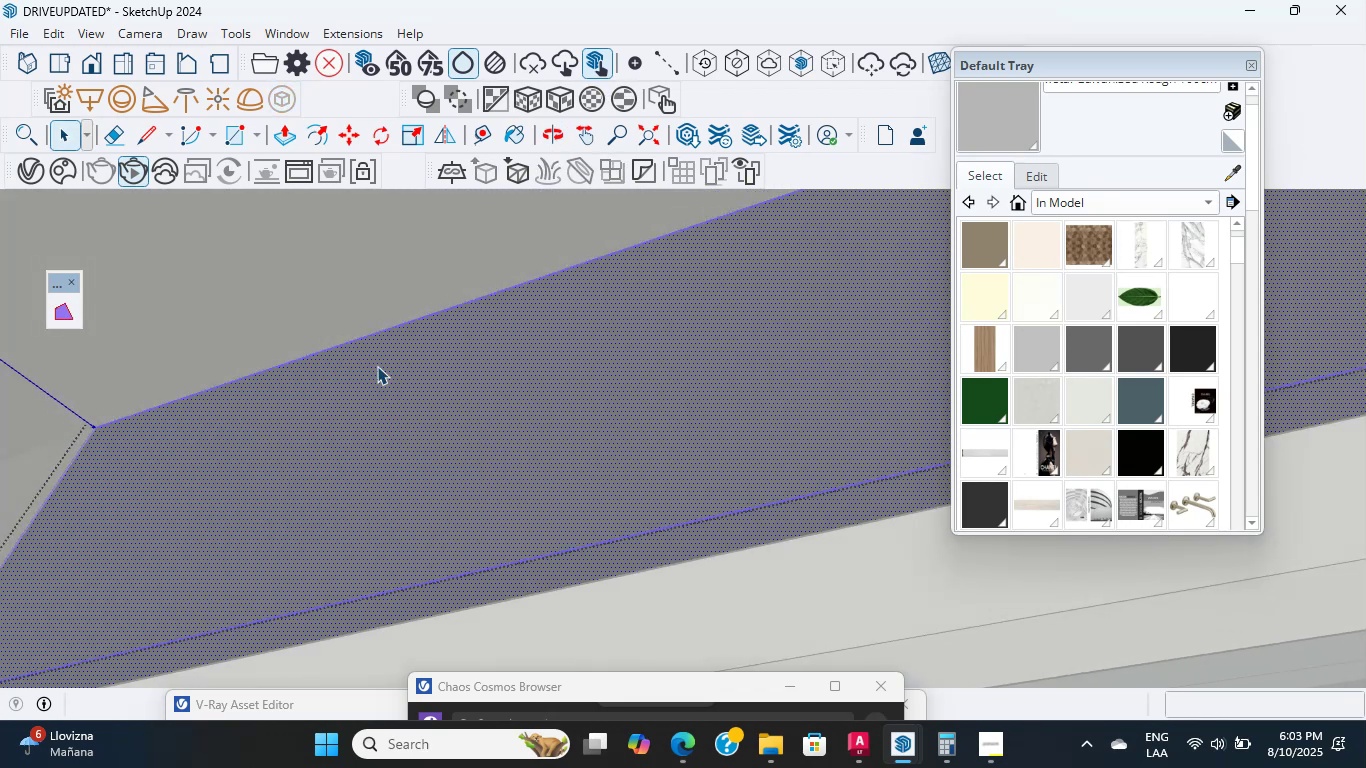 
scroll: coordinate [378, 367], scroll_direction: up, amount: 1.0
 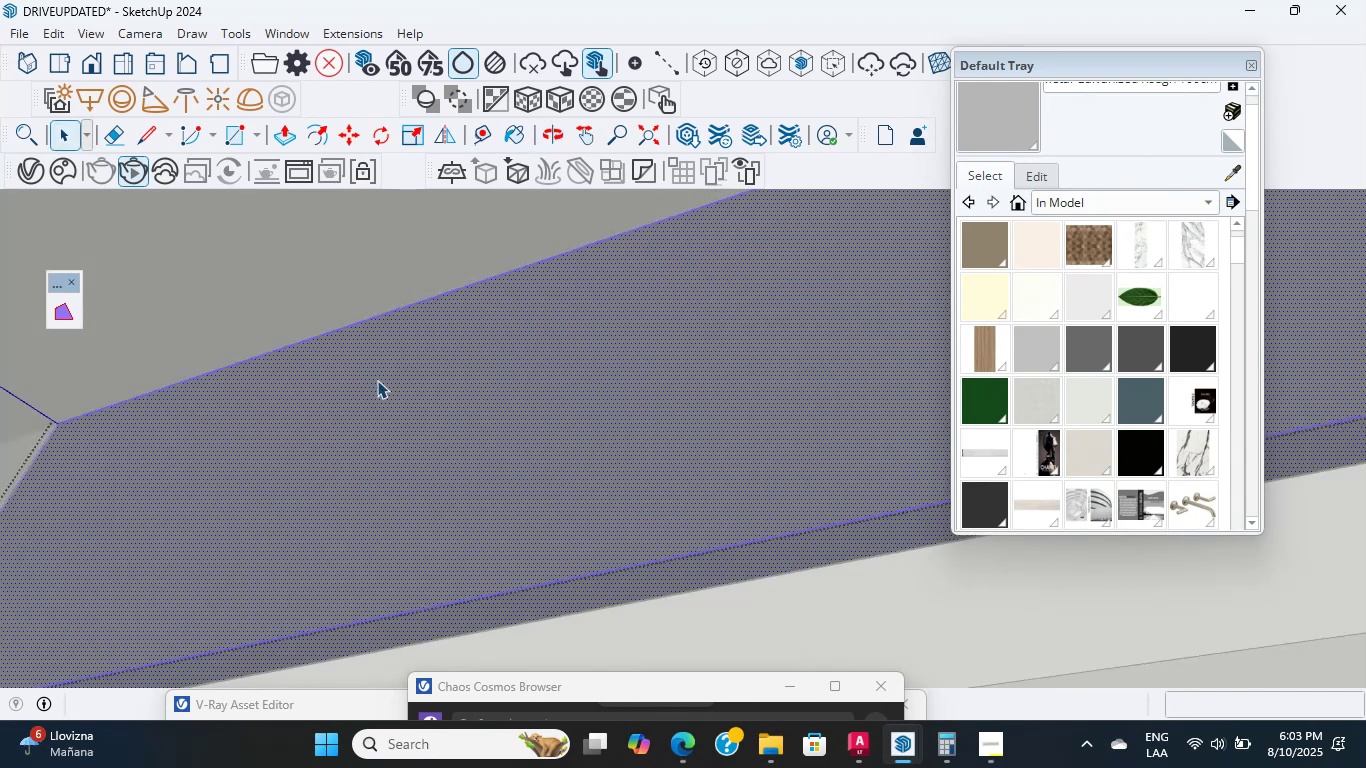 
scroll: coordinate [393, 398], scroll_direction: down, amount: 17.0
 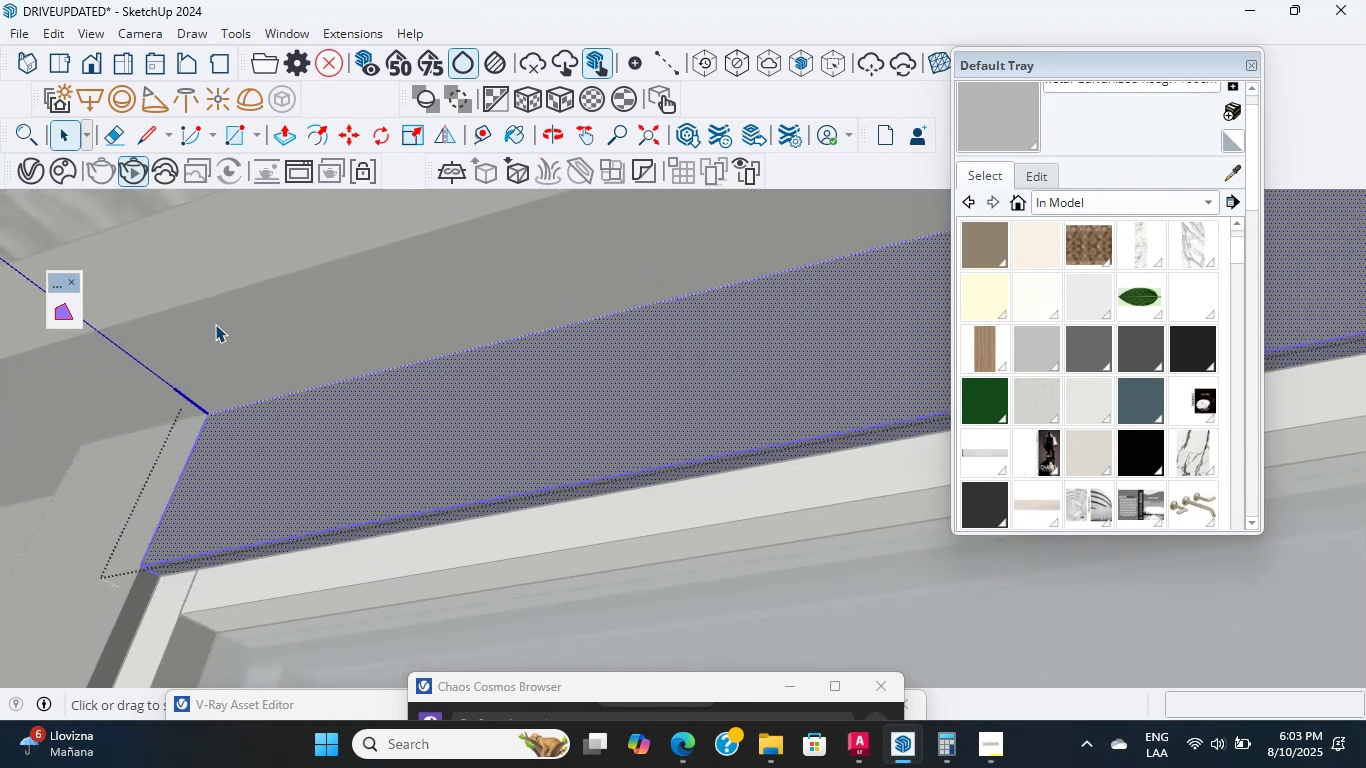 
double_click([224, 268])
 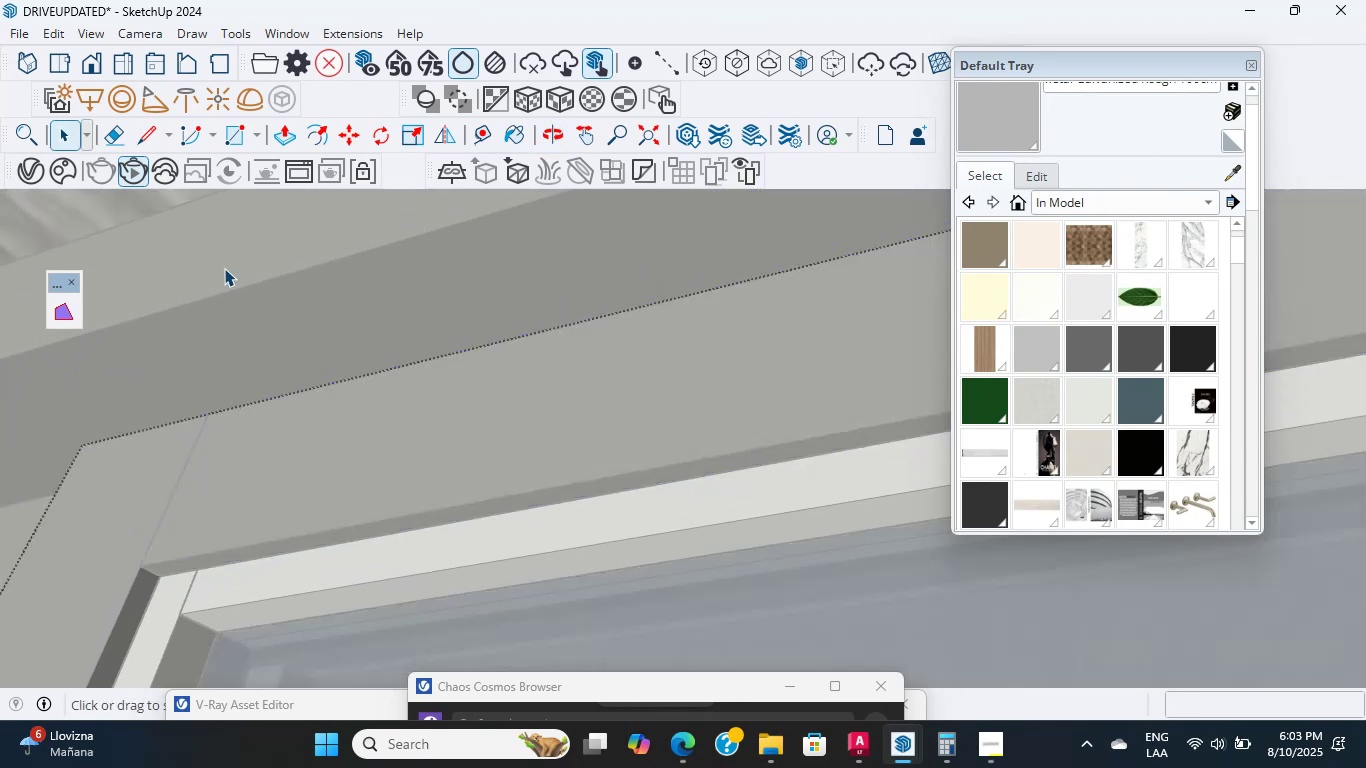 
triple_click([224, 268])
 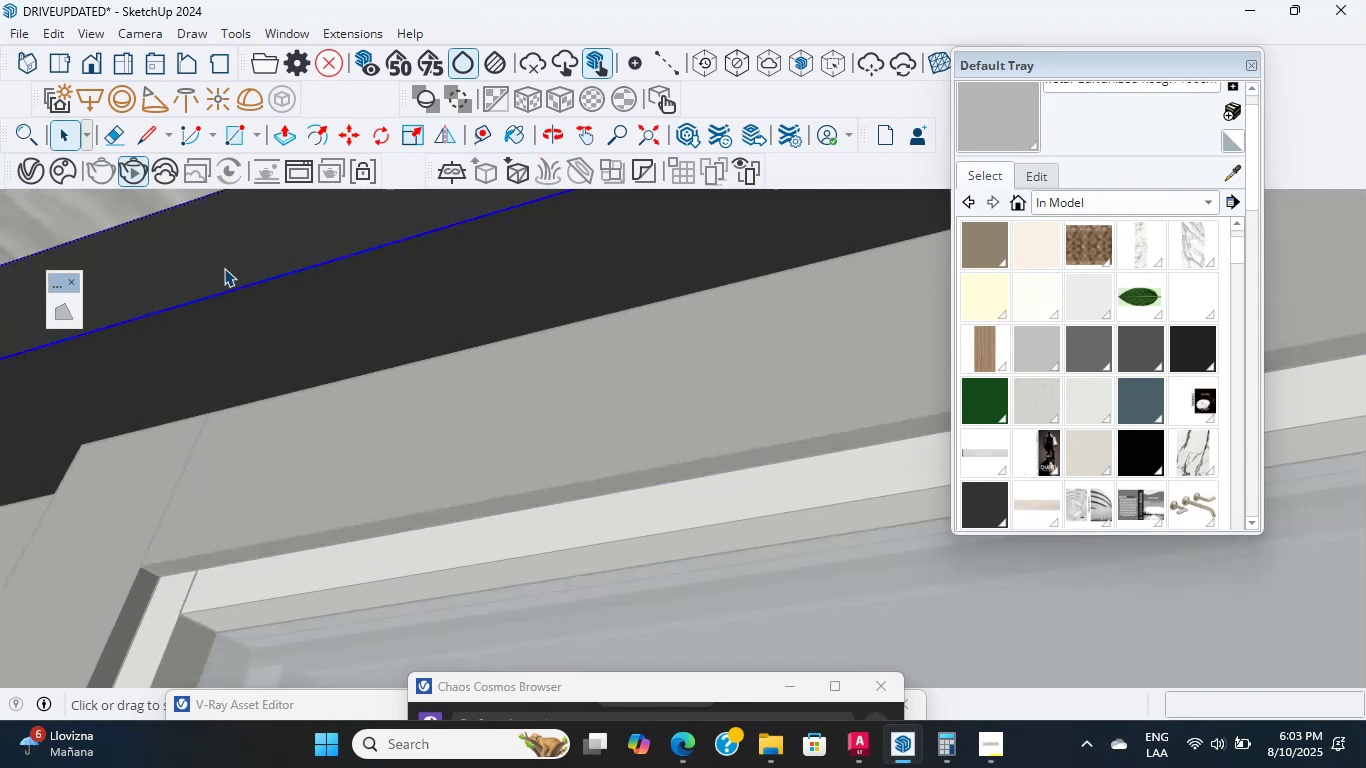 
triple_click([224, 268])
 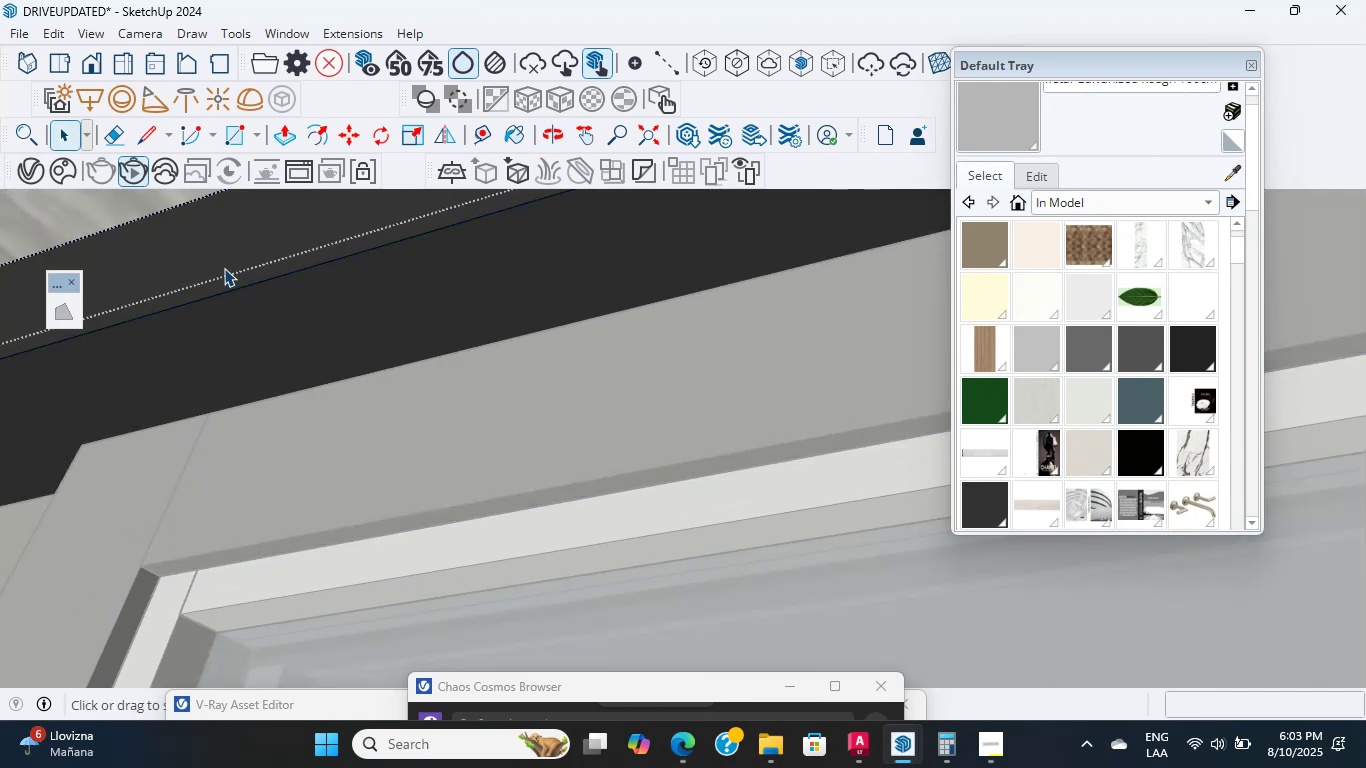 
triple_click([224, 268])
 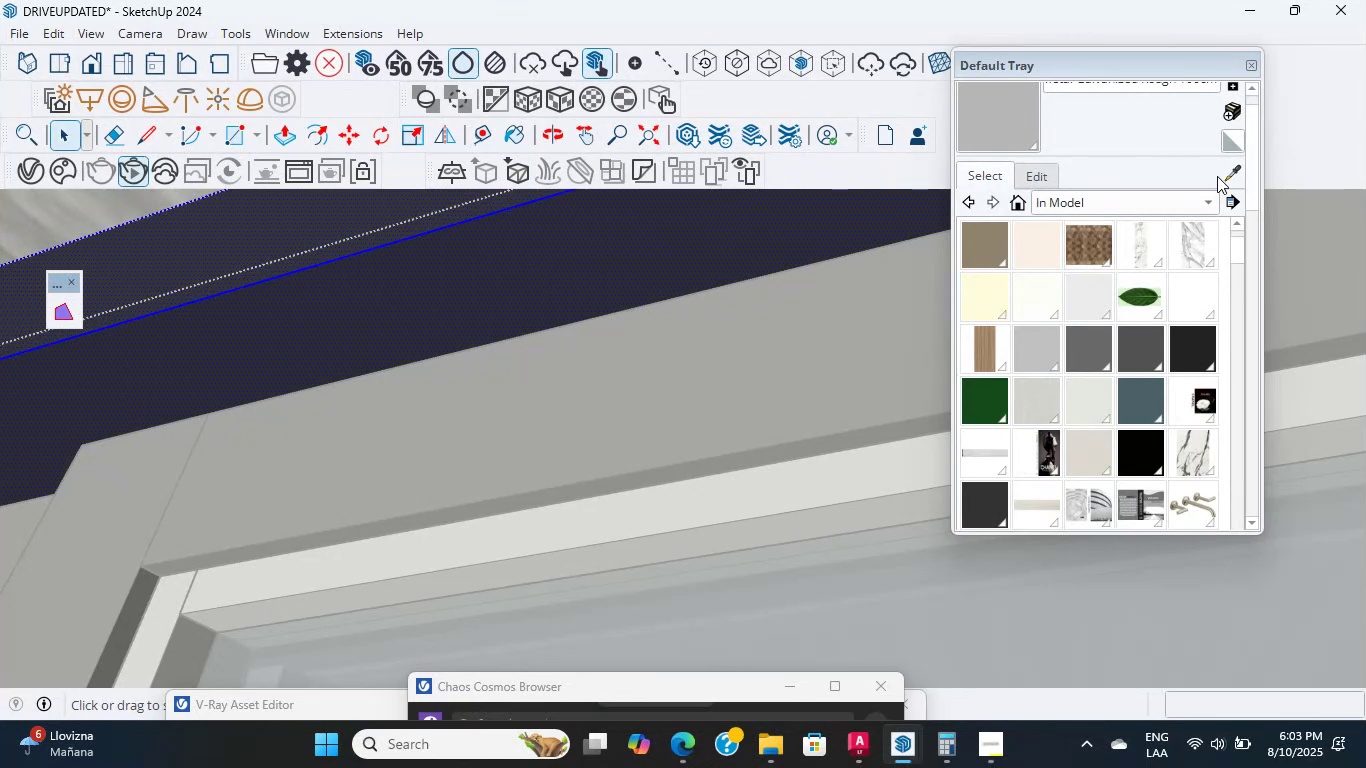 
double_click([1237, 164])
 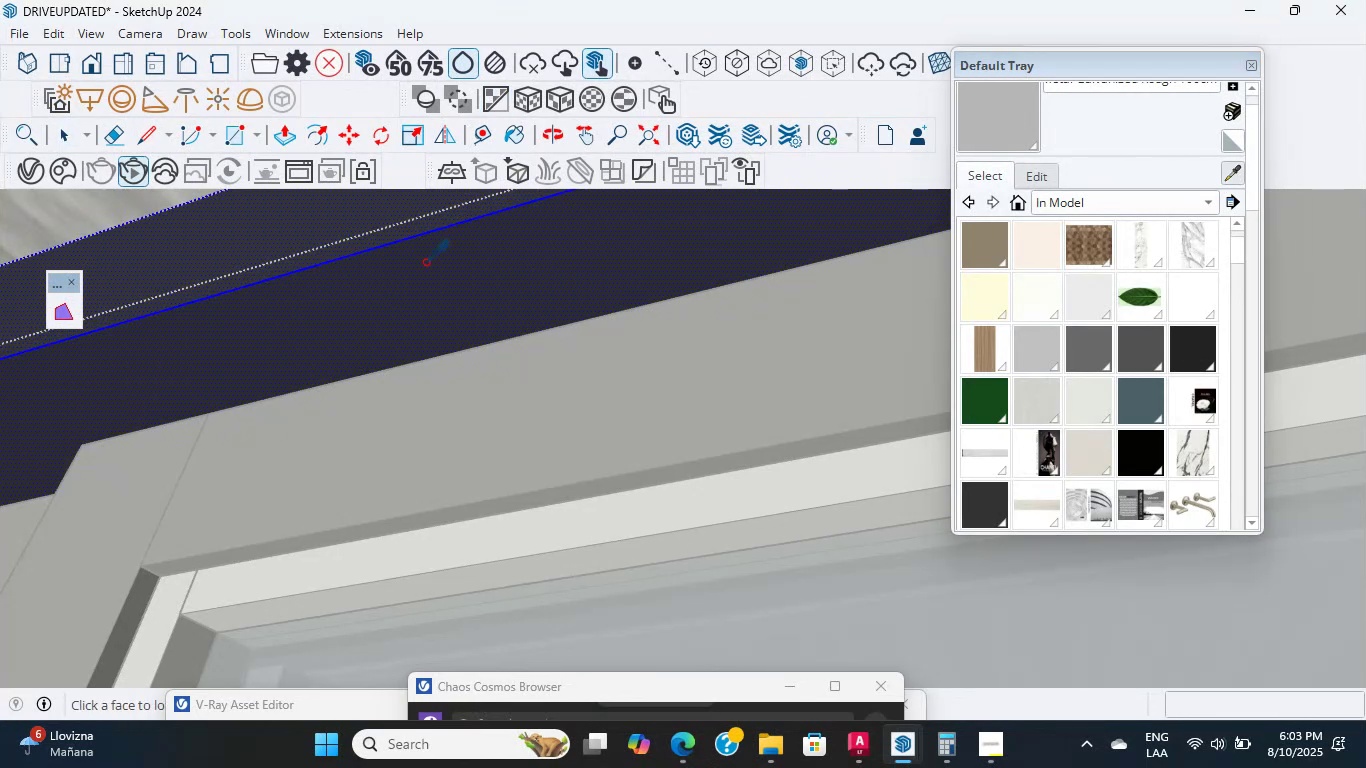 
left_click([415, 277])
 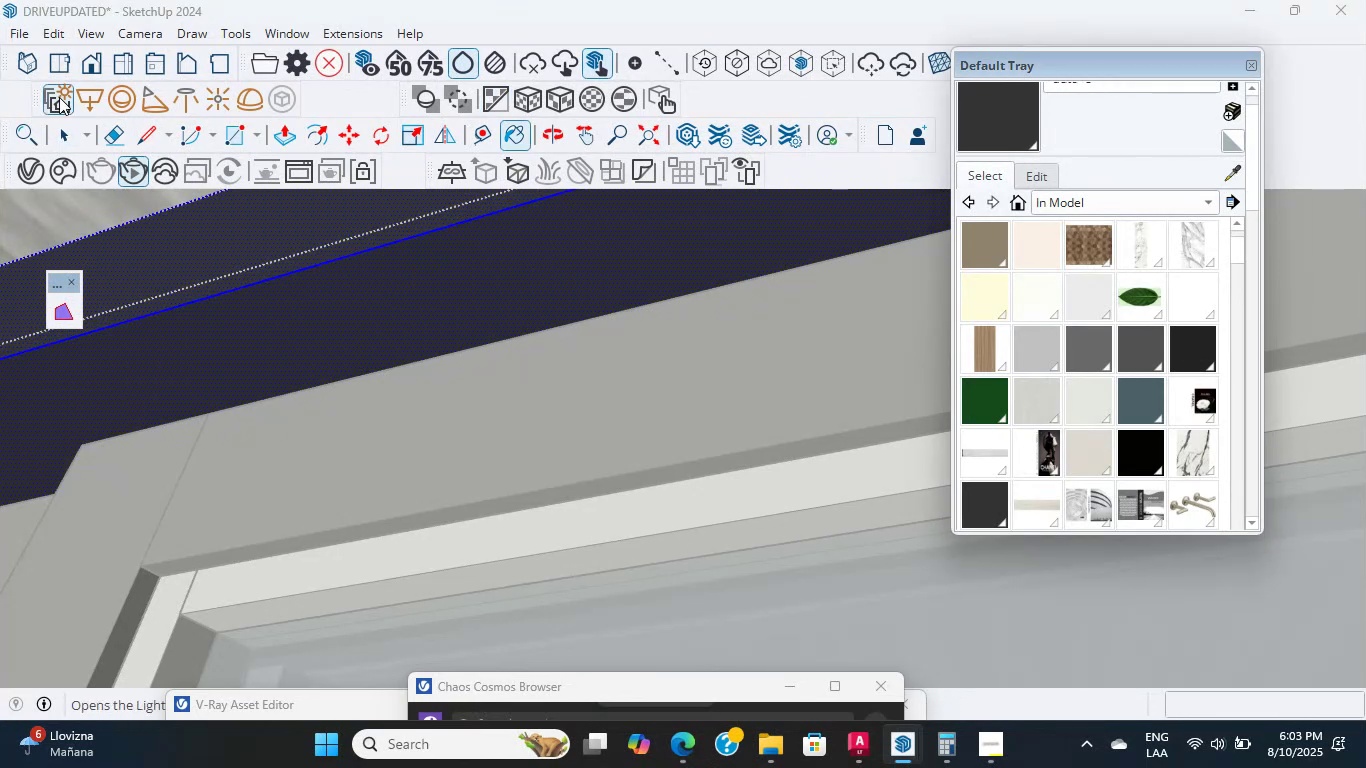 
left_click([70, 120])
 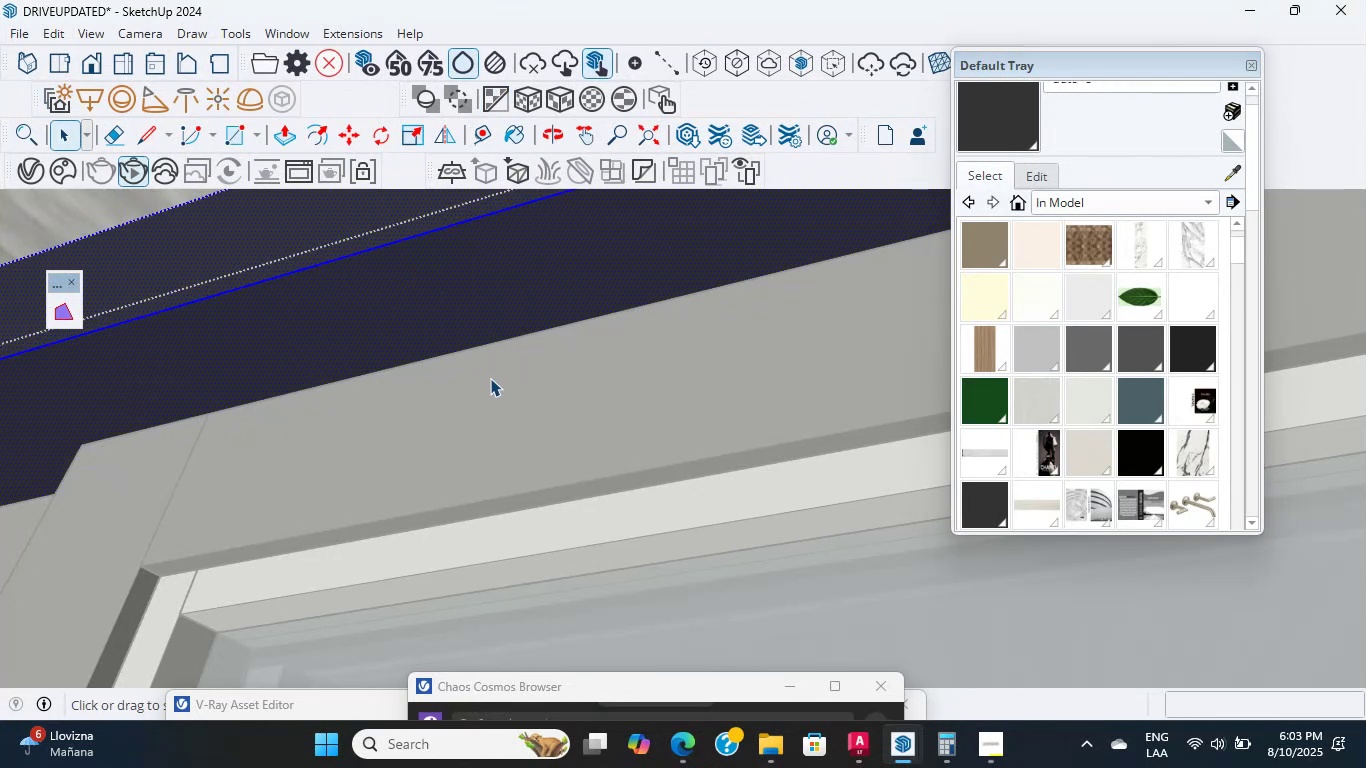 
double_click([490, 383])
 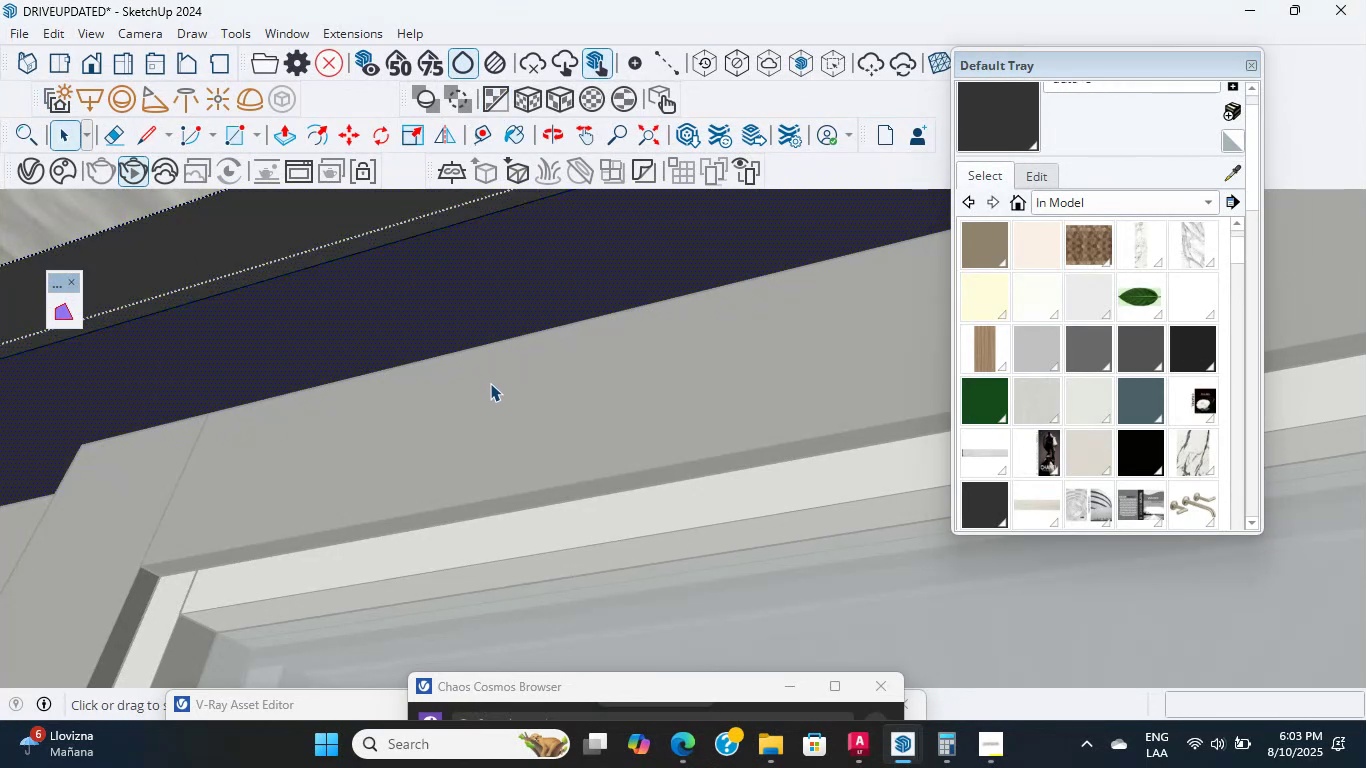 
triple_click([490, 383])
 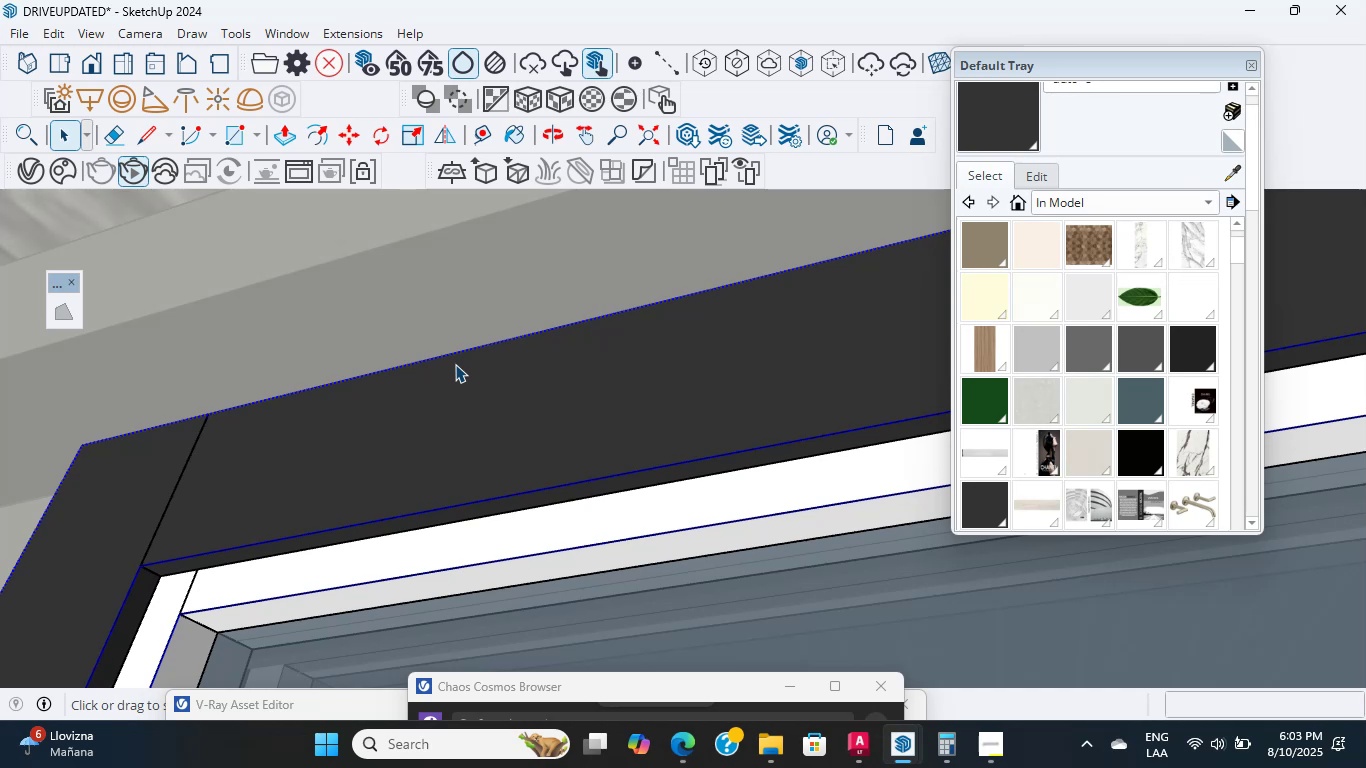 
wait(20.83)
 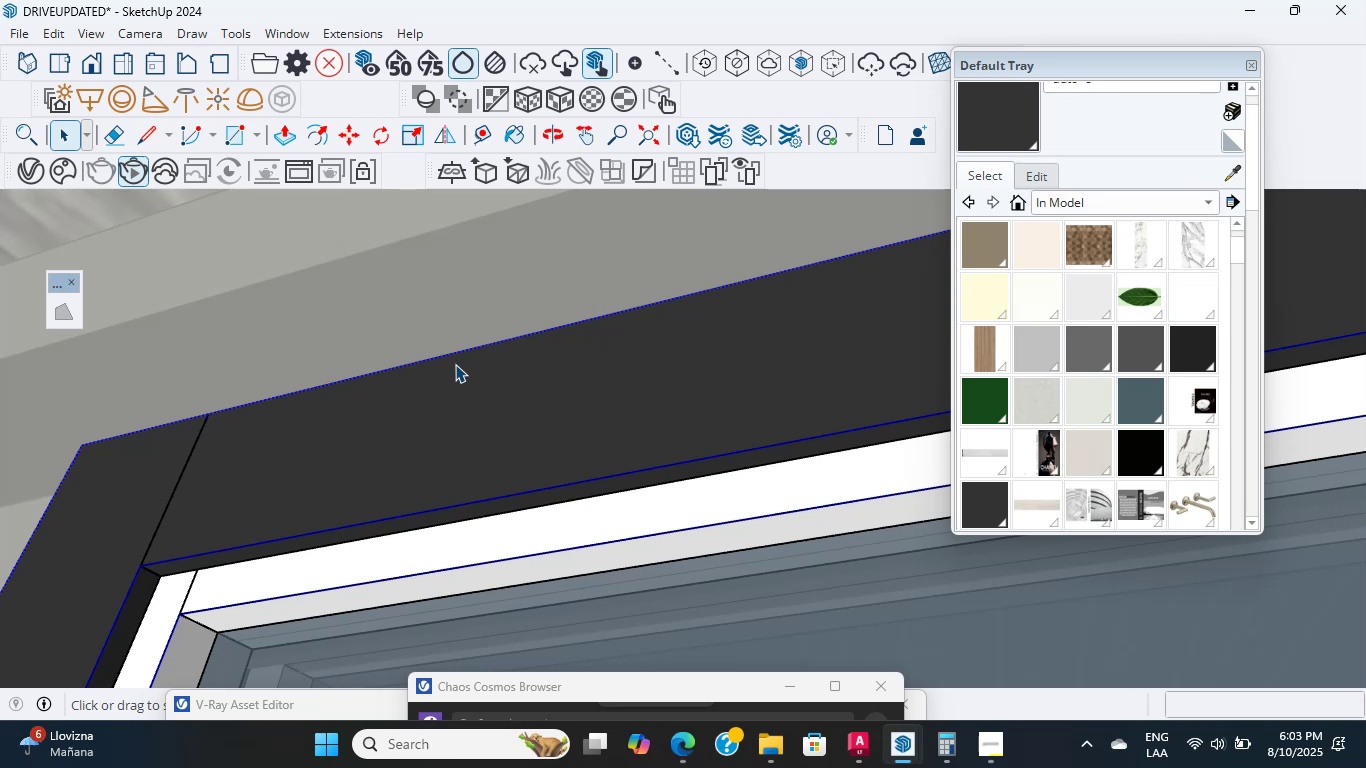 
scroll: coordinate [377, 538], scroll_direction: up, amount: 4.0
 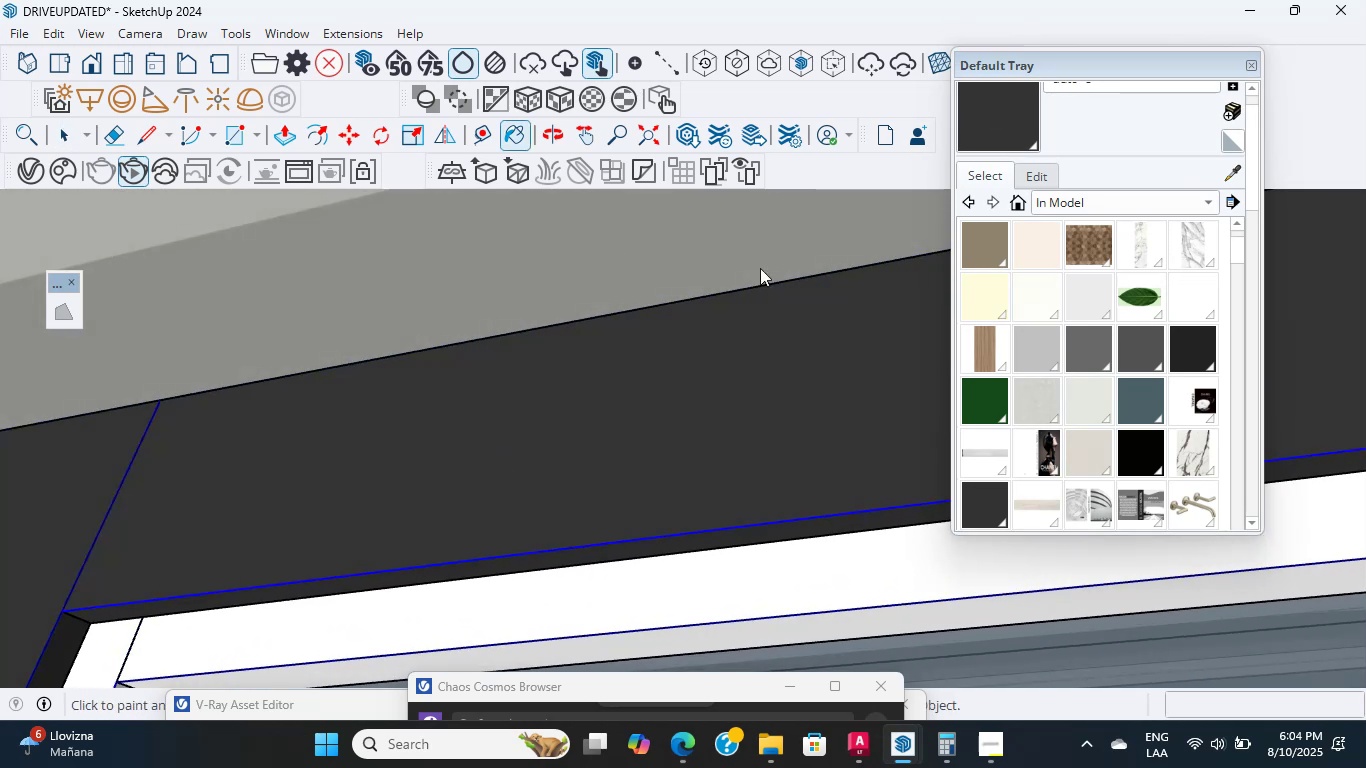 
left_click([541, 612])
 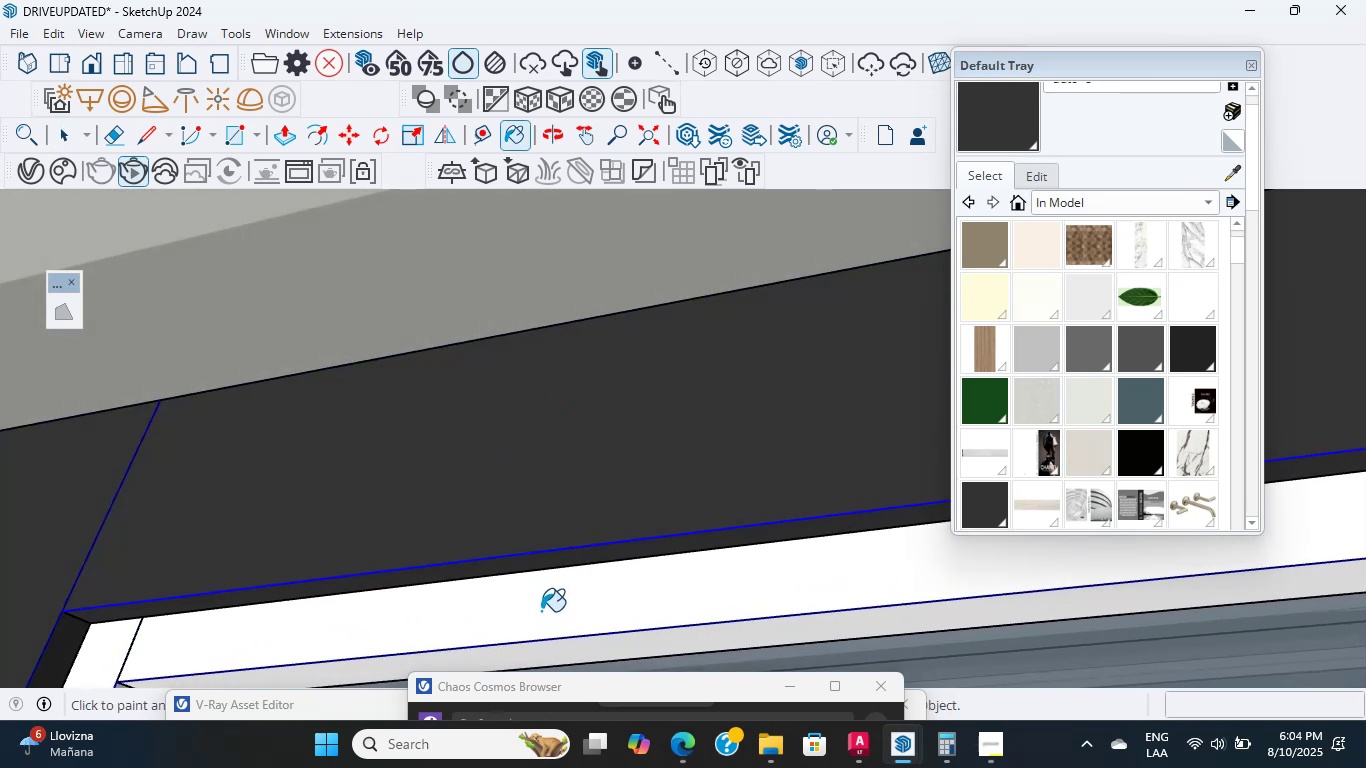 
scroll: coordinate [511, 583], scroll_direction: down, amount: 8.0
 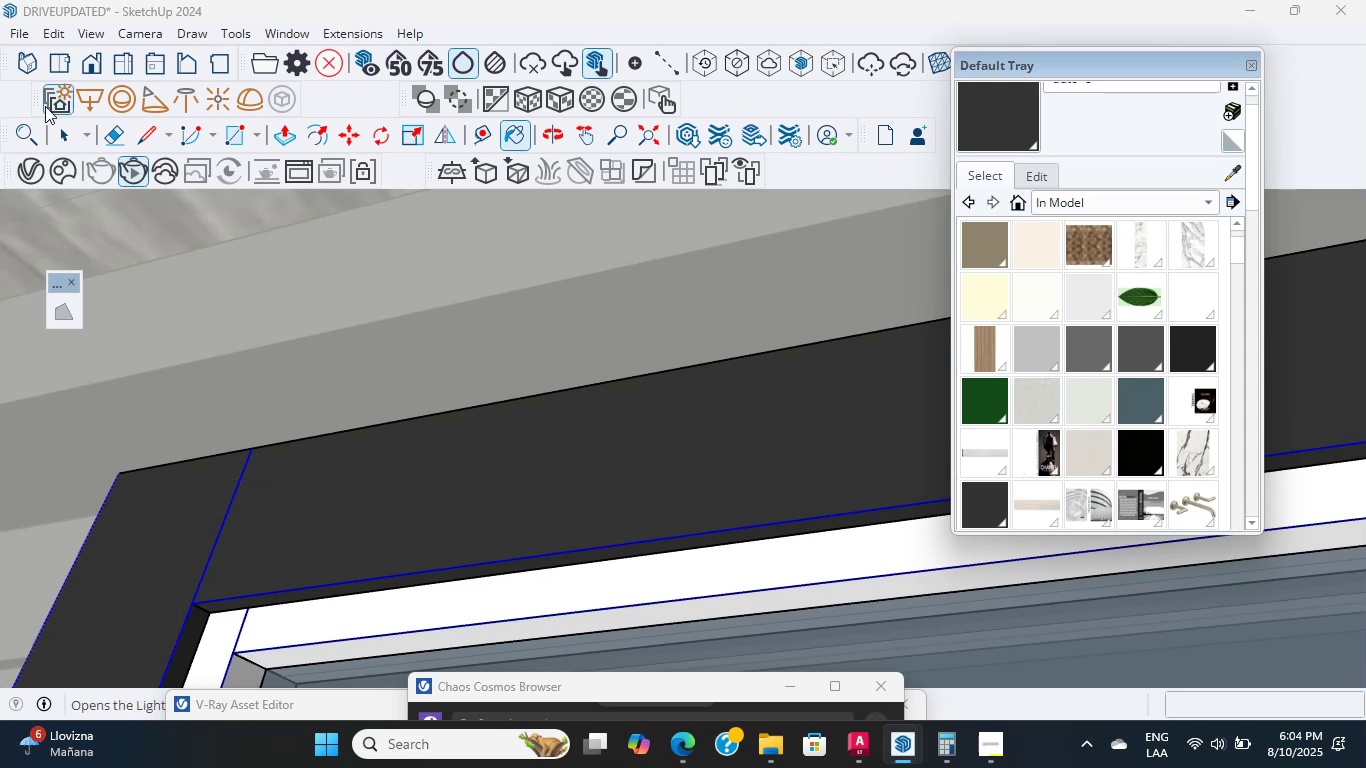 
left_click([68, 130])
 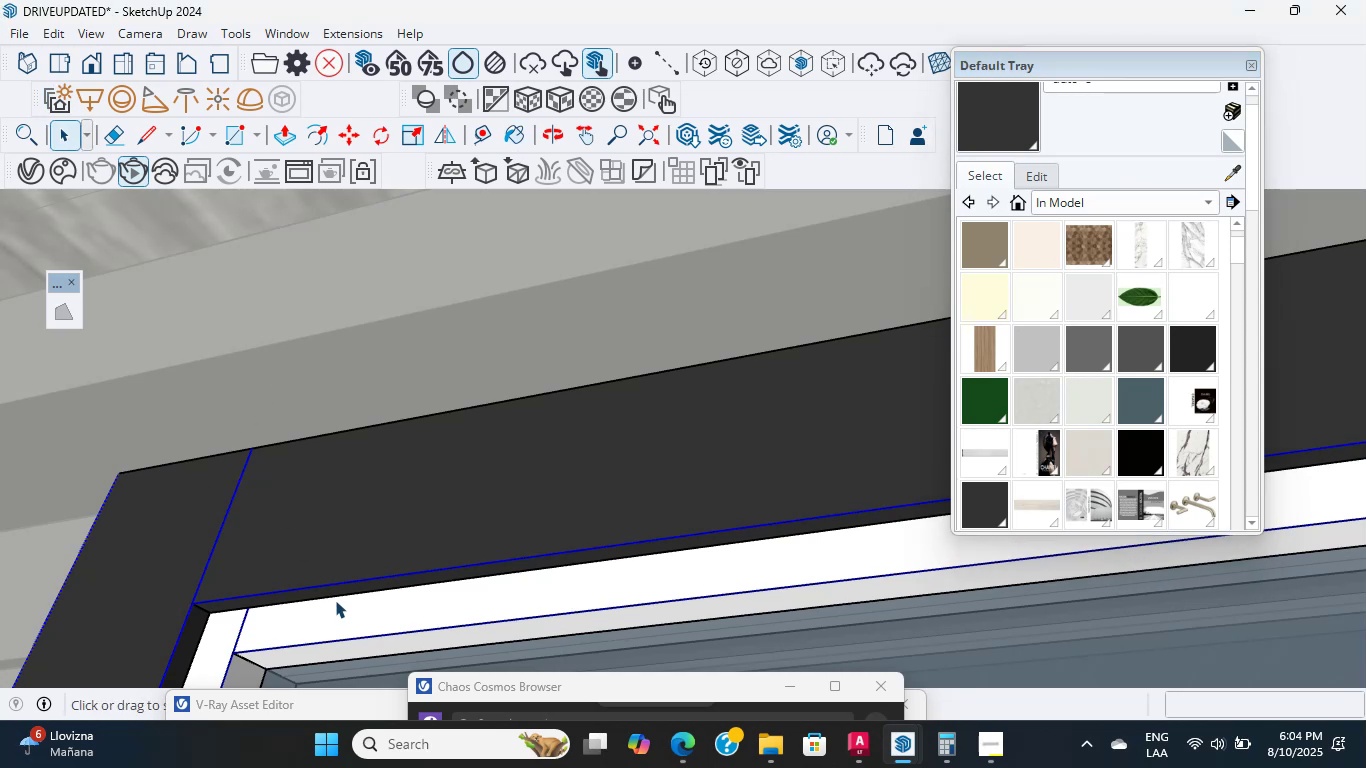 
double_click([336, 601])
 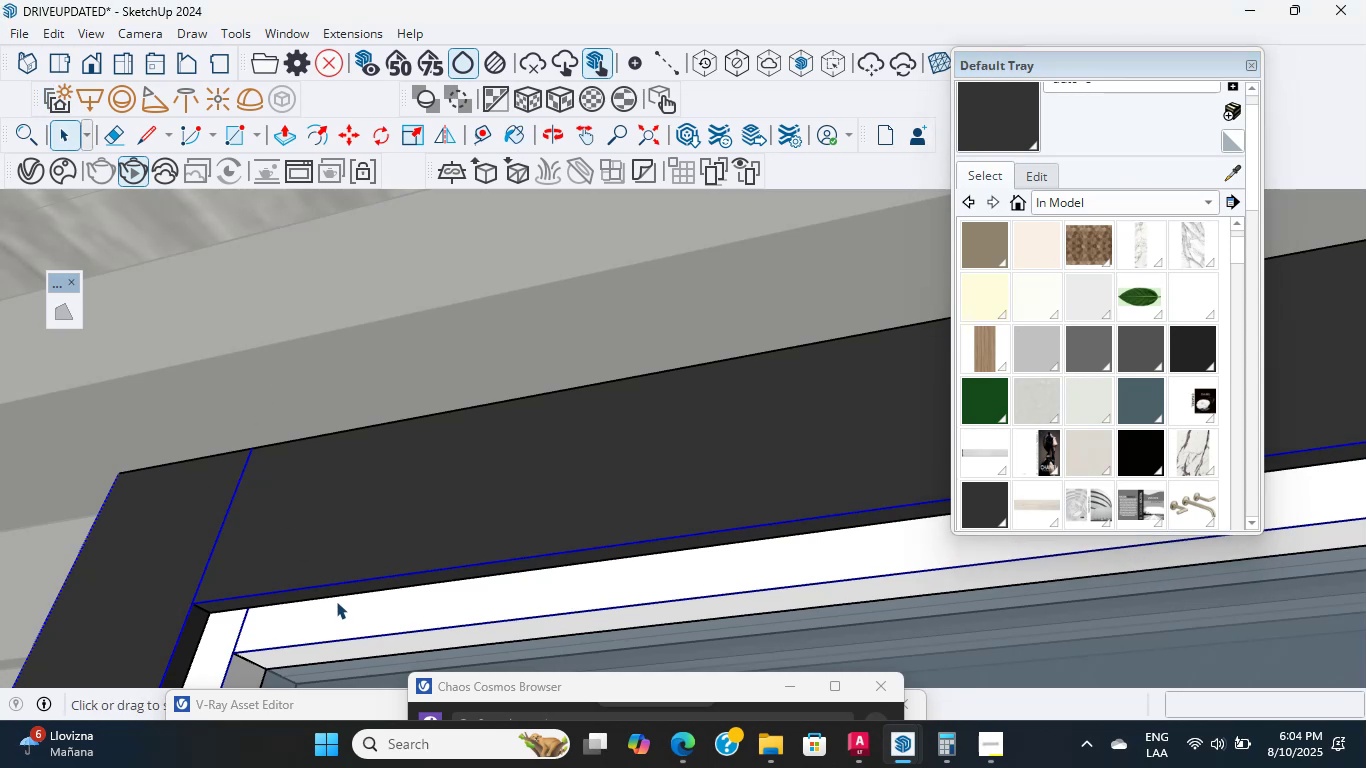 
triple_click([336, 601])
 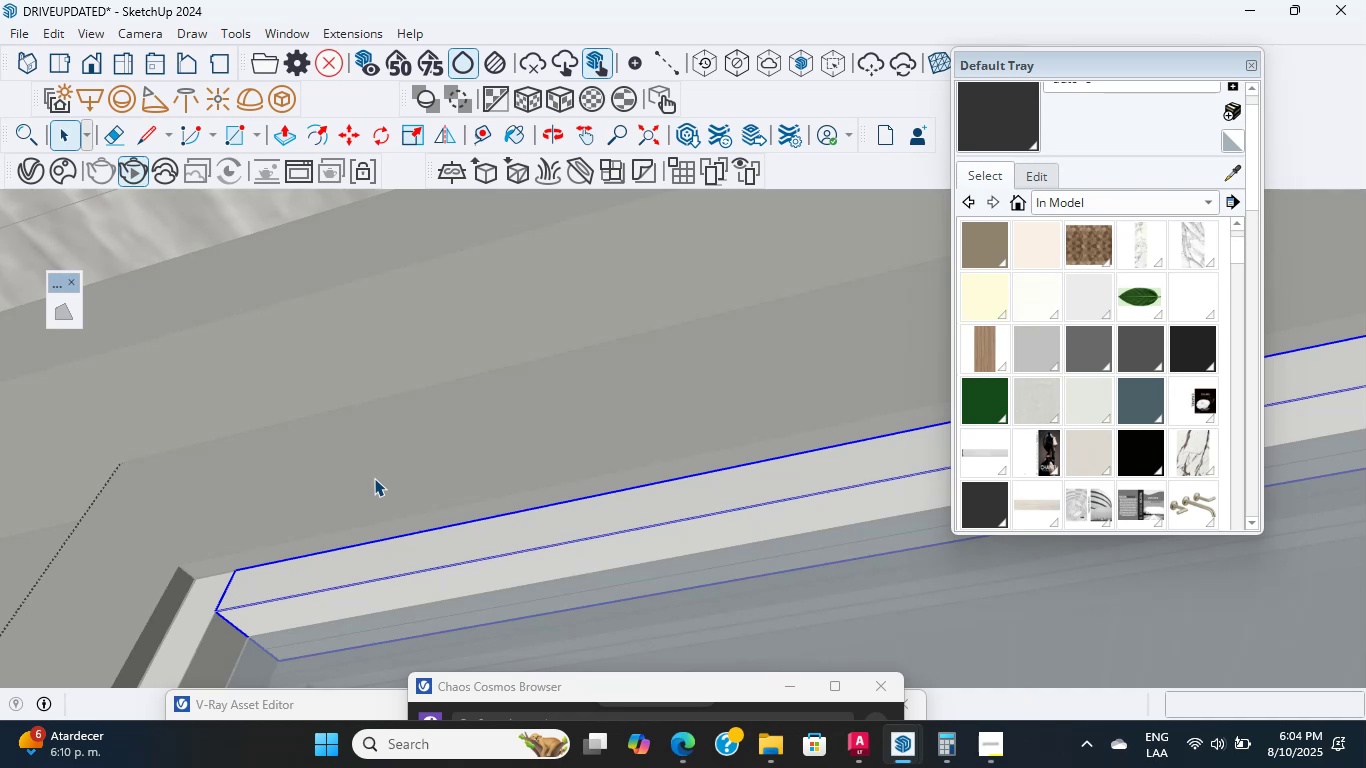 
wait(14.16)
 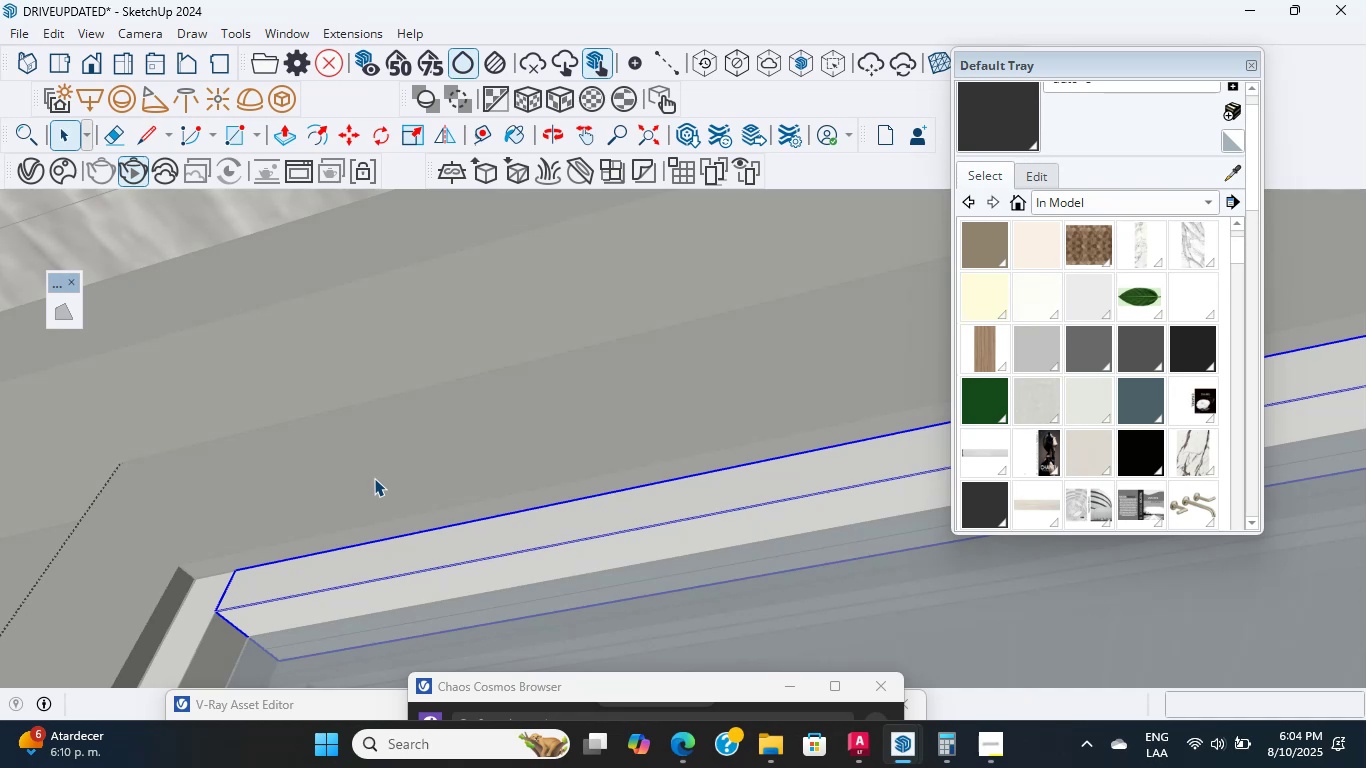 
scroll: coordinate [446, 526], scroll_direction: up, amount: 7.0
 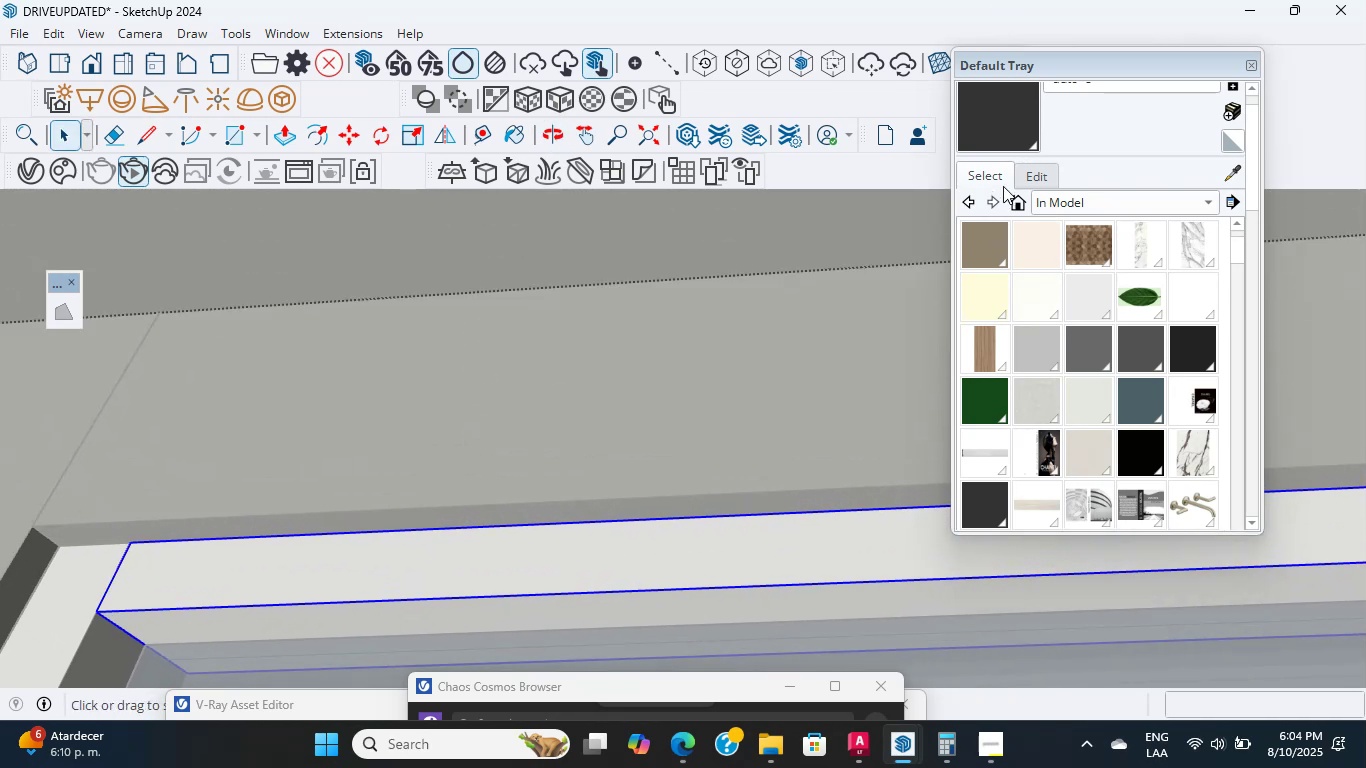 
left_click([980, 116])
 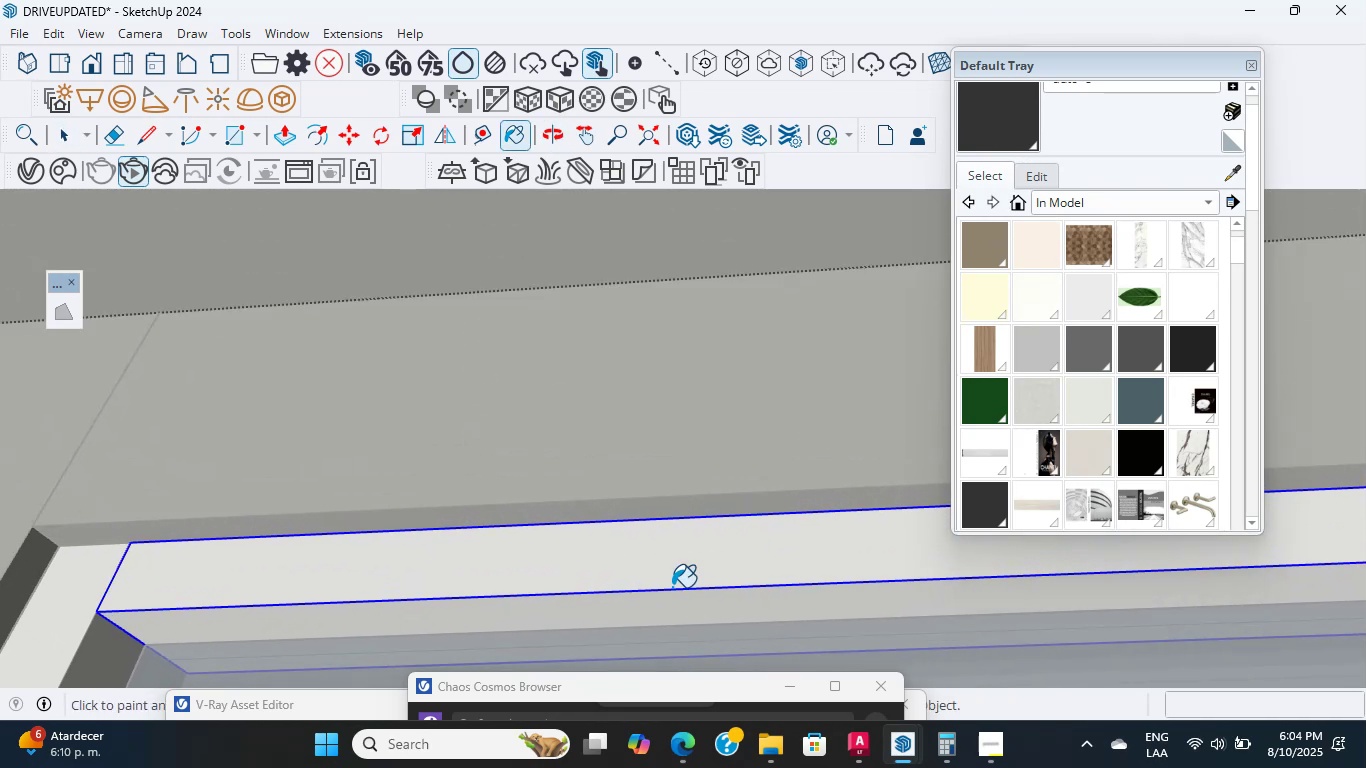 
left_click([672, 570])
 